 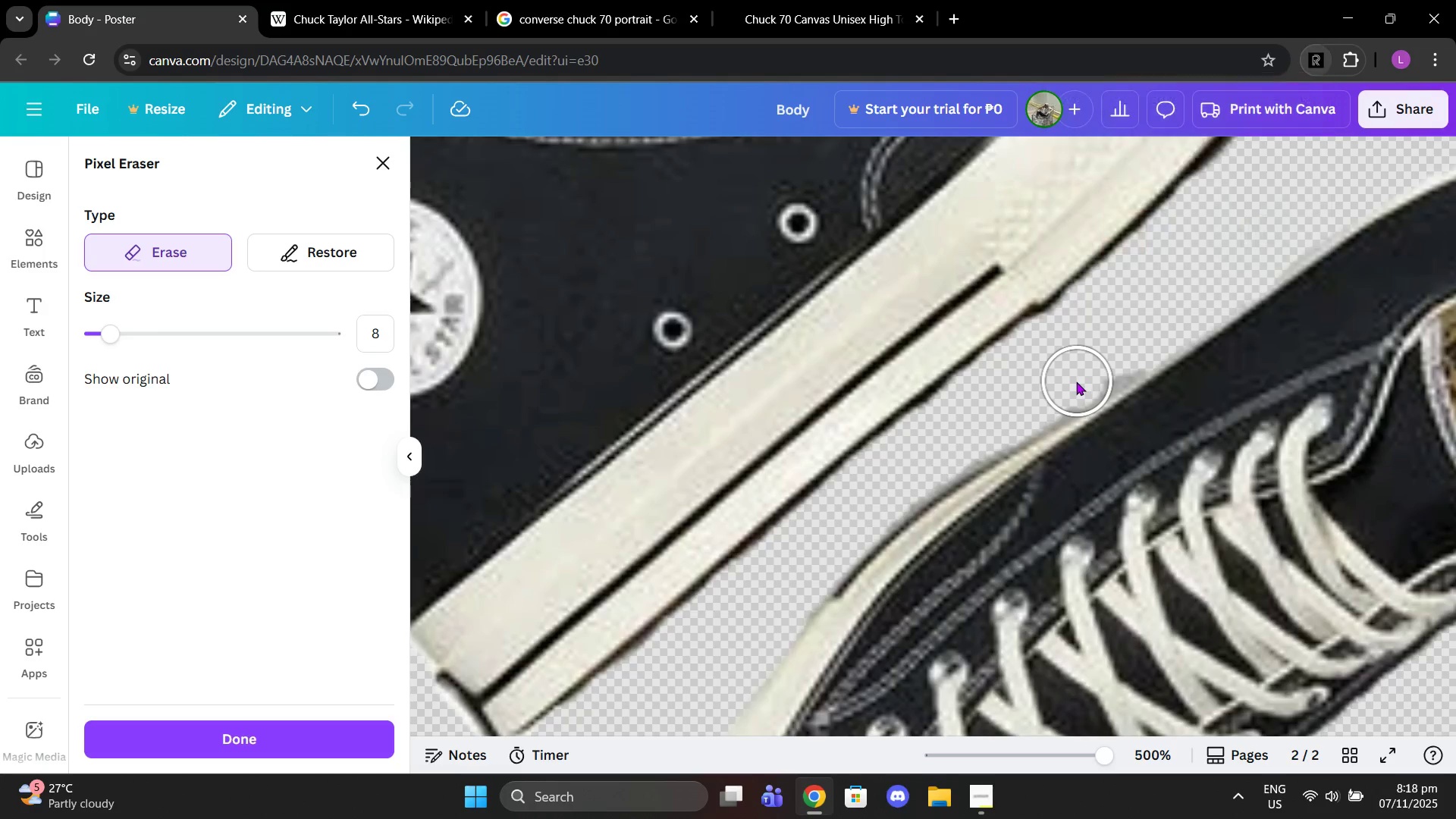 
left_click_drag(start_coordinate=[1065, 386], to_coordinate=[1057, 395])
 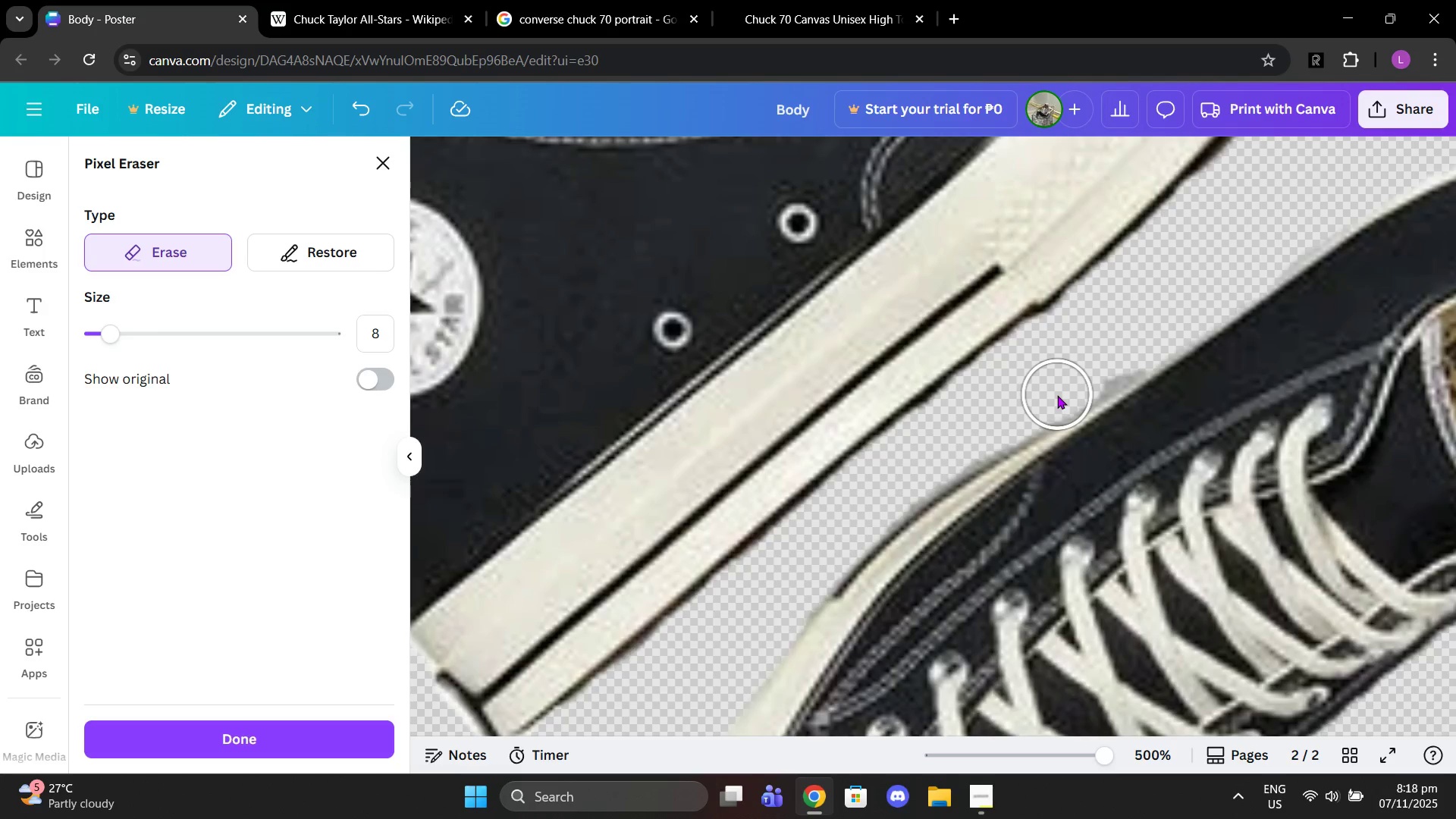 
left_click([1057, 395])
 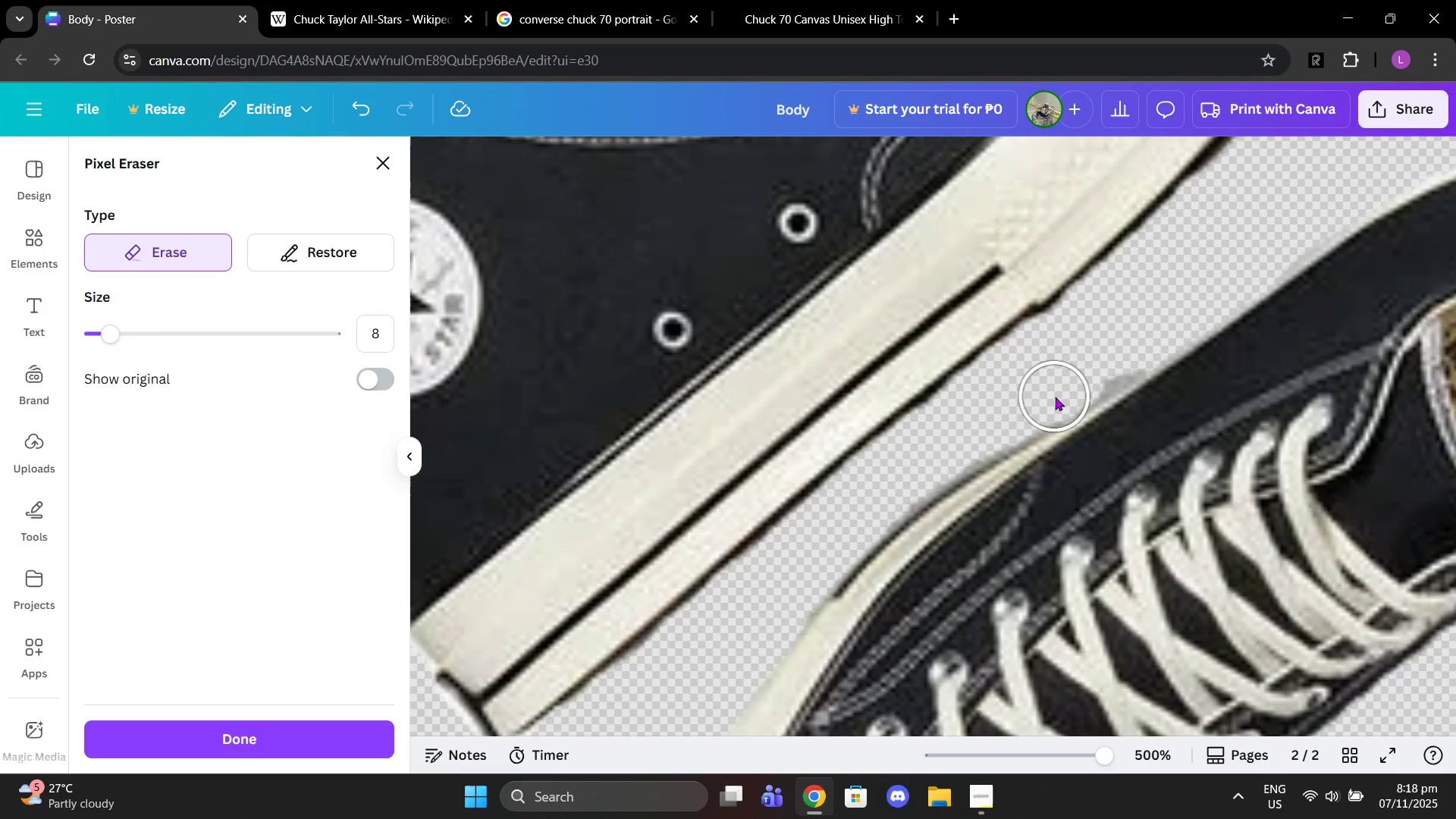 
left_click([1055, 397])
 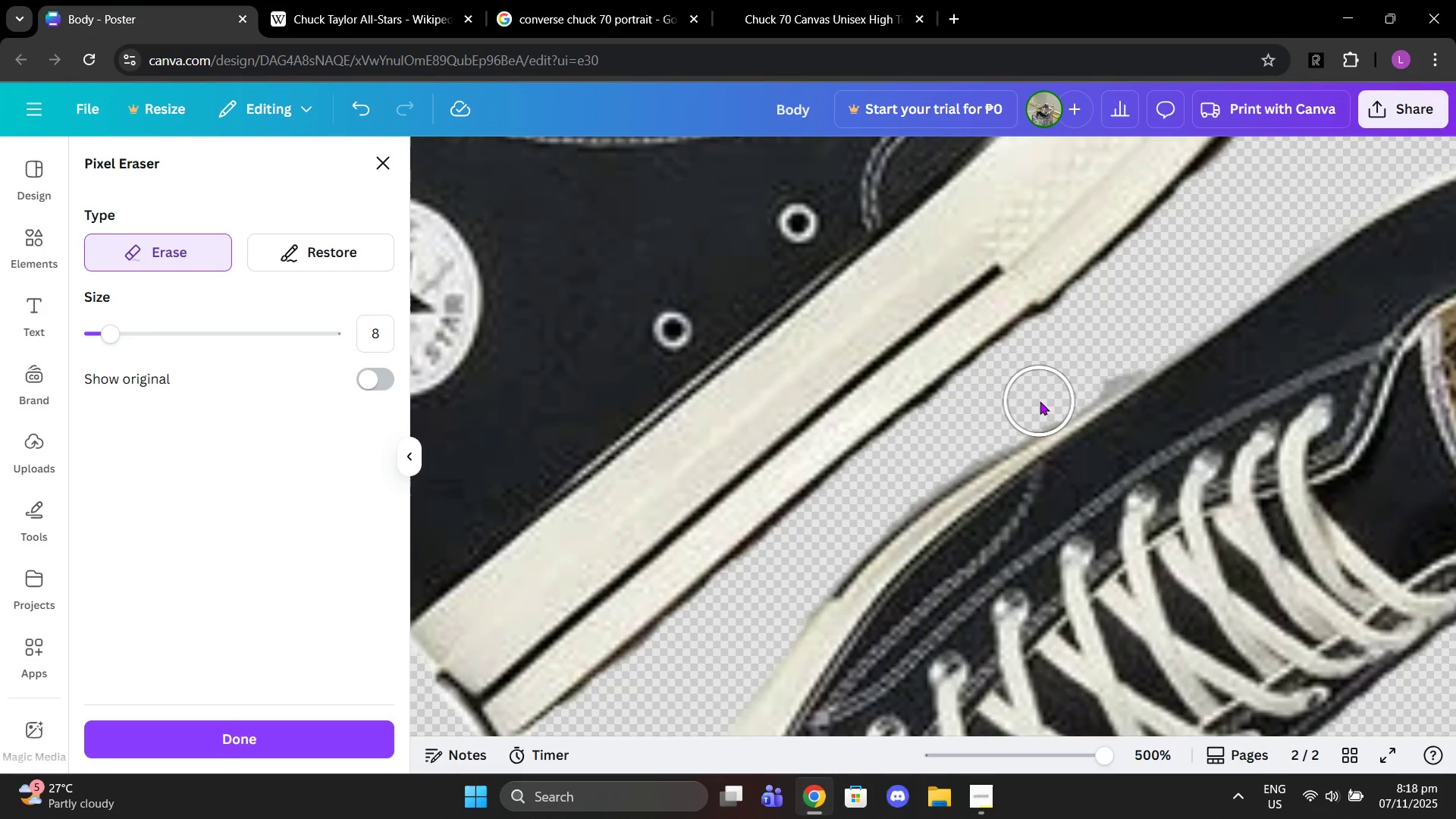 
left_click([1040, 401])
 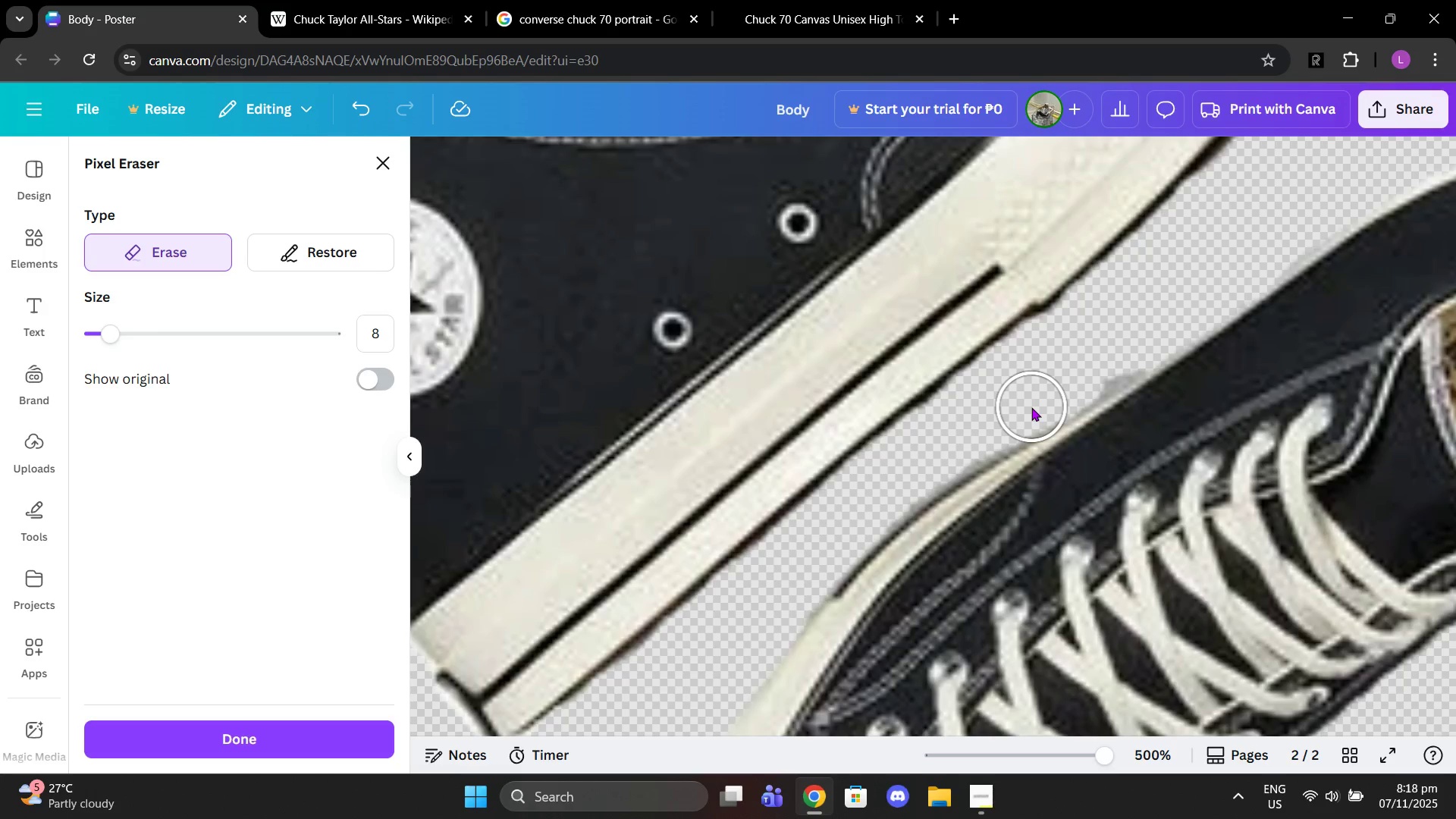 
left_click([1031, 407])
 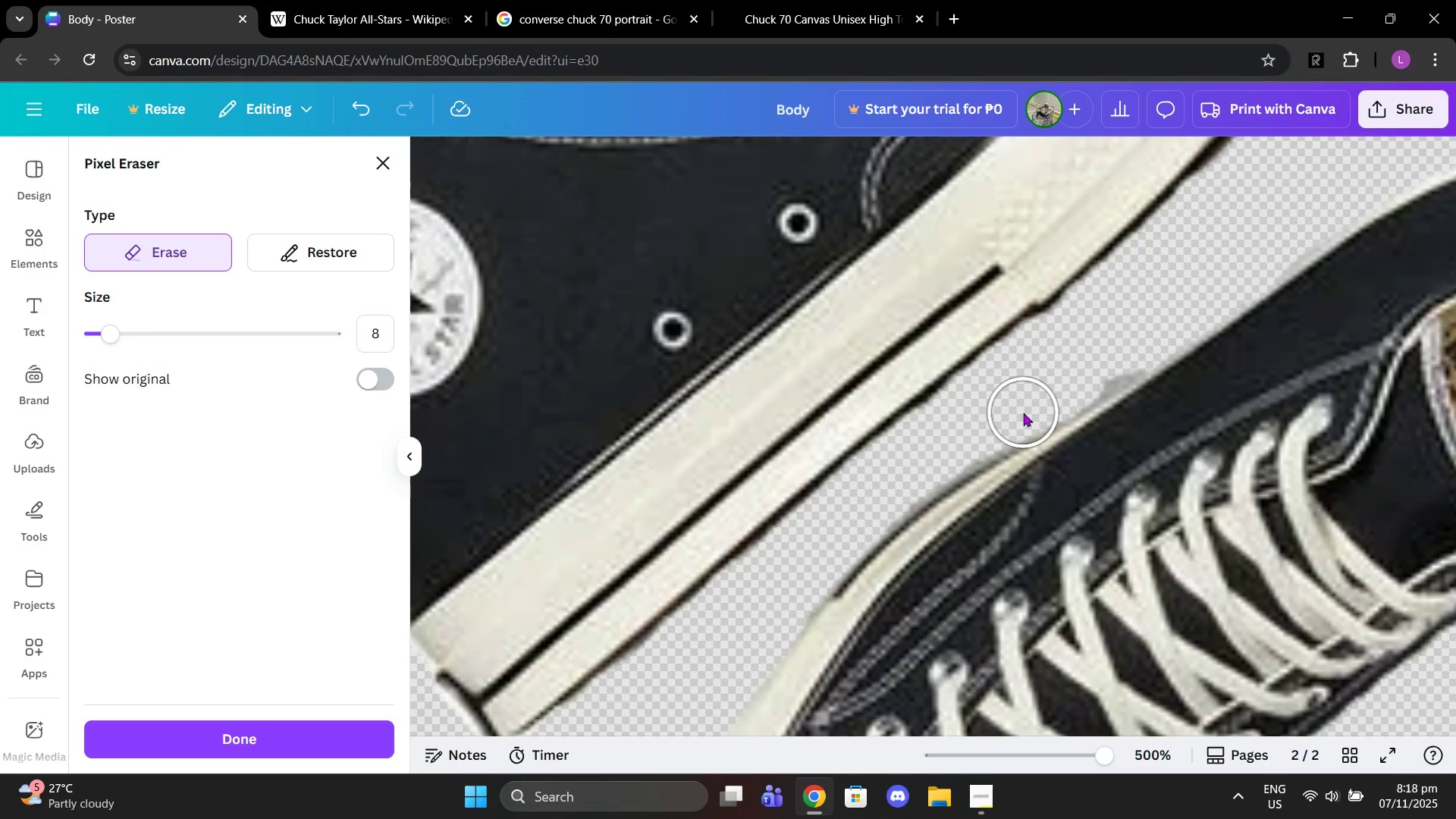 
left_click([1023, 413])
 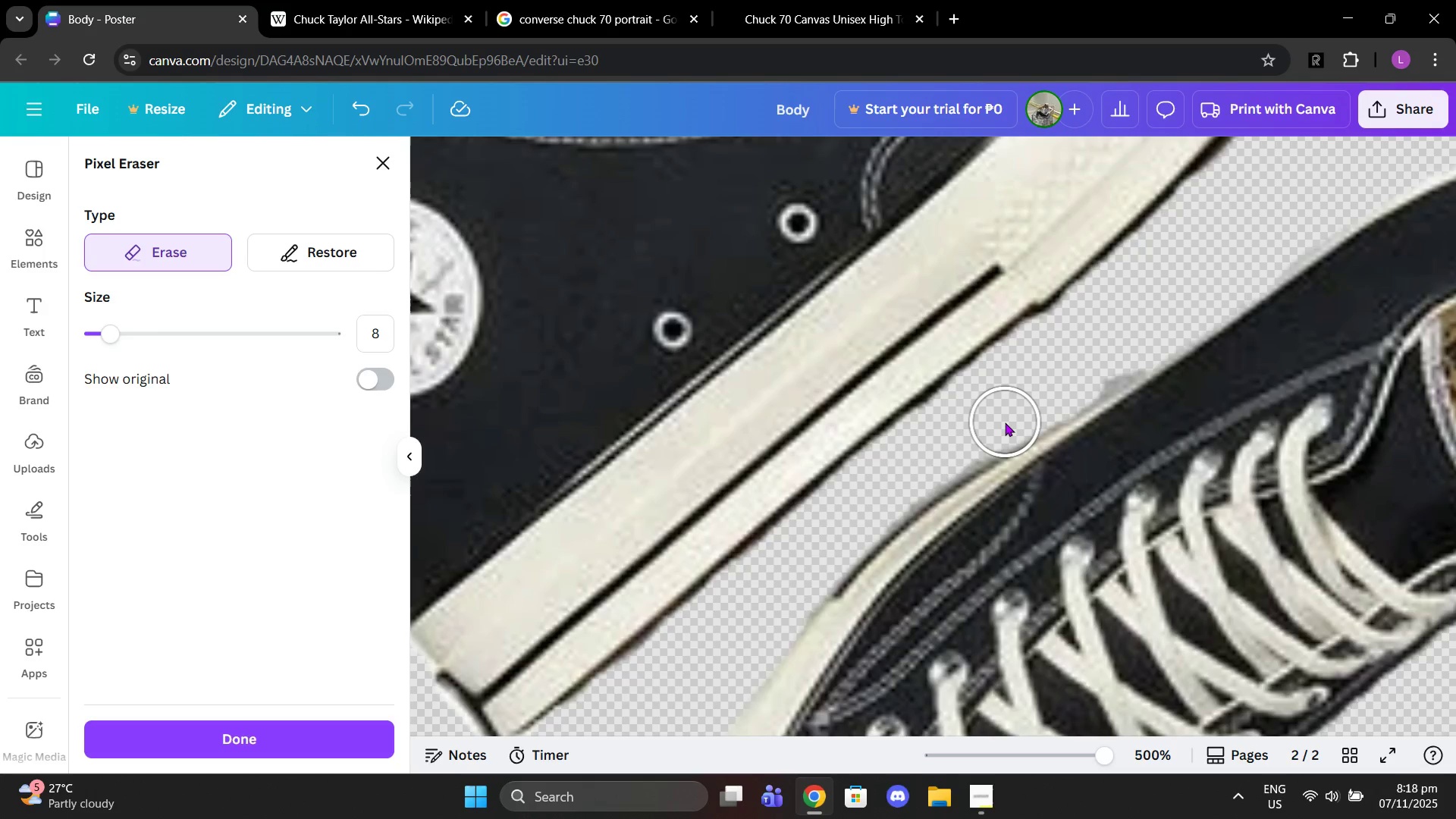 
left_click([1005, 422])
 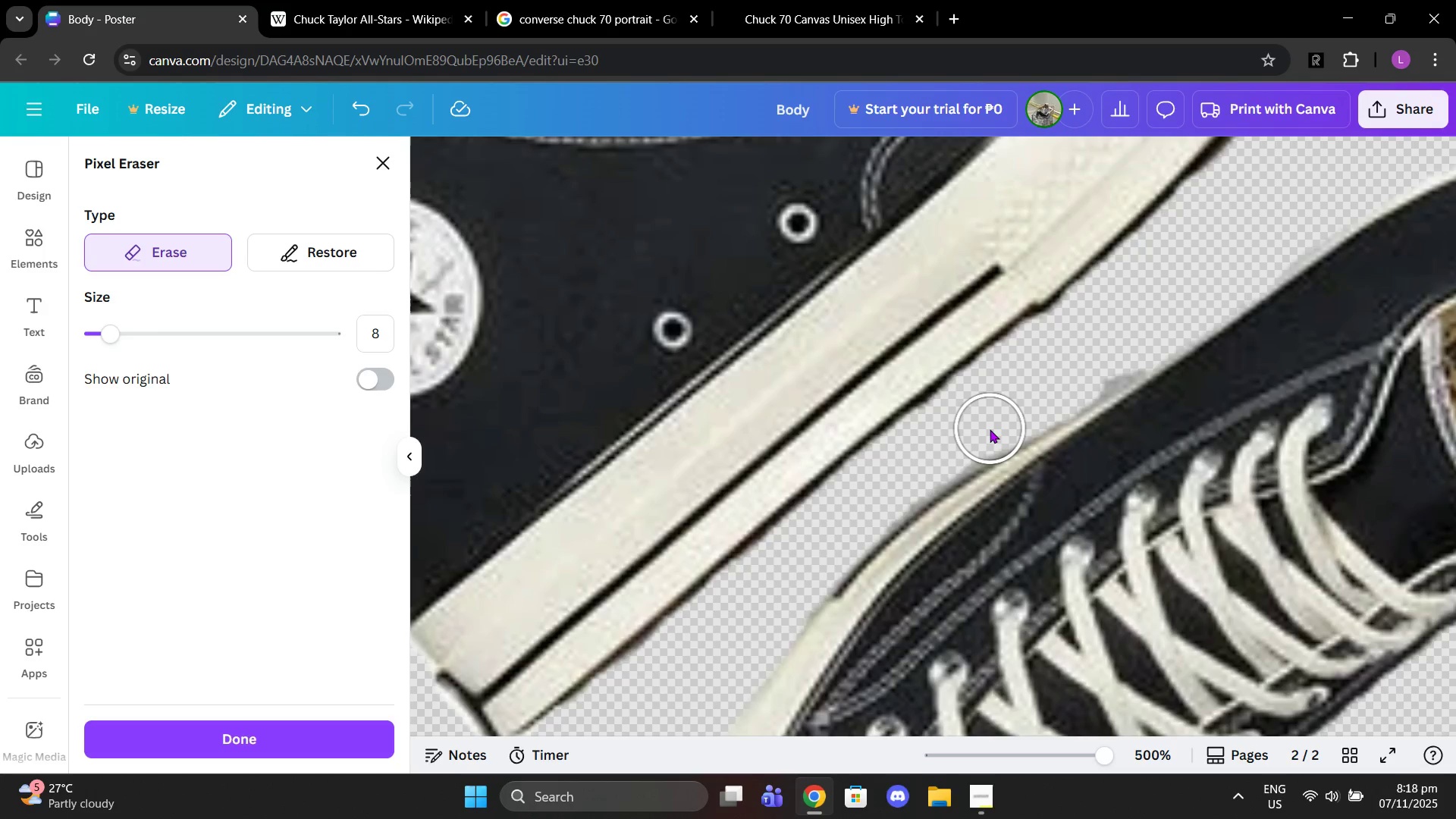 
left_click([990, 429])
 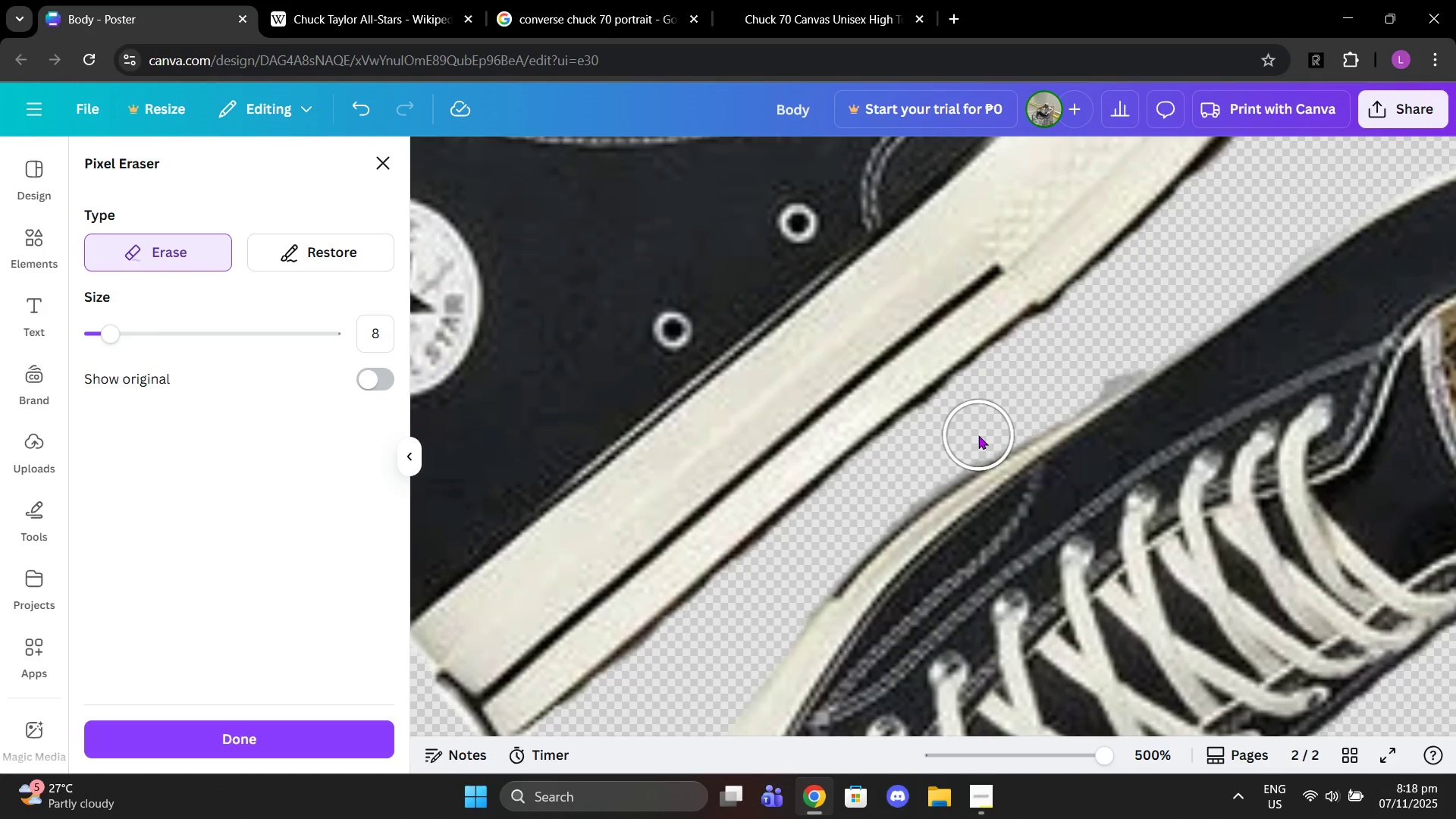 
double_click([978, 435])
 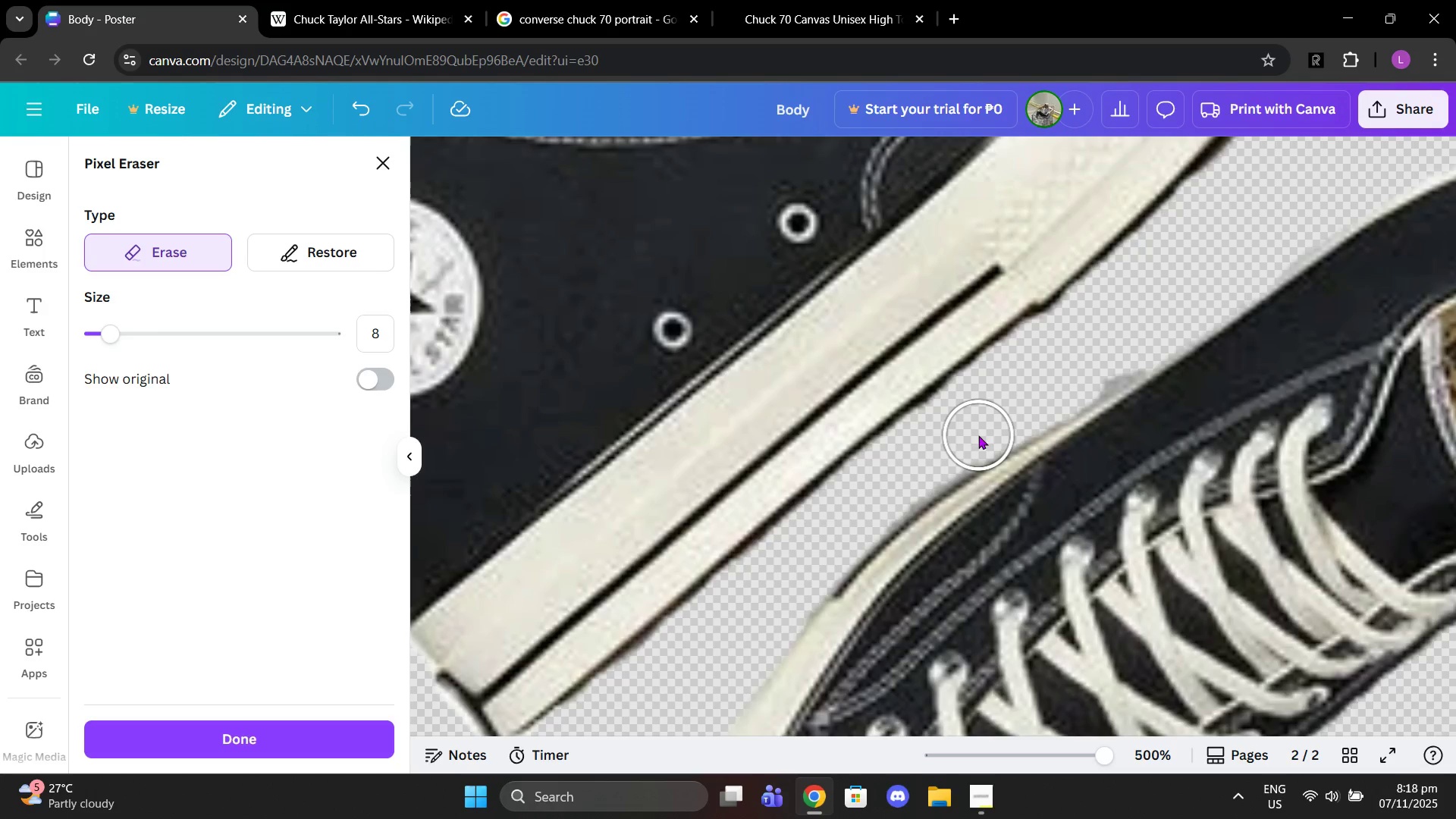 
left_click_drag(start_coordinate=[978, 435], to_coordinate=[970, 439])
 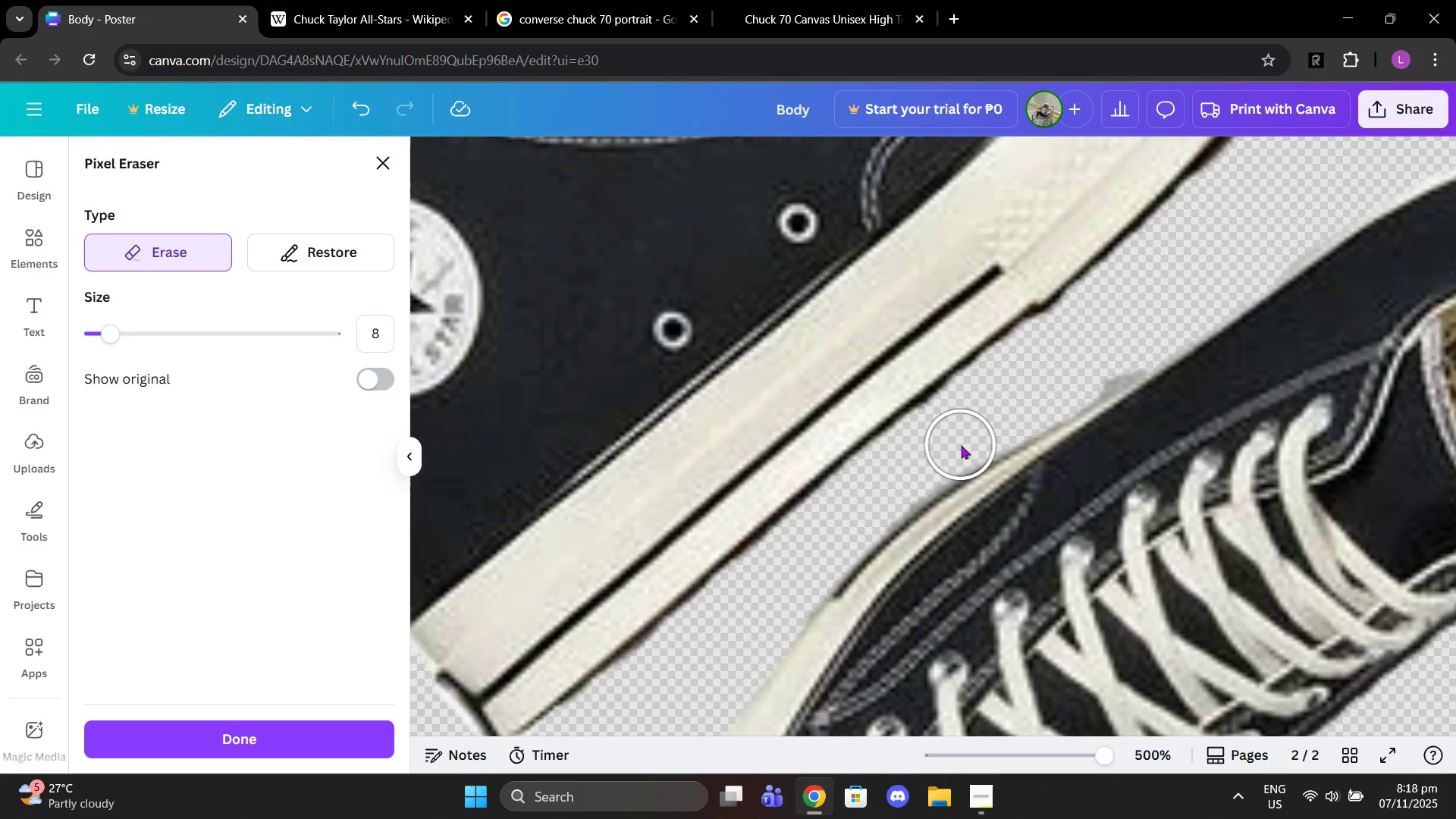 
left_click([961, 445])
 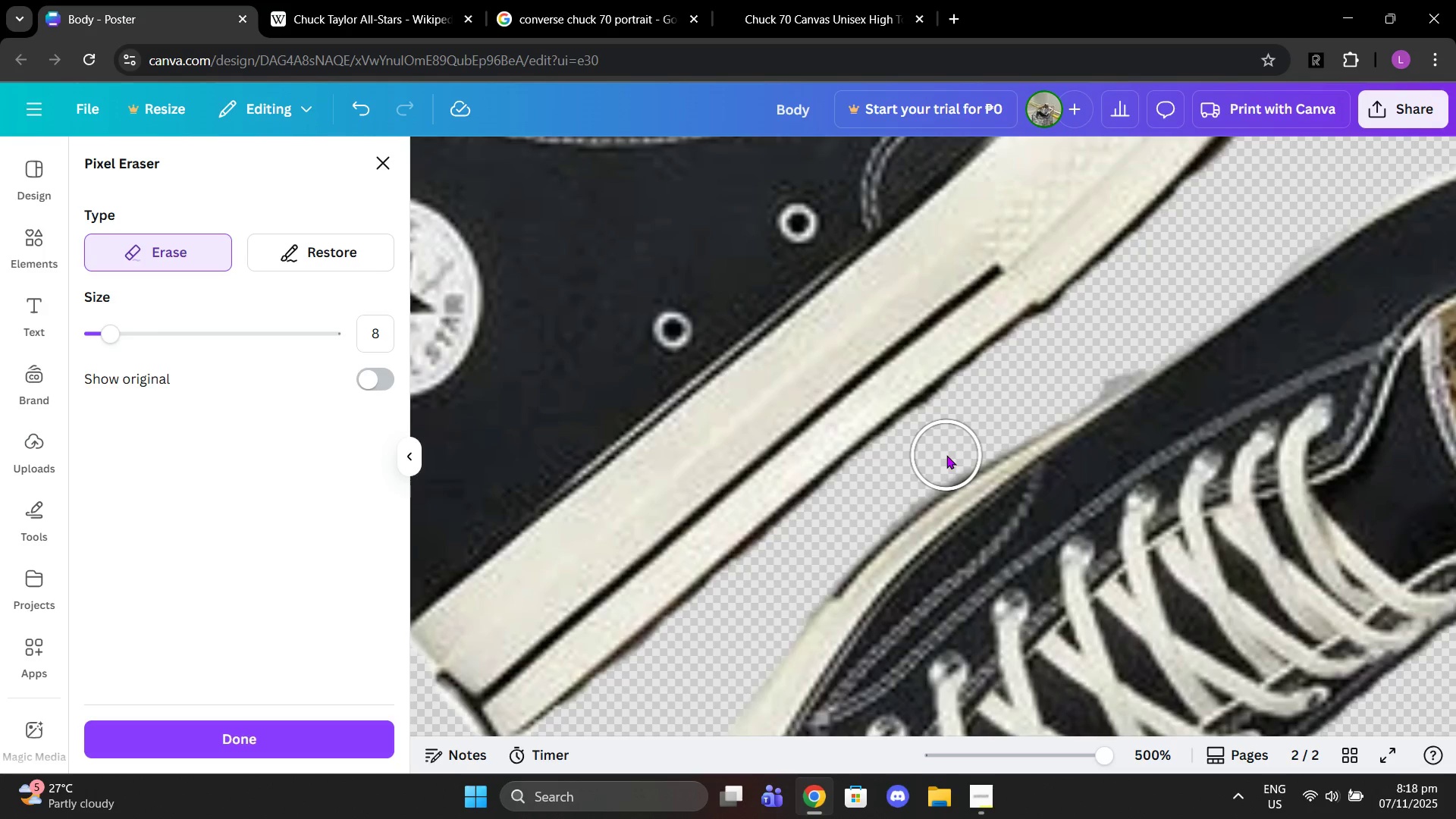 
left_click([946, 455])
 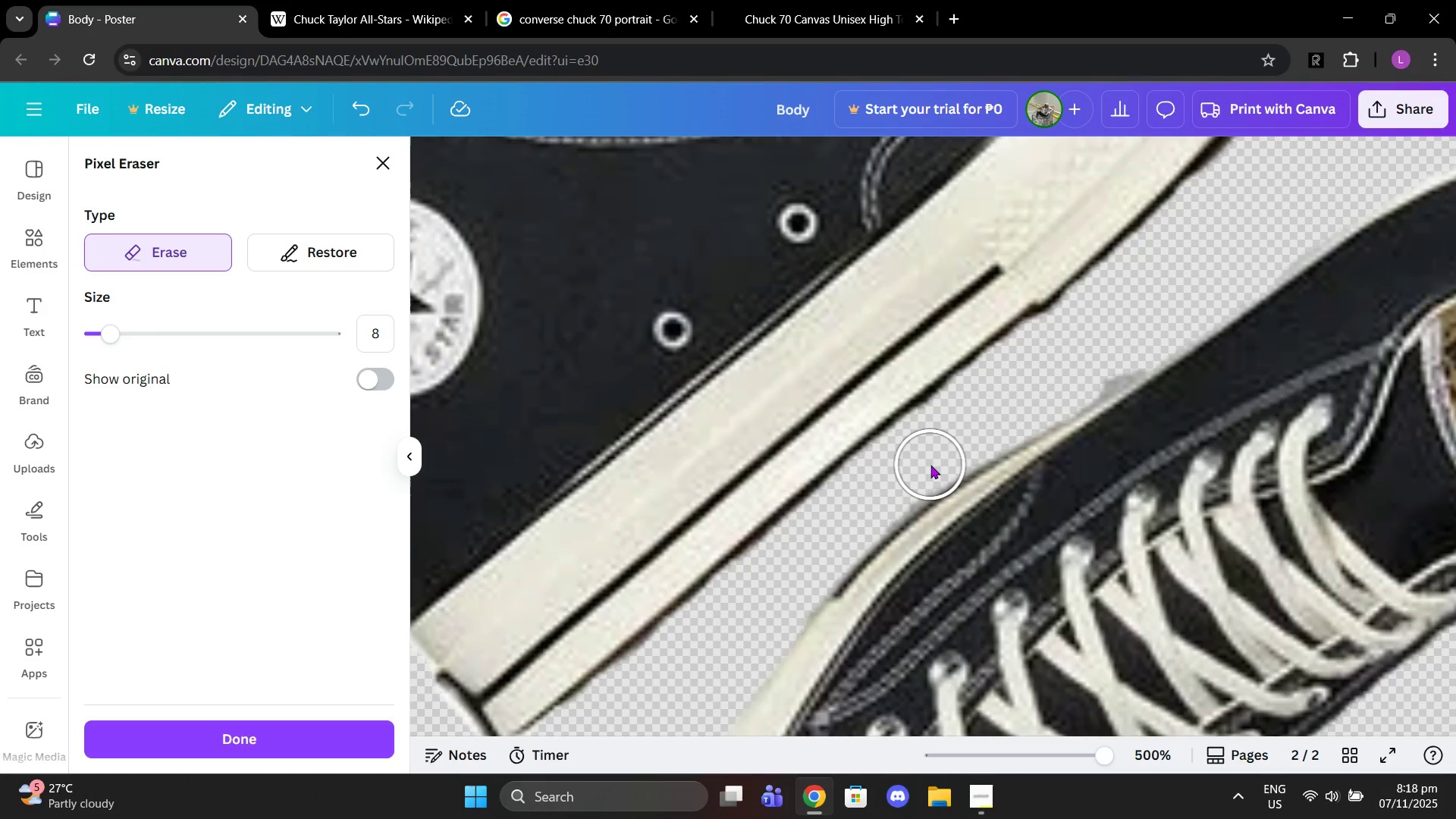 
left_click([930, 465])
 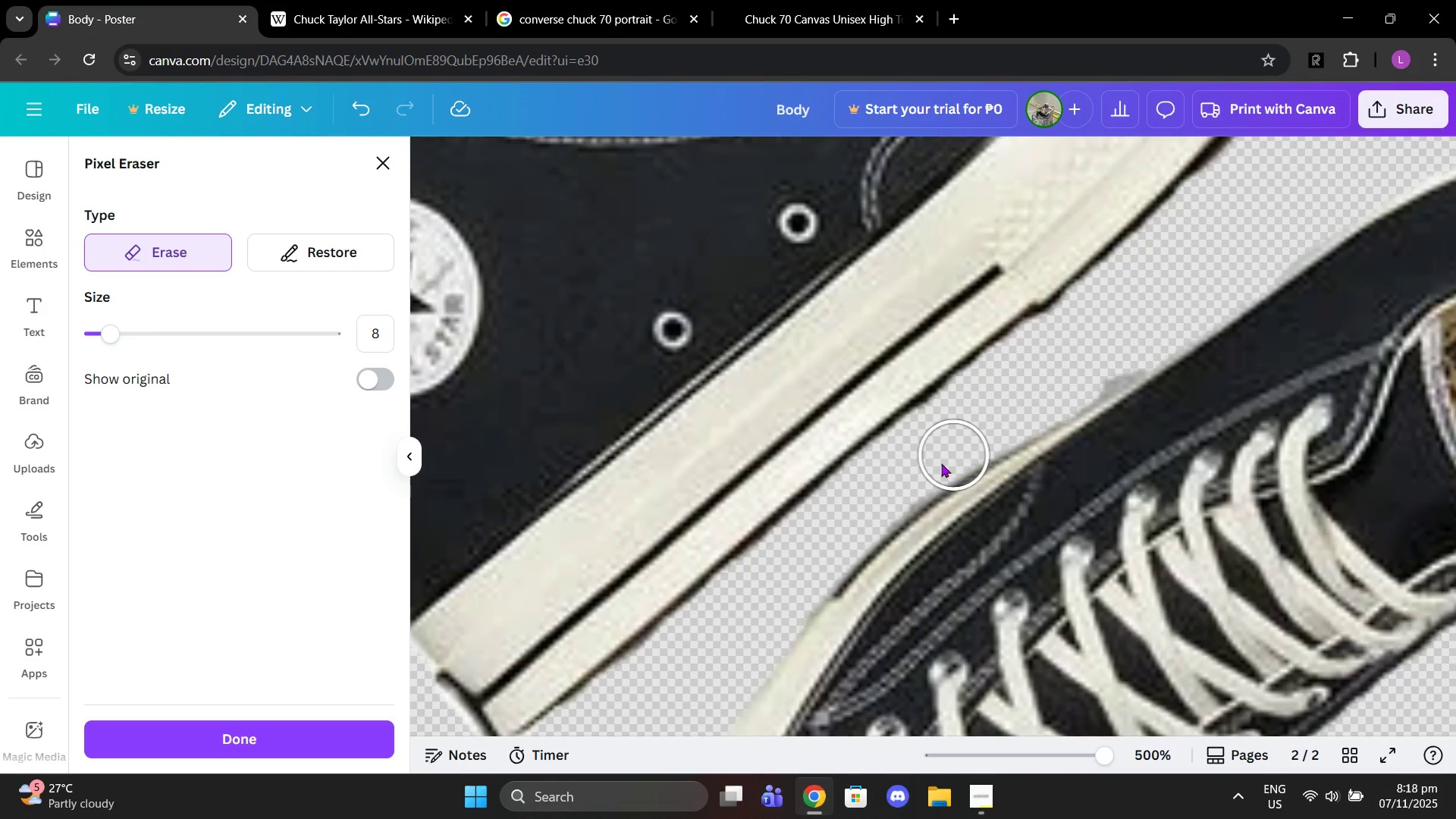 
double_click([917, 474])
 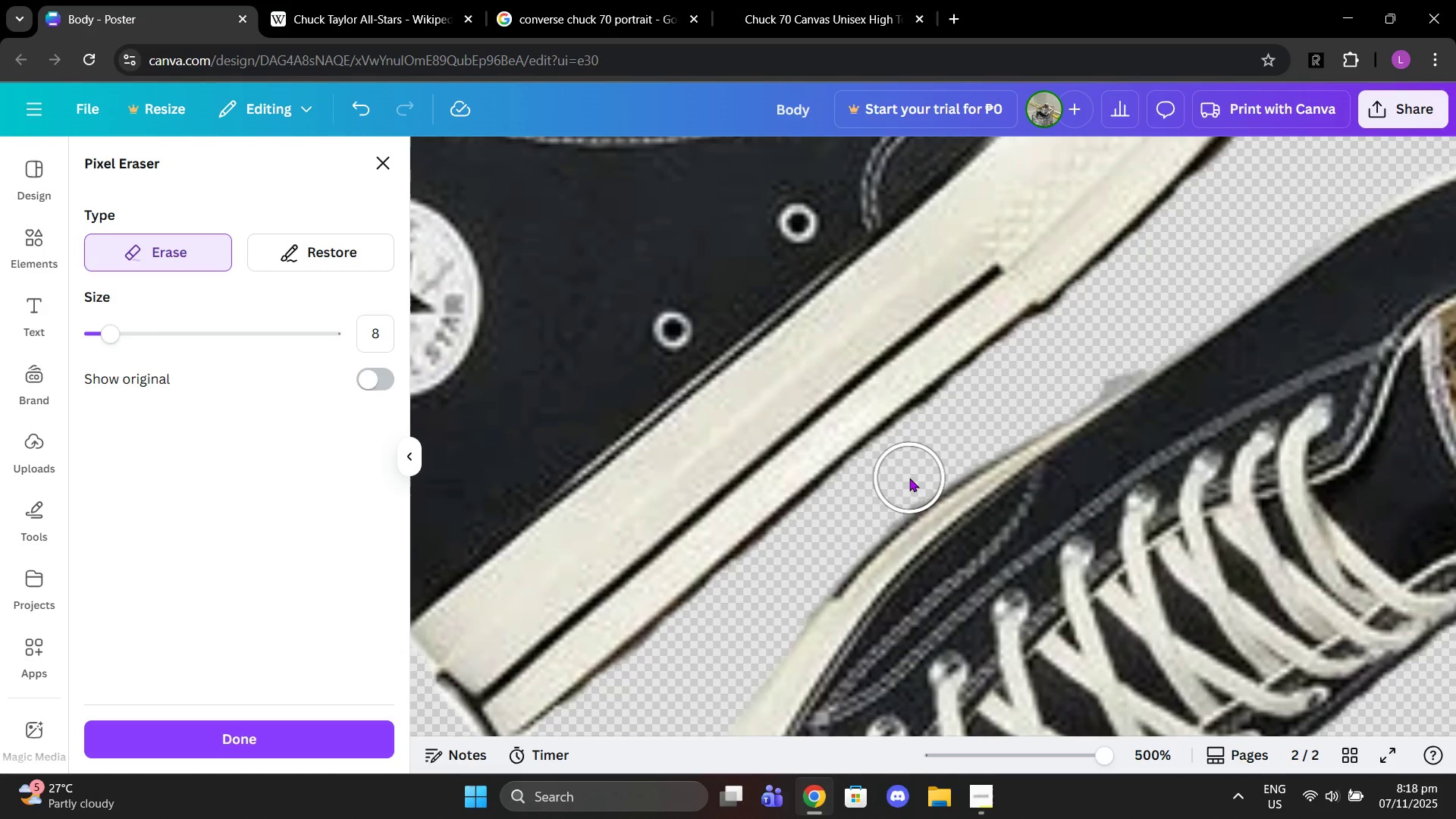 
left_click([909, 478])
 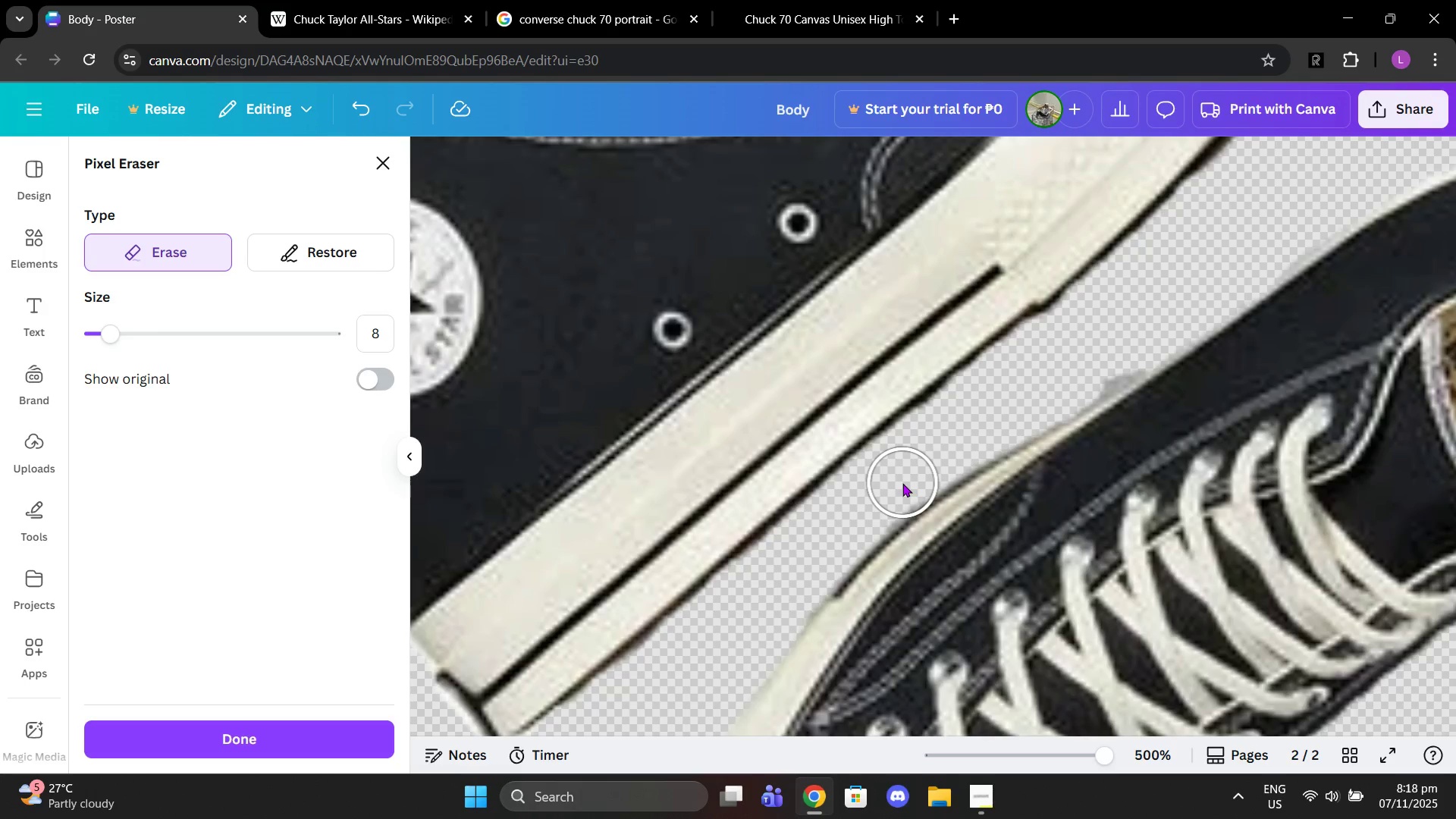 
left_click([902, 483])
 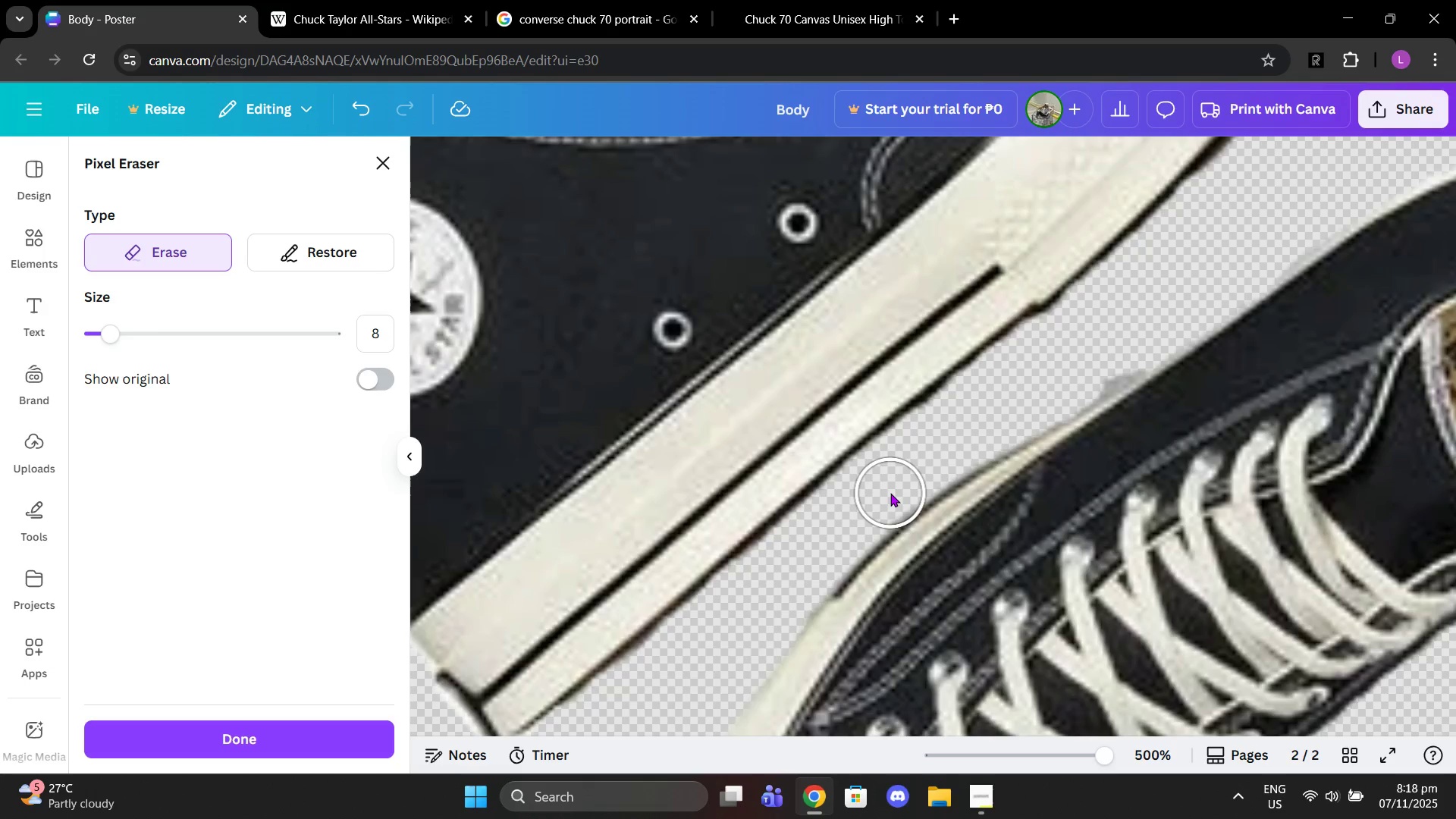 
double_click([890, 493])
 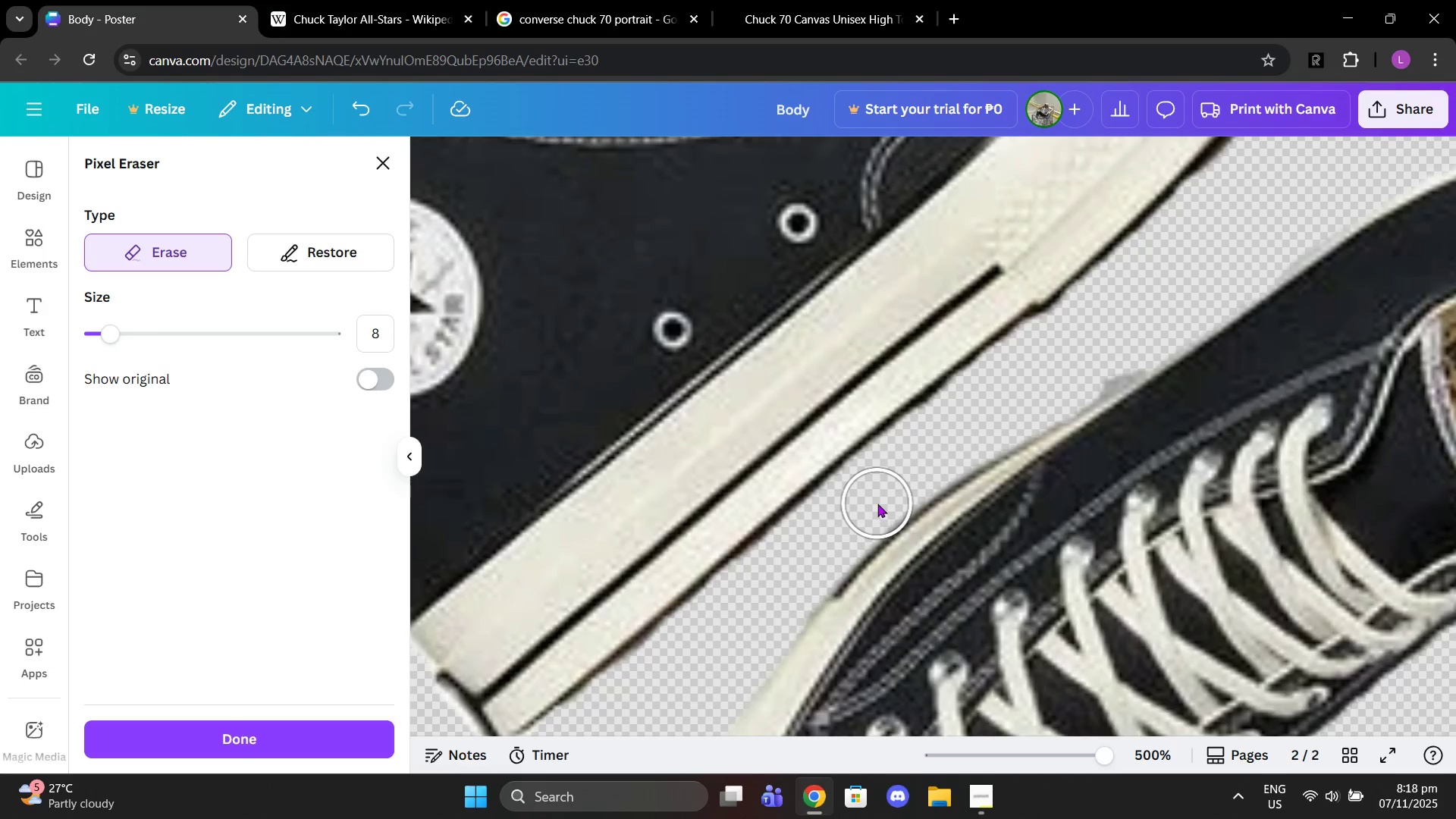 
left_click([877, 504])
 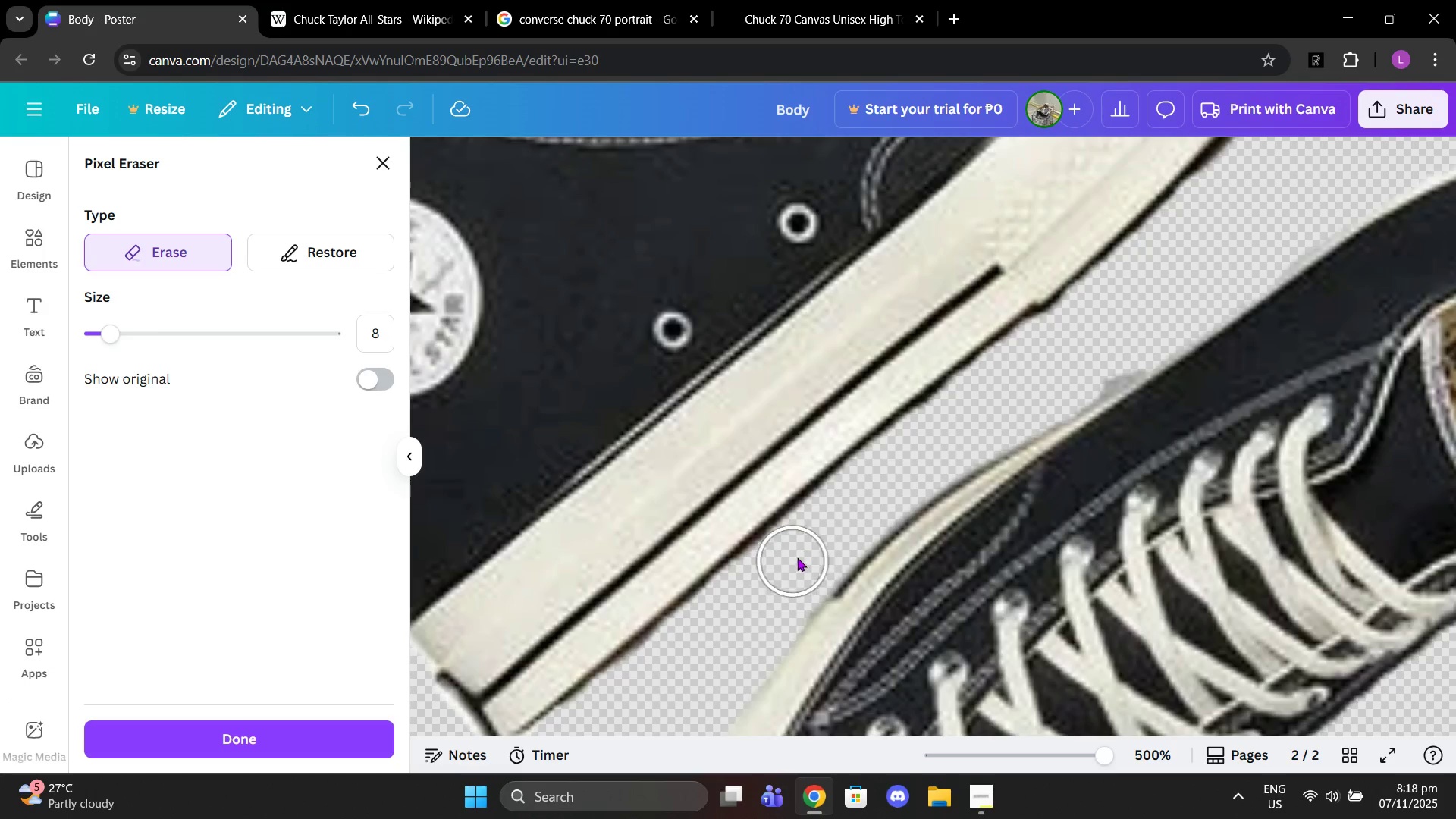 
scroll: coordinate [798, 557], scroll_direction: down, amount: 1.0
 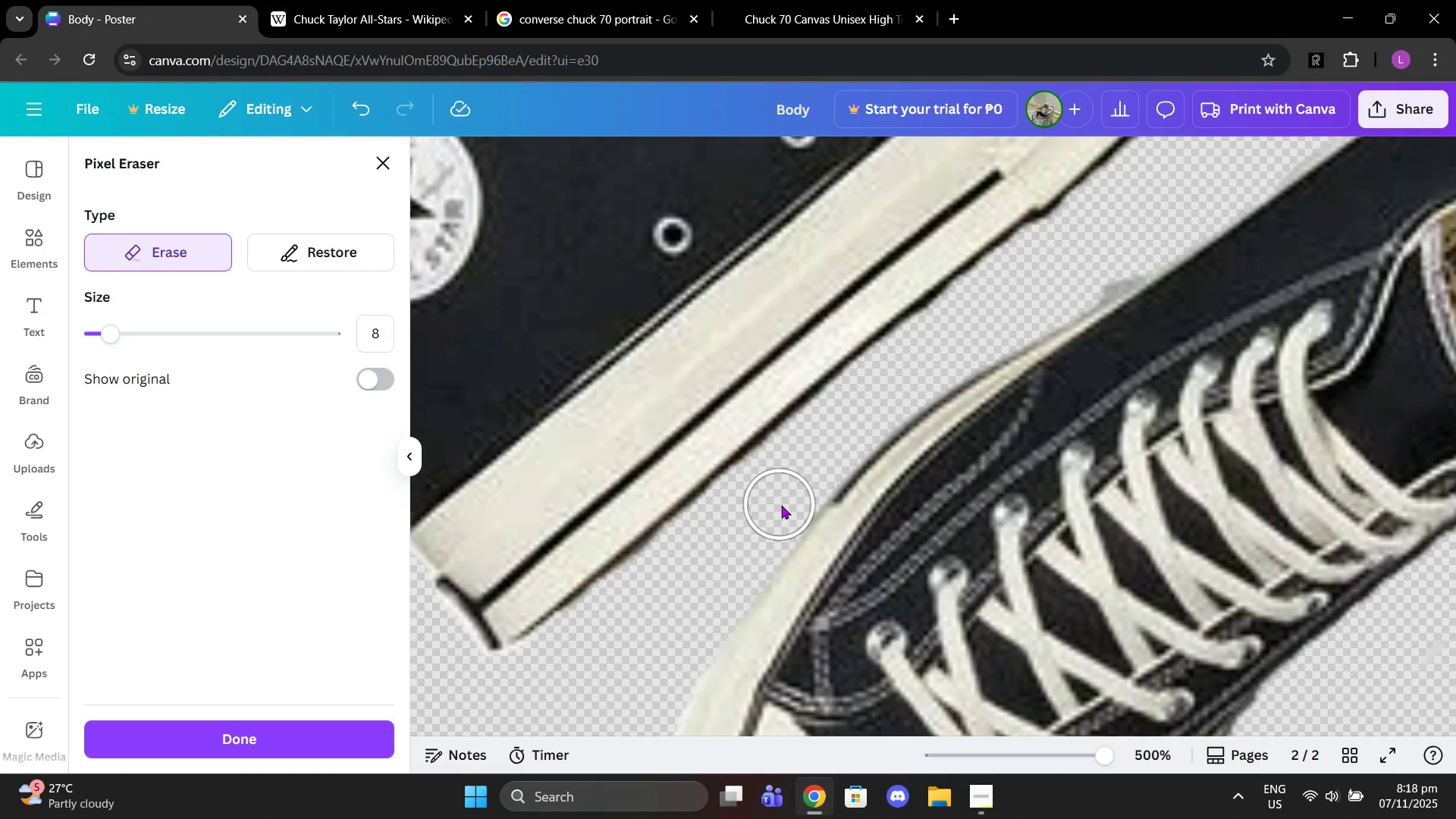 
left_click([787, 504])
 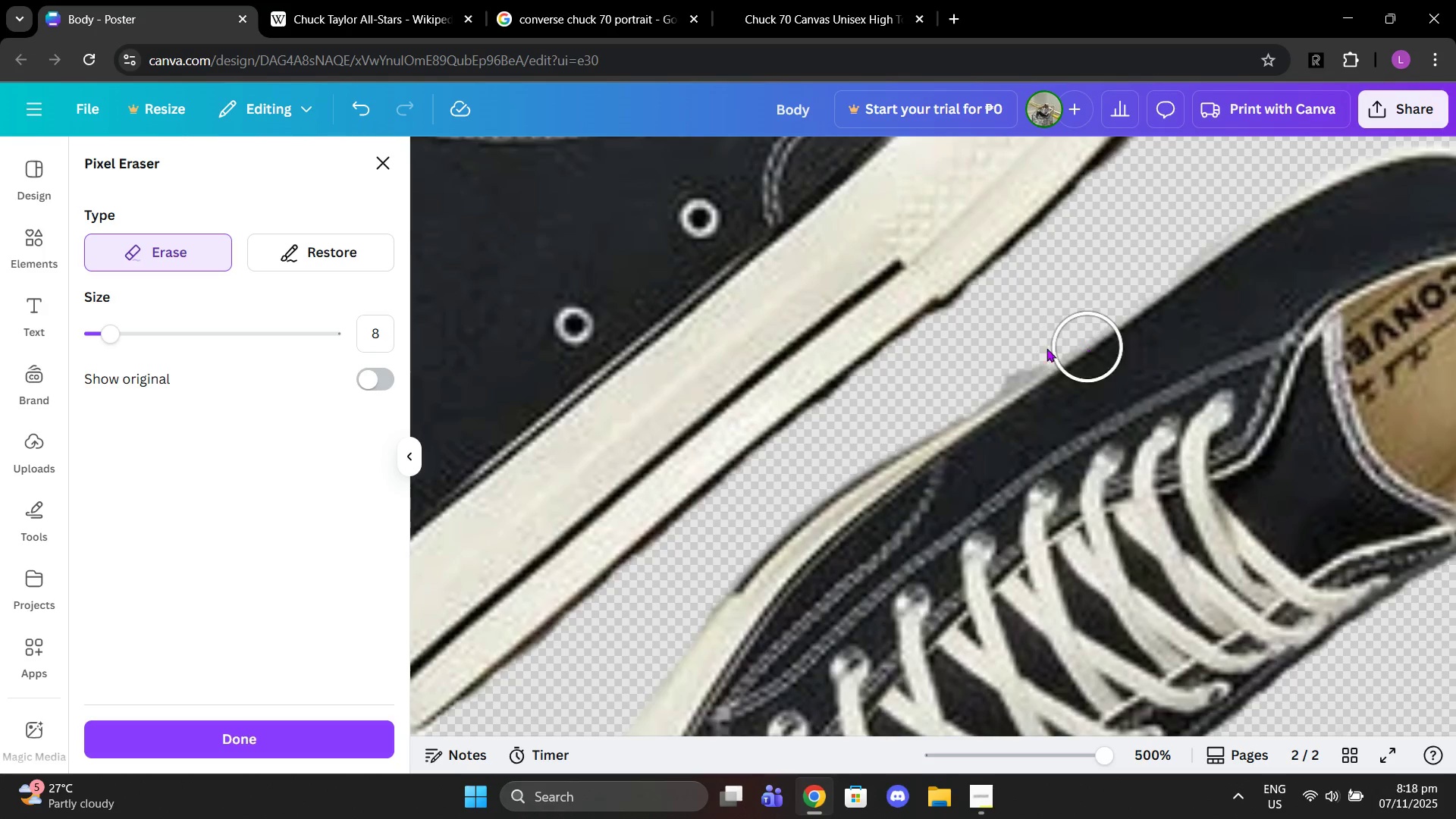 
left_click([1010, 352])
 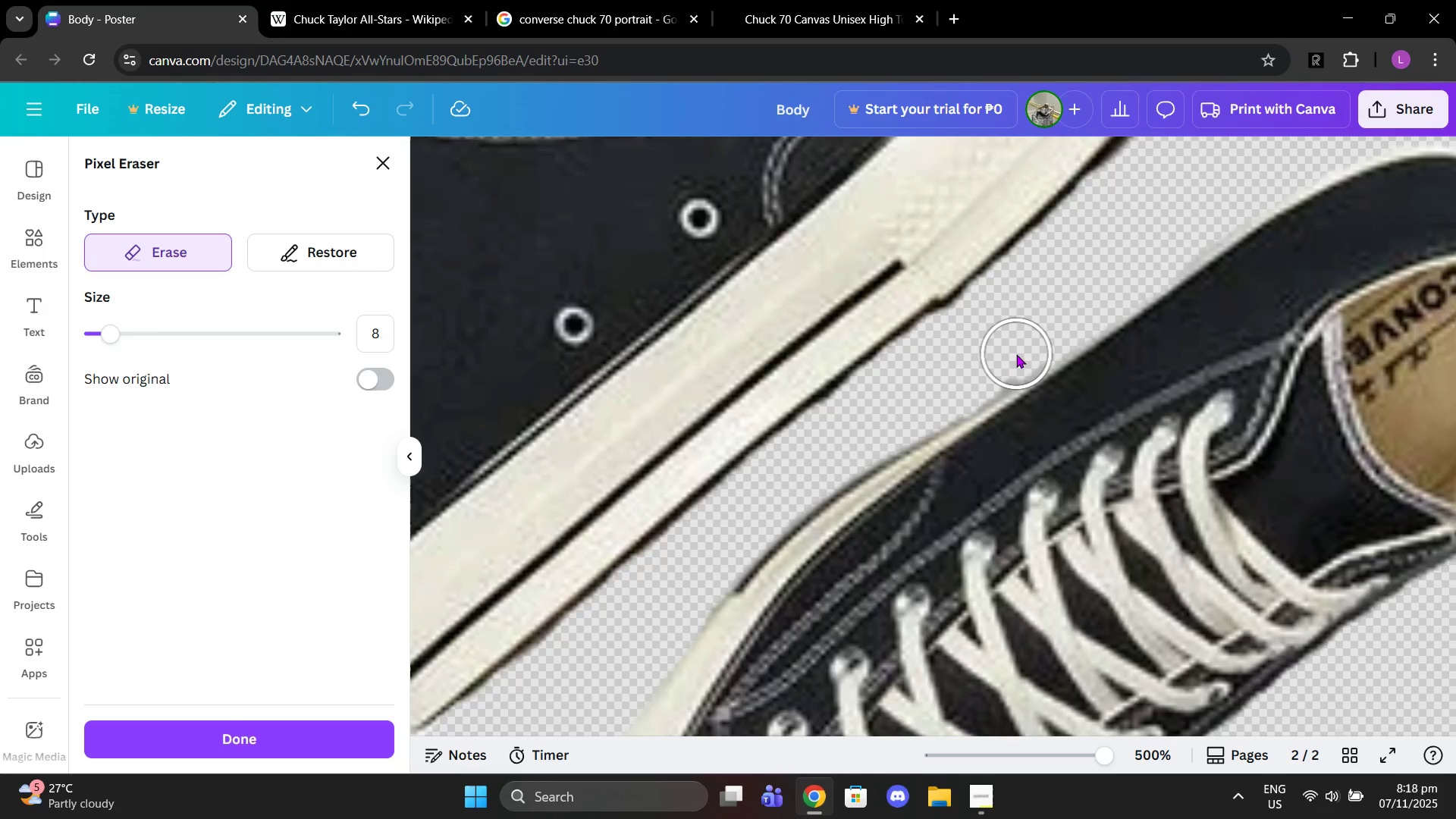 
double_click([1016, 354])
 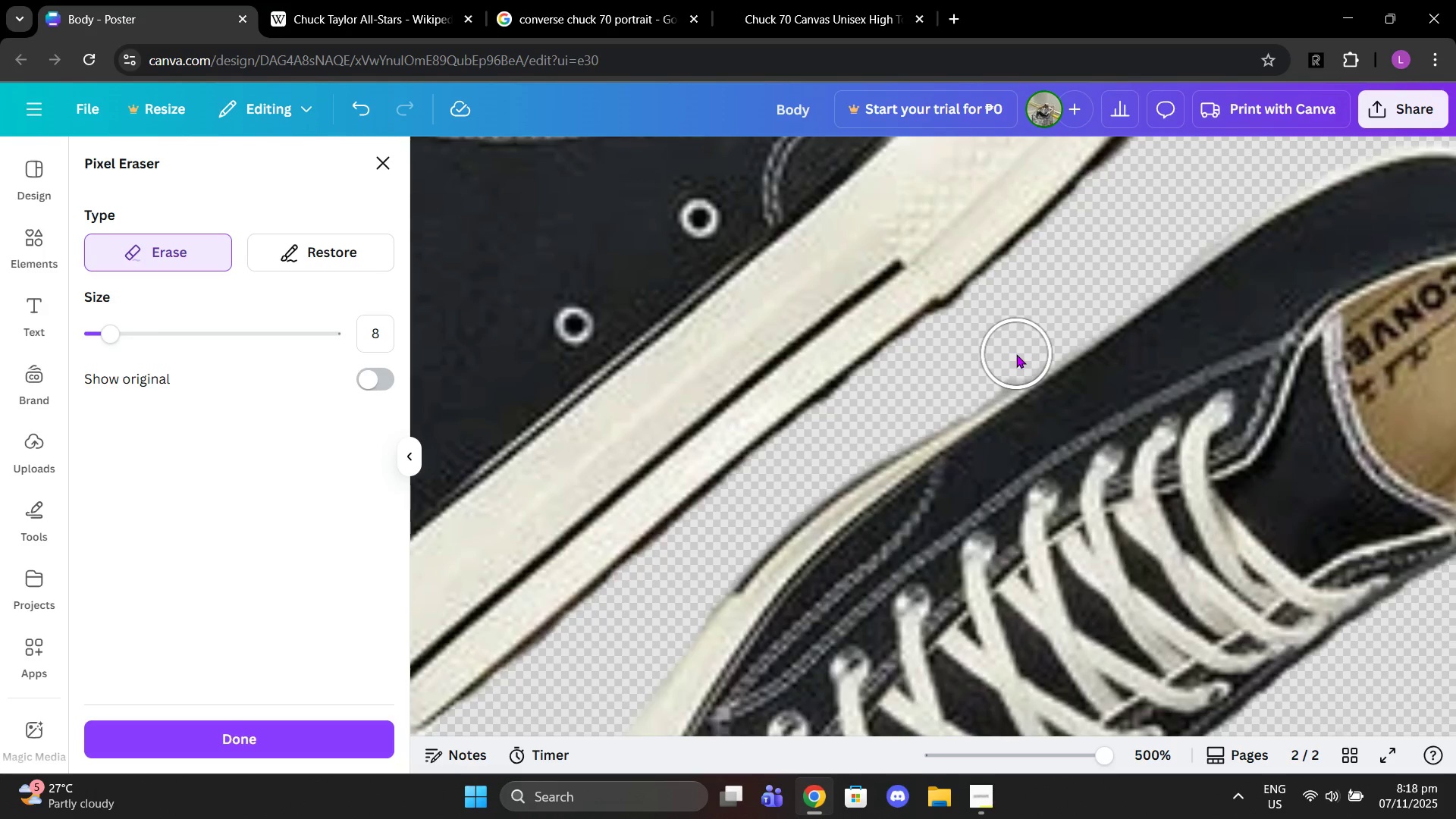 
triple_click([1016, 354])
 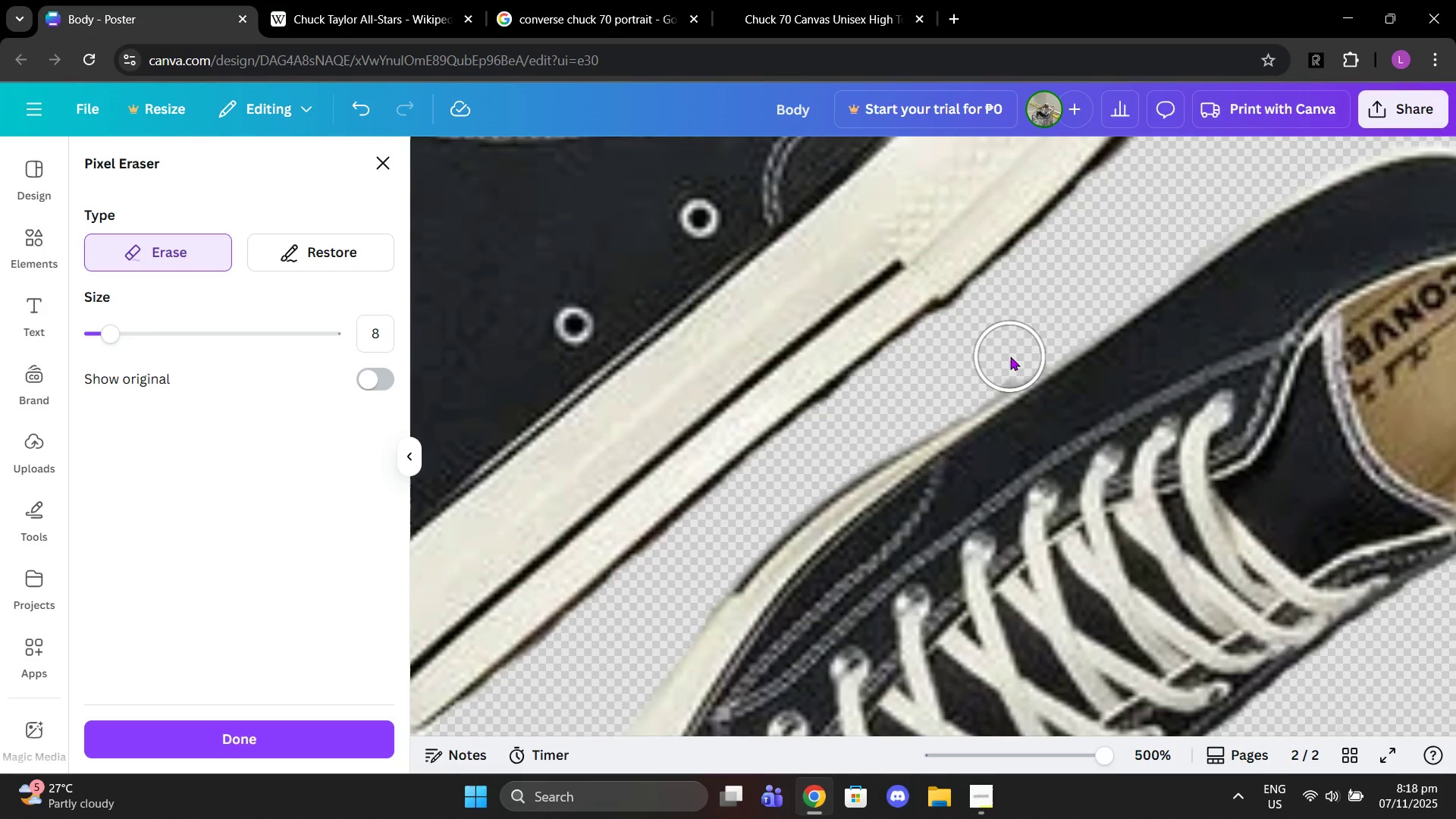 
left_click([1009, 356])
 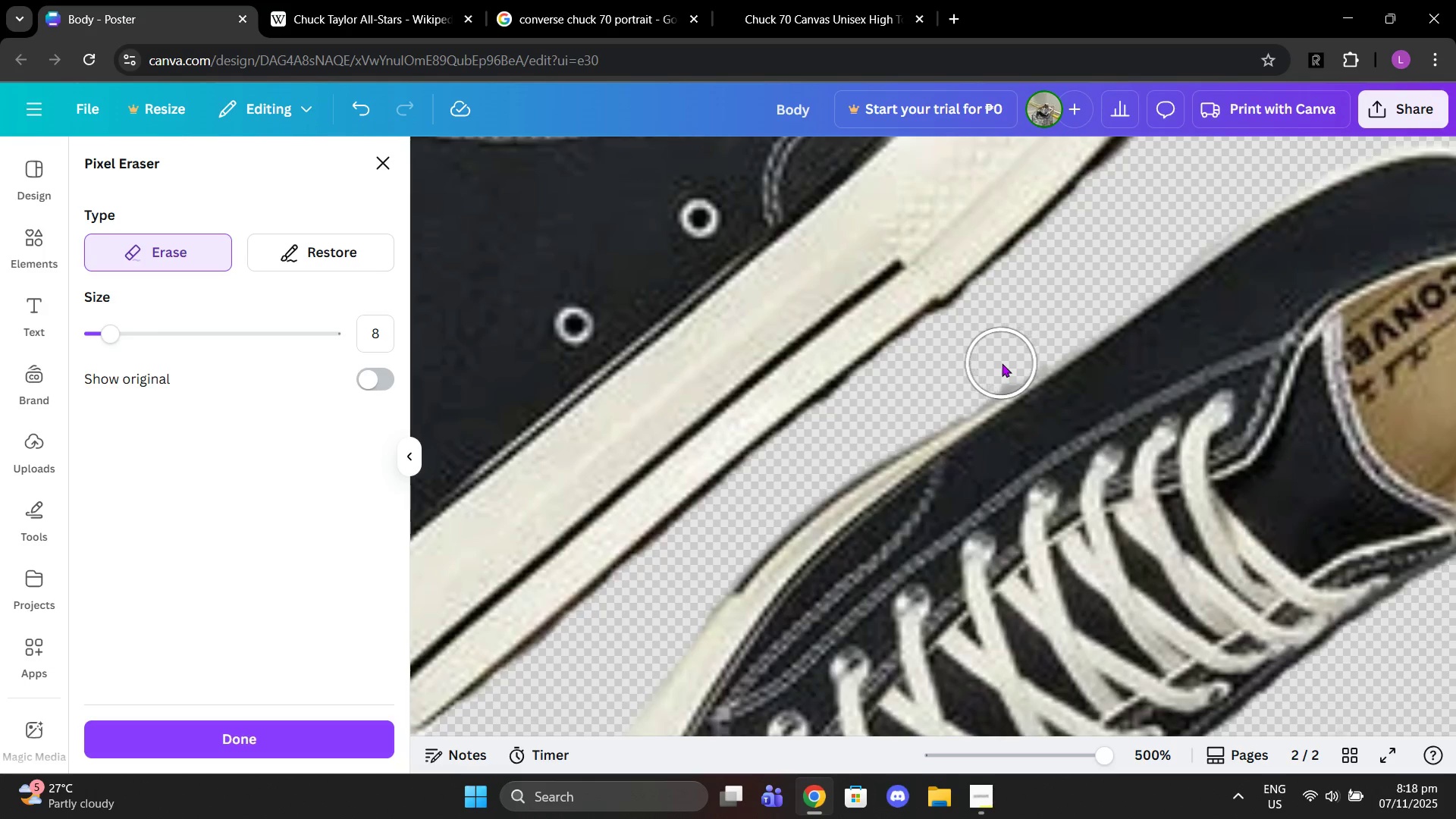 
left_click_drag(start_coordinate=[1002, 363], to_coordinate=[986, 369])
 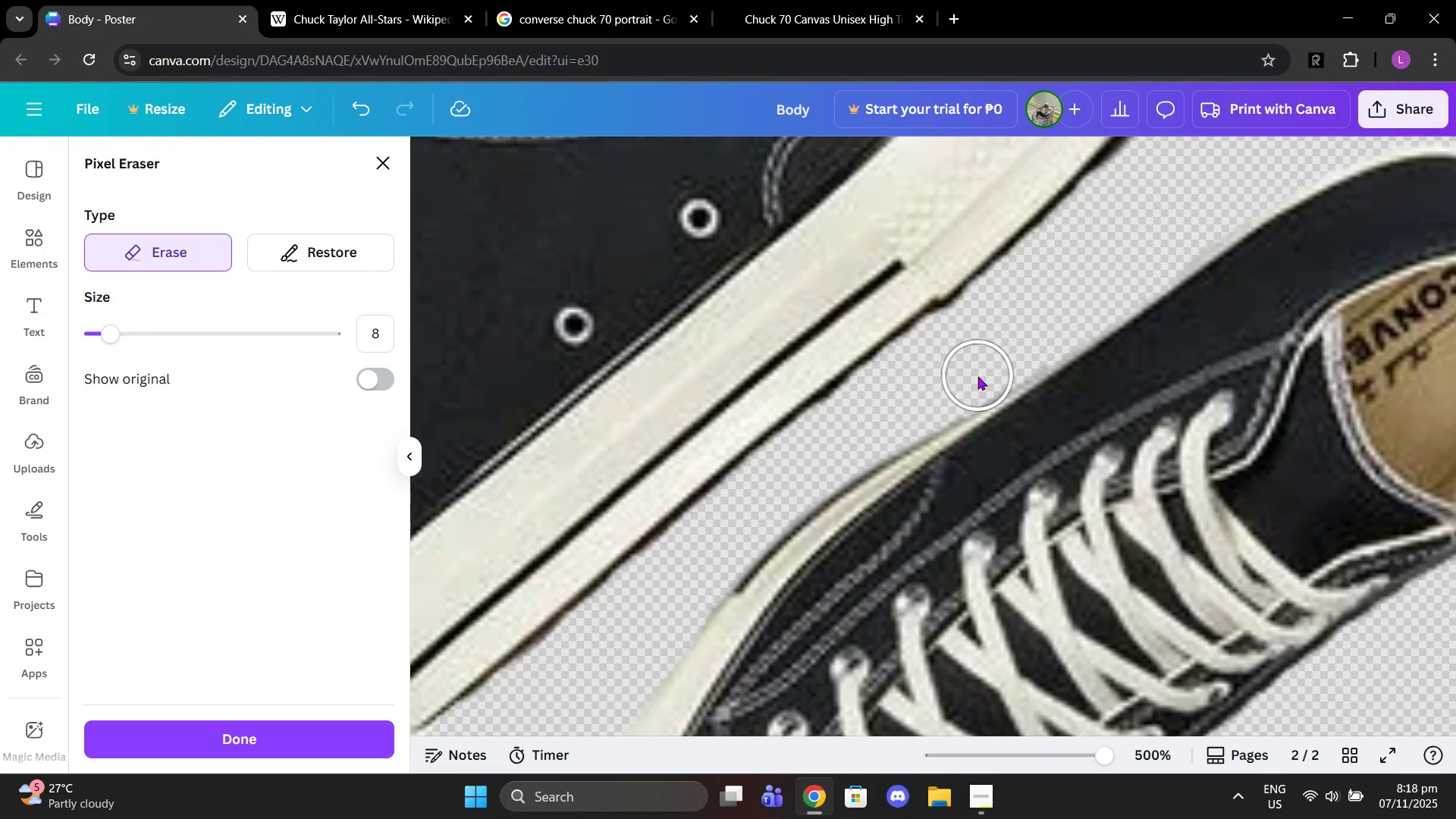 
left_click([977, 376])
 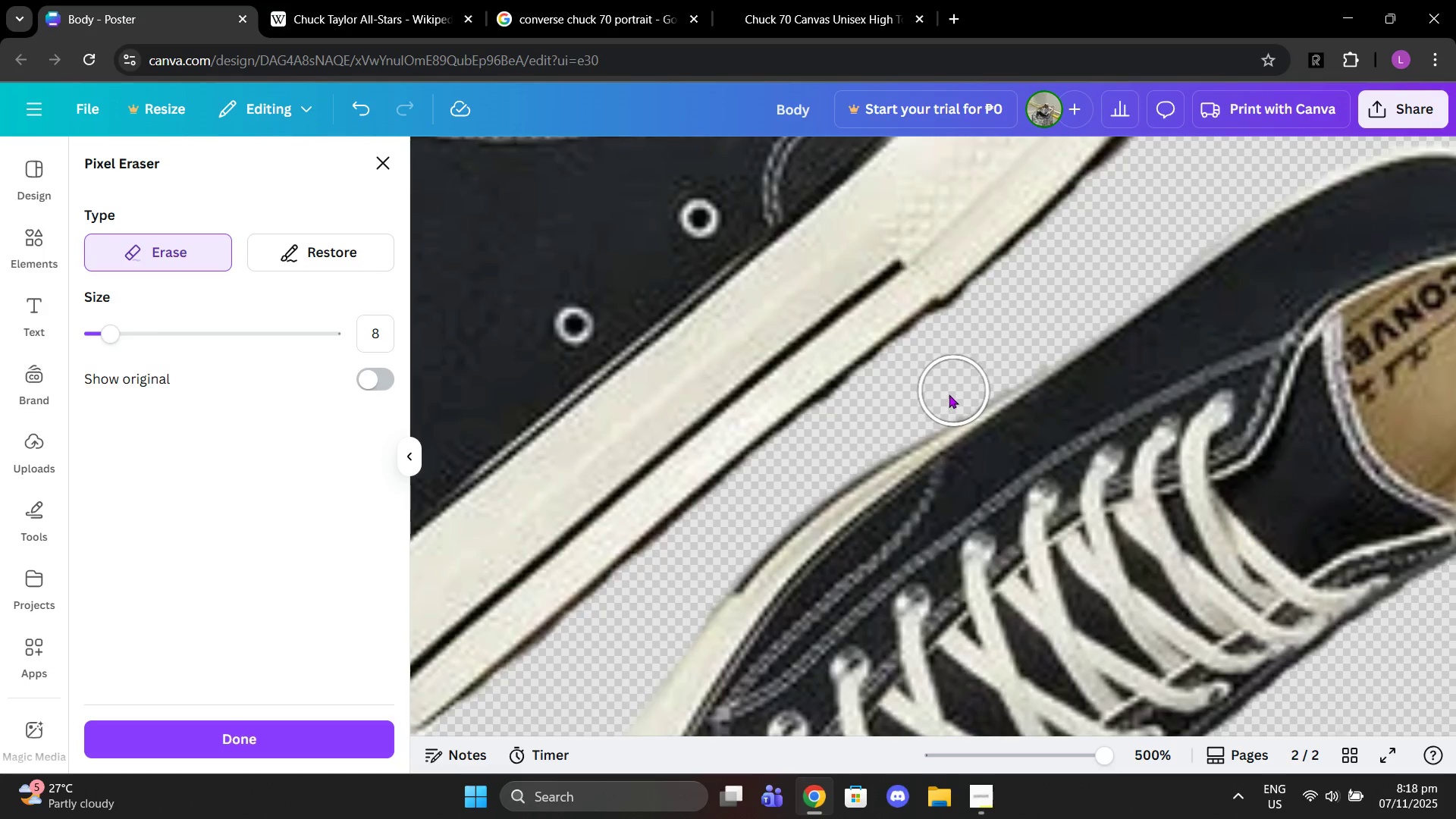 
double_click([949, 394])
 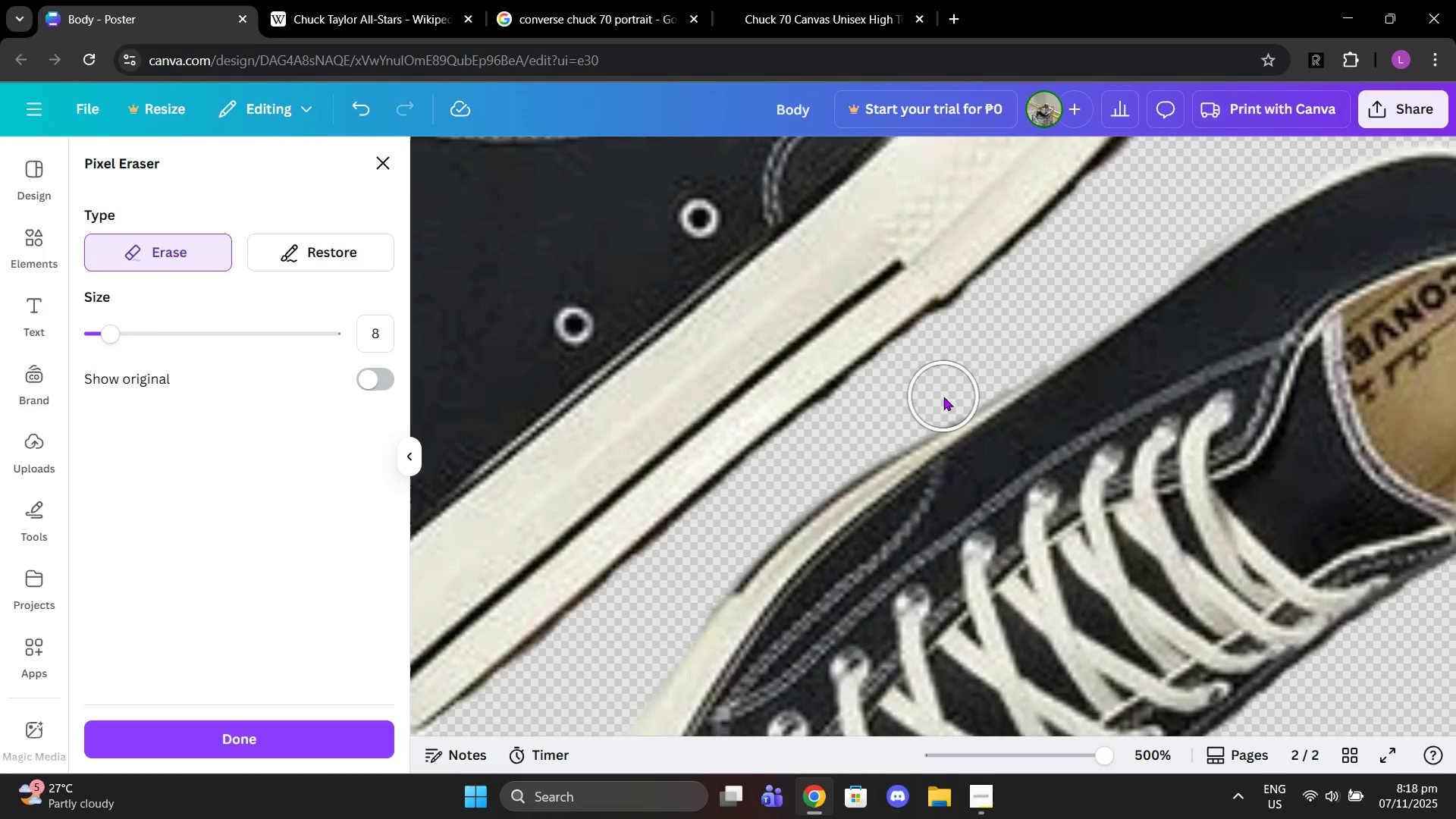 
left_click([943, 397])
 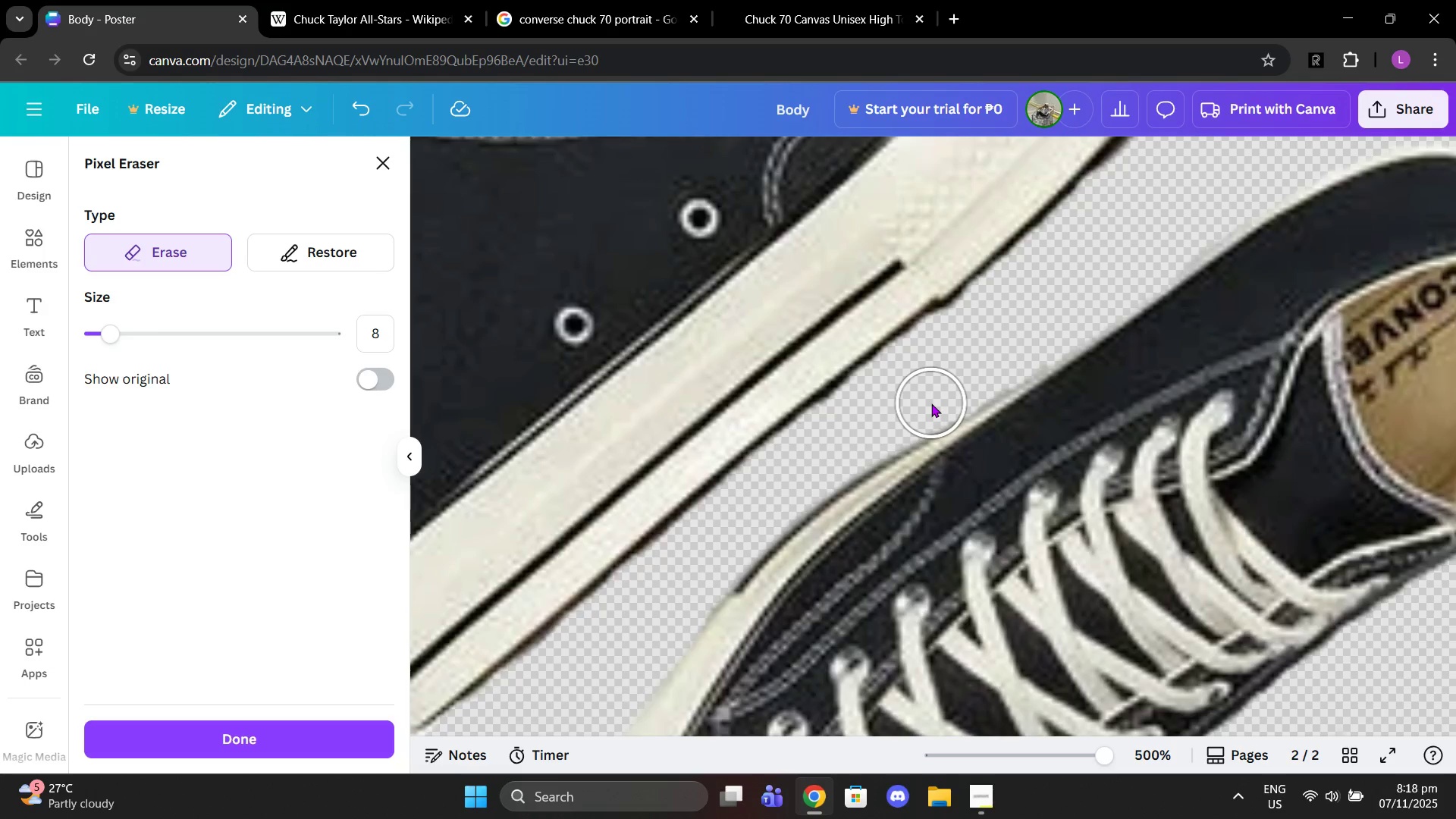 
left_click([931, 403])
 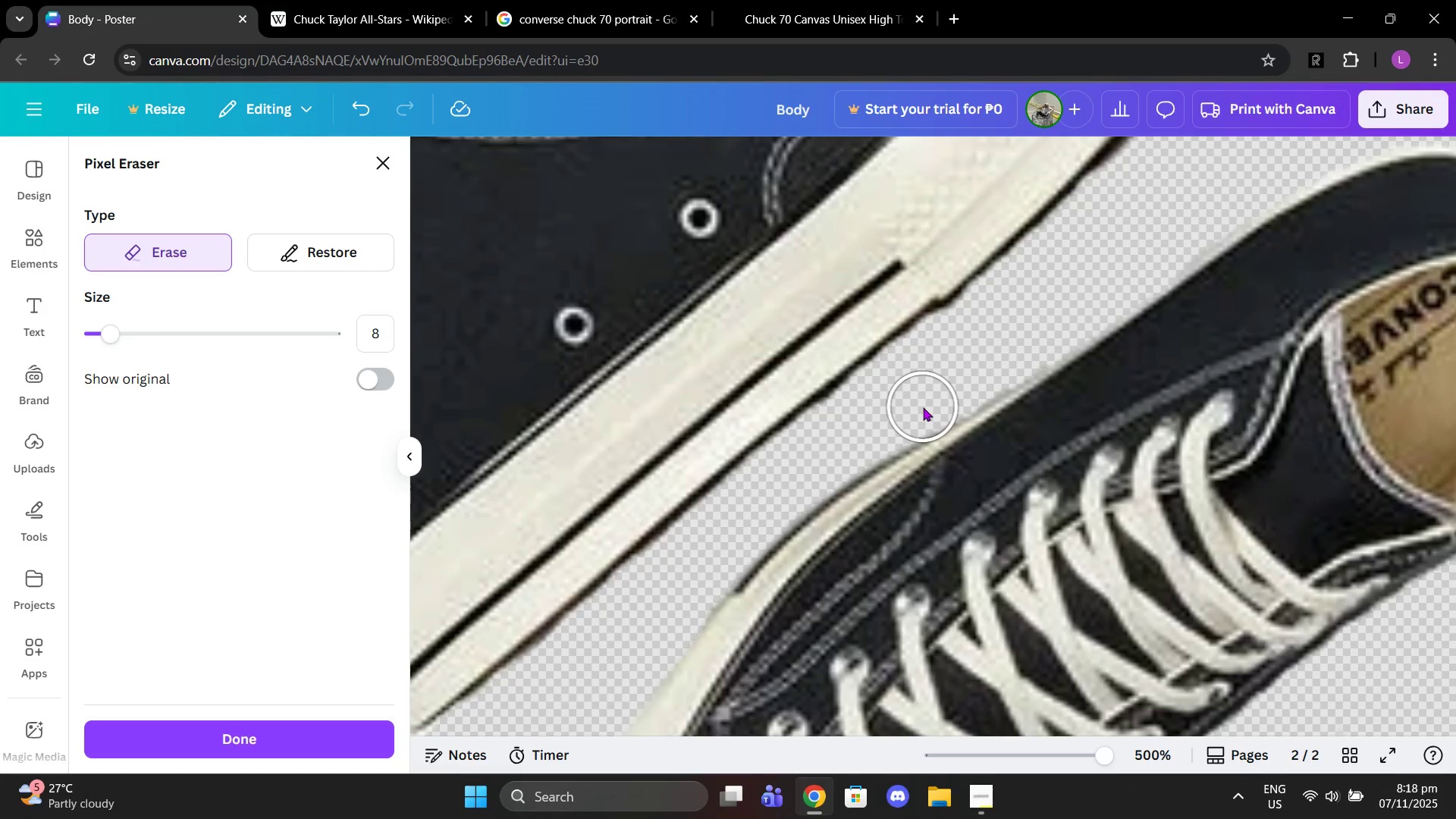 
left_click([923, 407])
 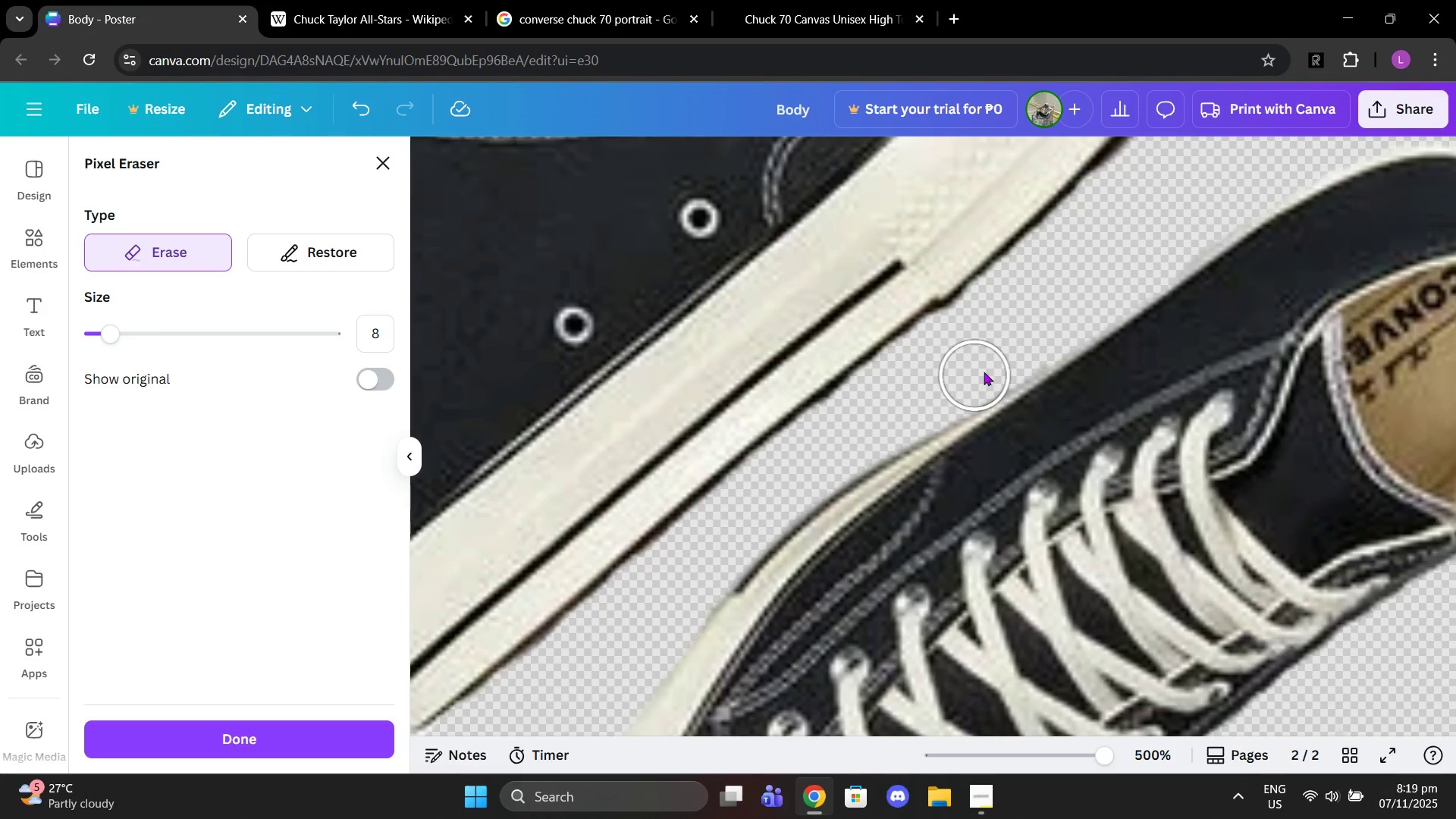 
left_click([984, 371])
 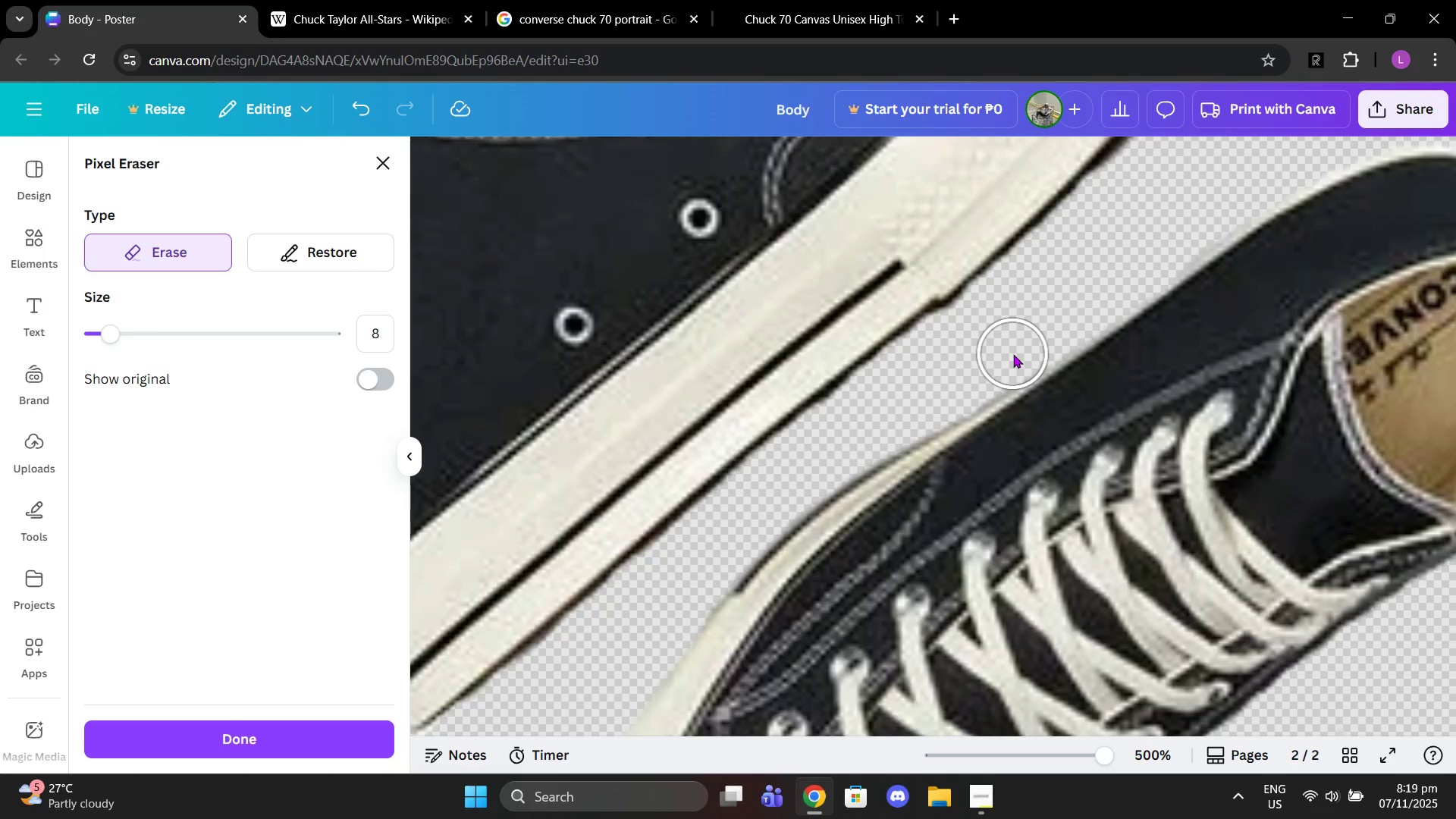 
left_click([1013, 354])
 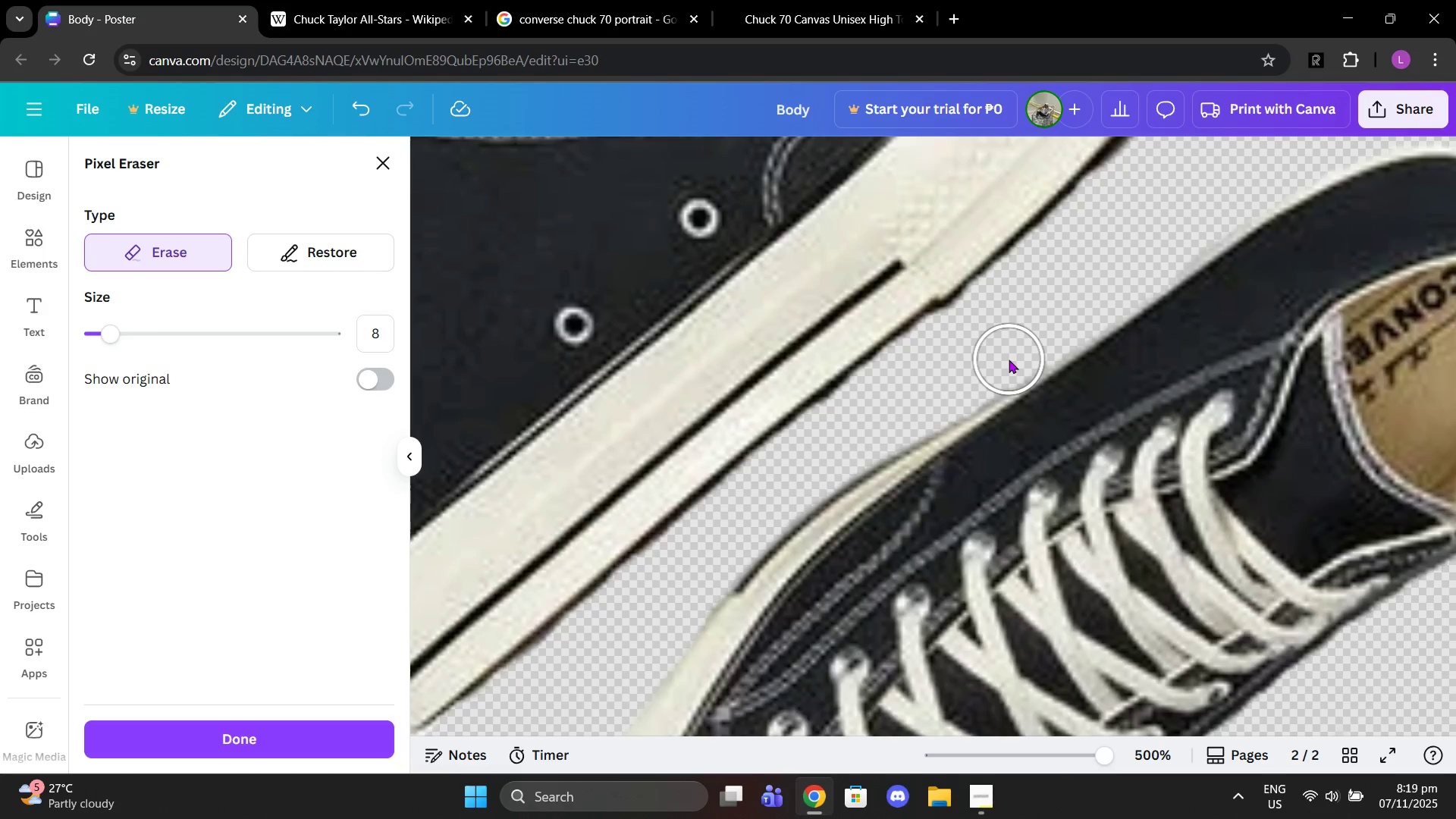 
left_click([1009, 359])
 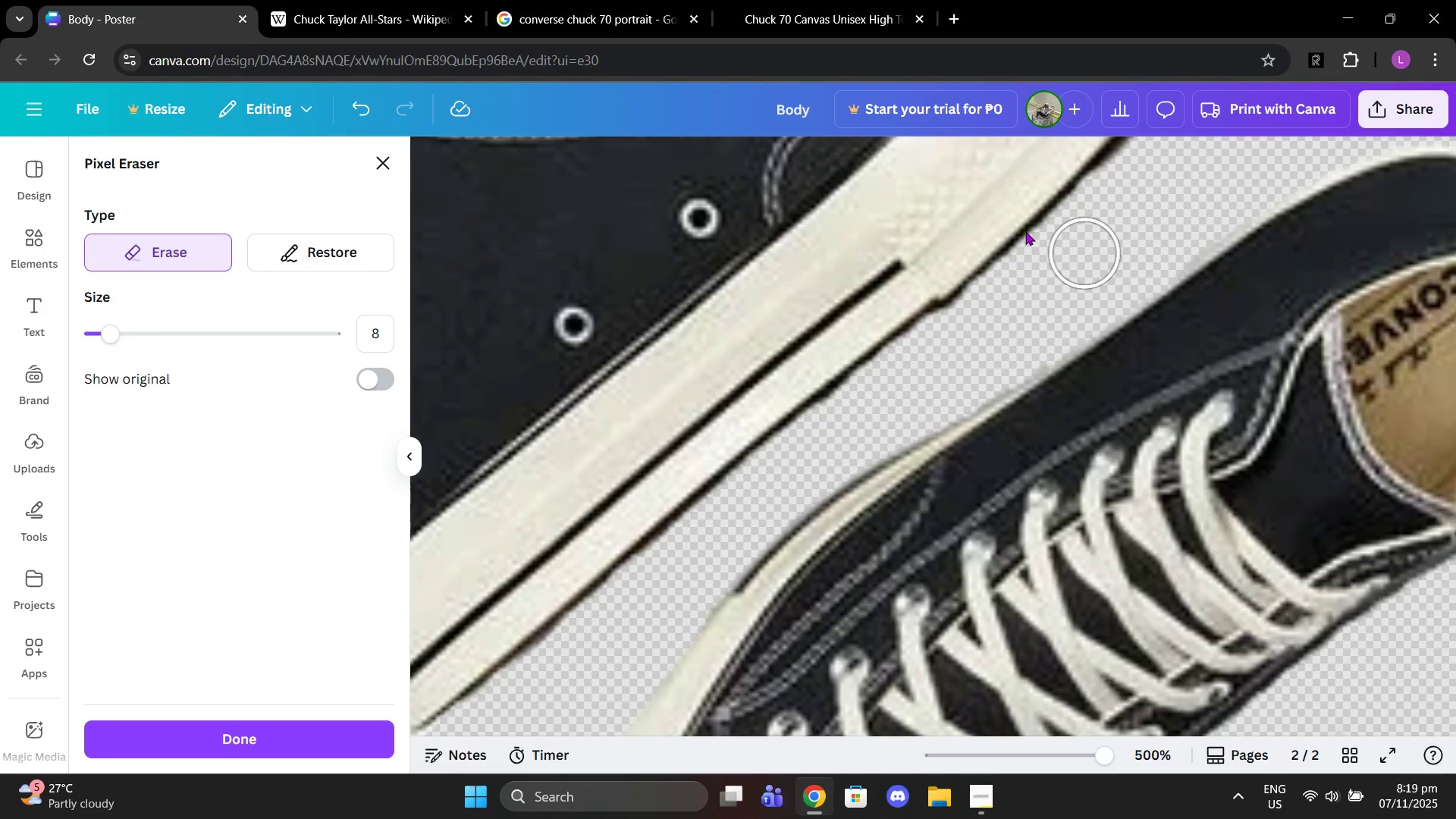 
wait(7.33)
 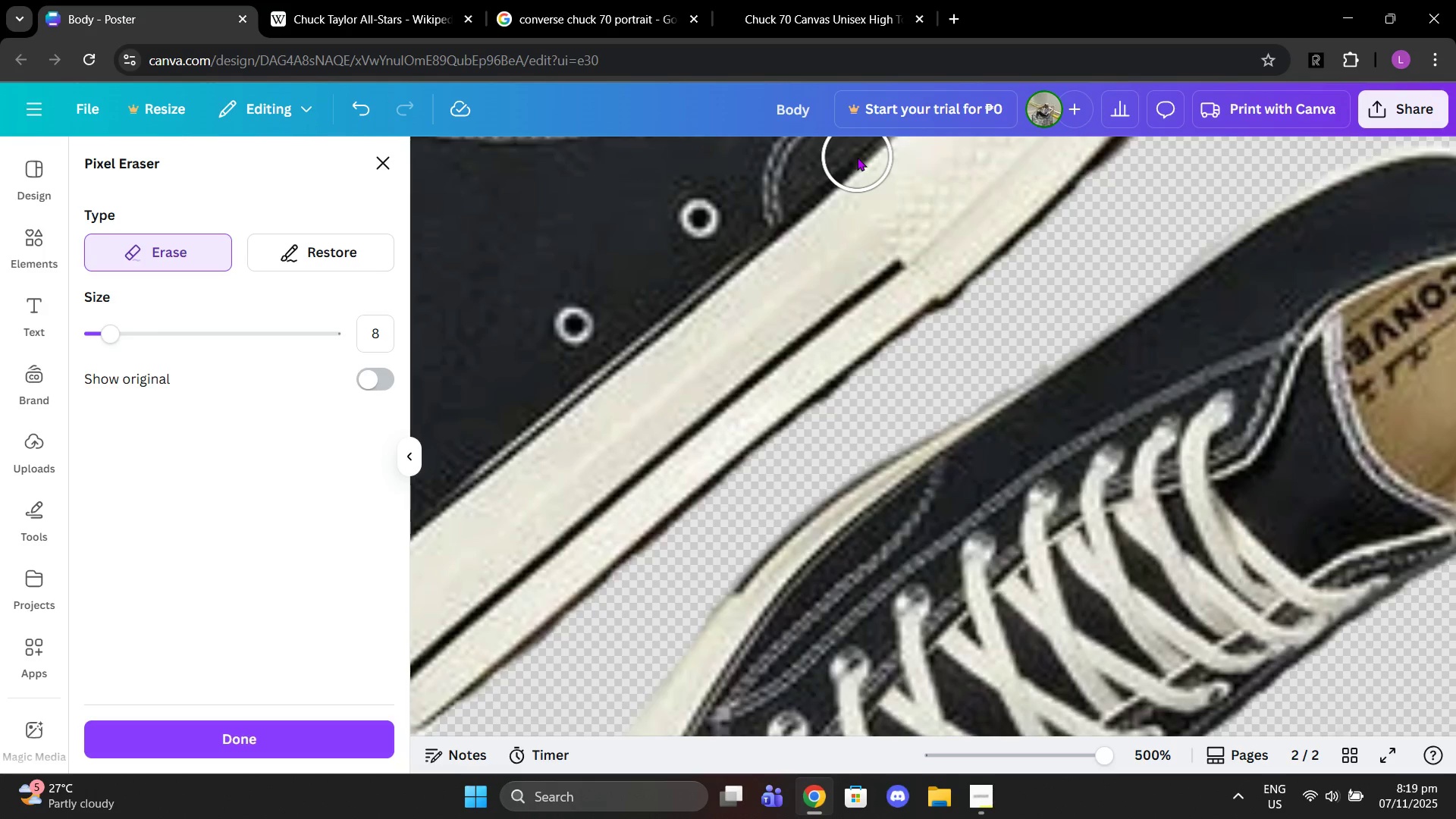 
left_click([988, 367])
 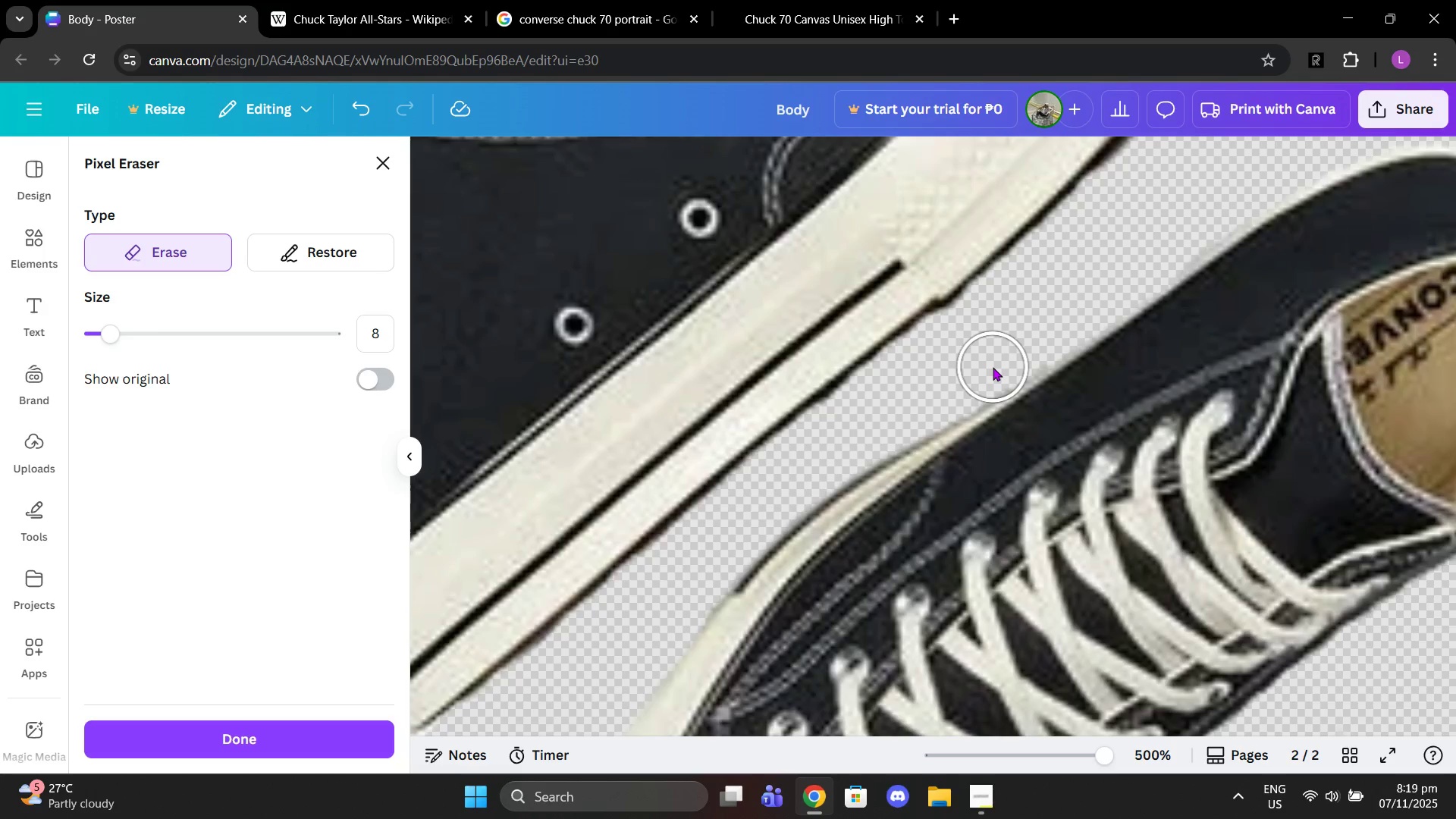 
left_click([993, 367])
 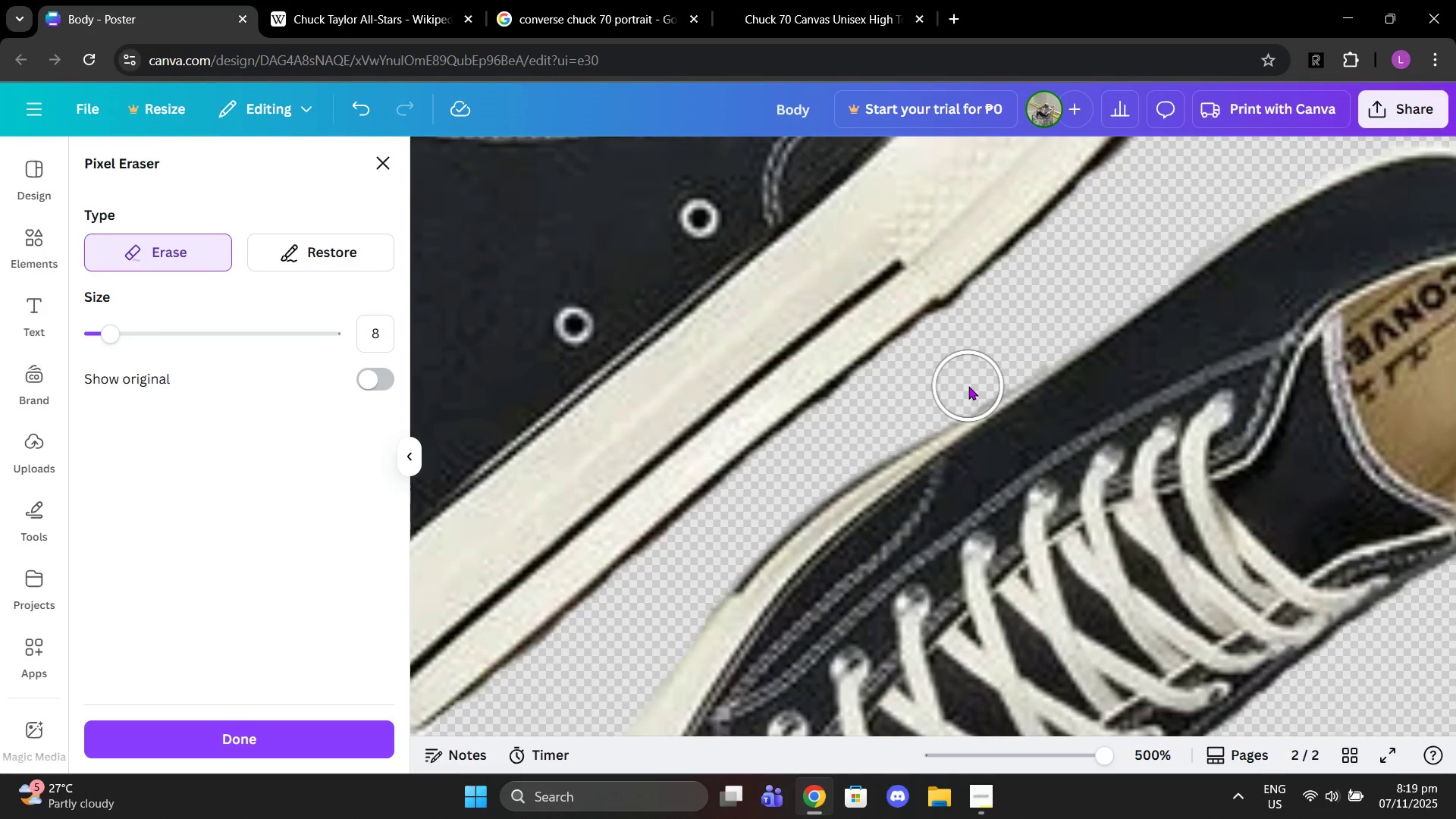 
left_click([972, 379])
 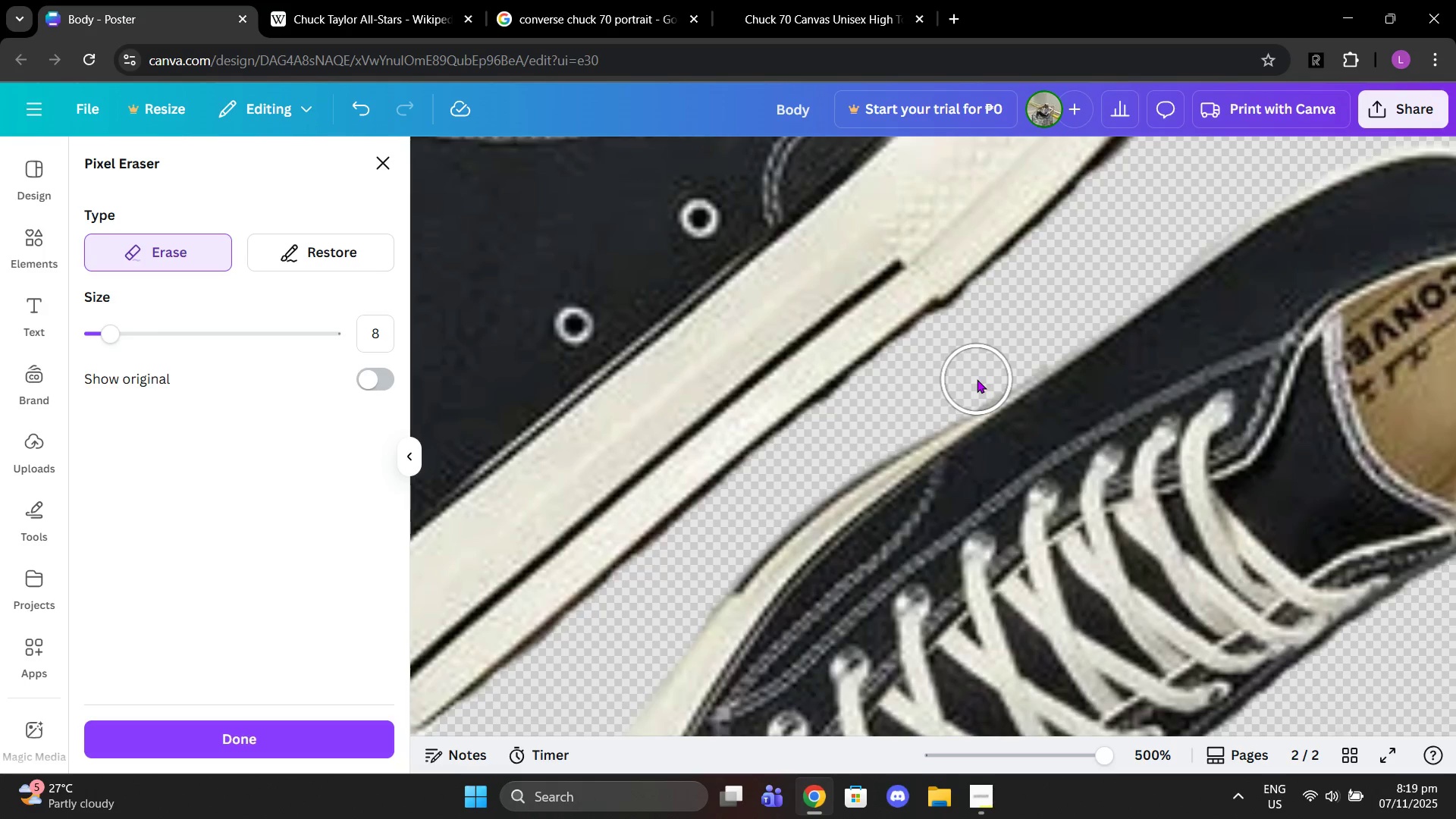 
double_click([977, 379])
 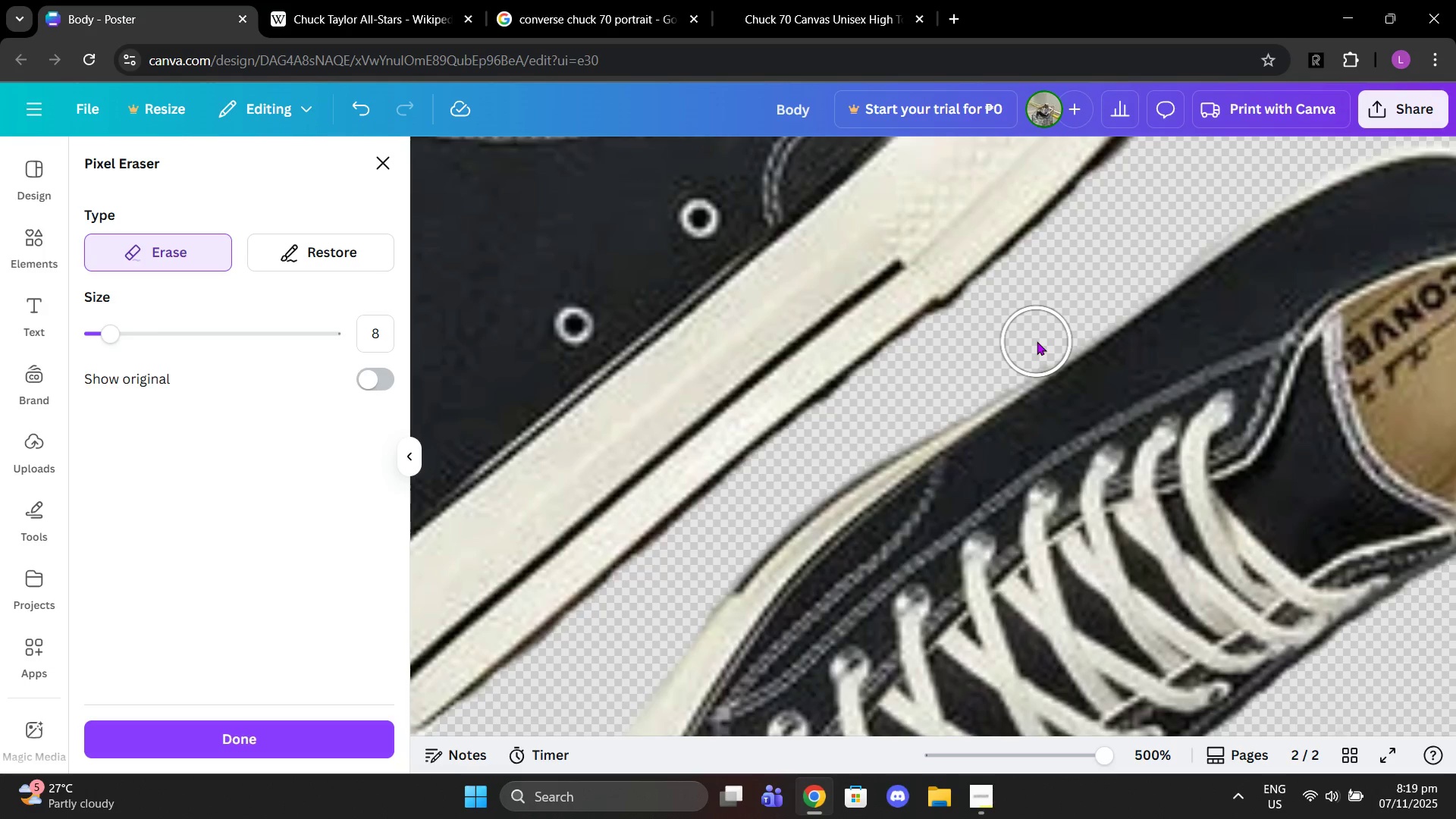 
left_click([1037, 341])
 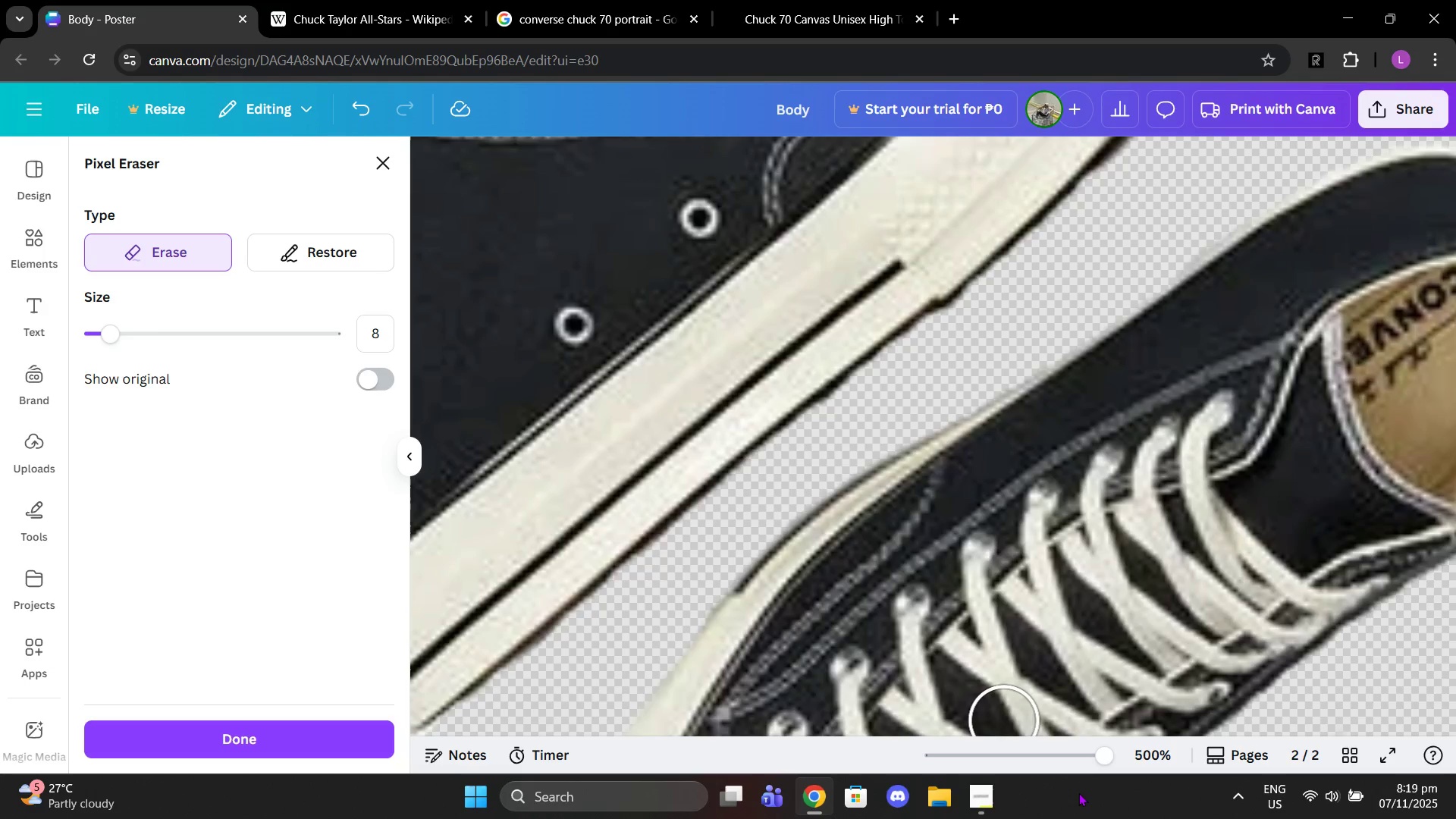 
left_click_drag(start_coordinate=[1086, 758], to_coordinate=[1059, 759])
 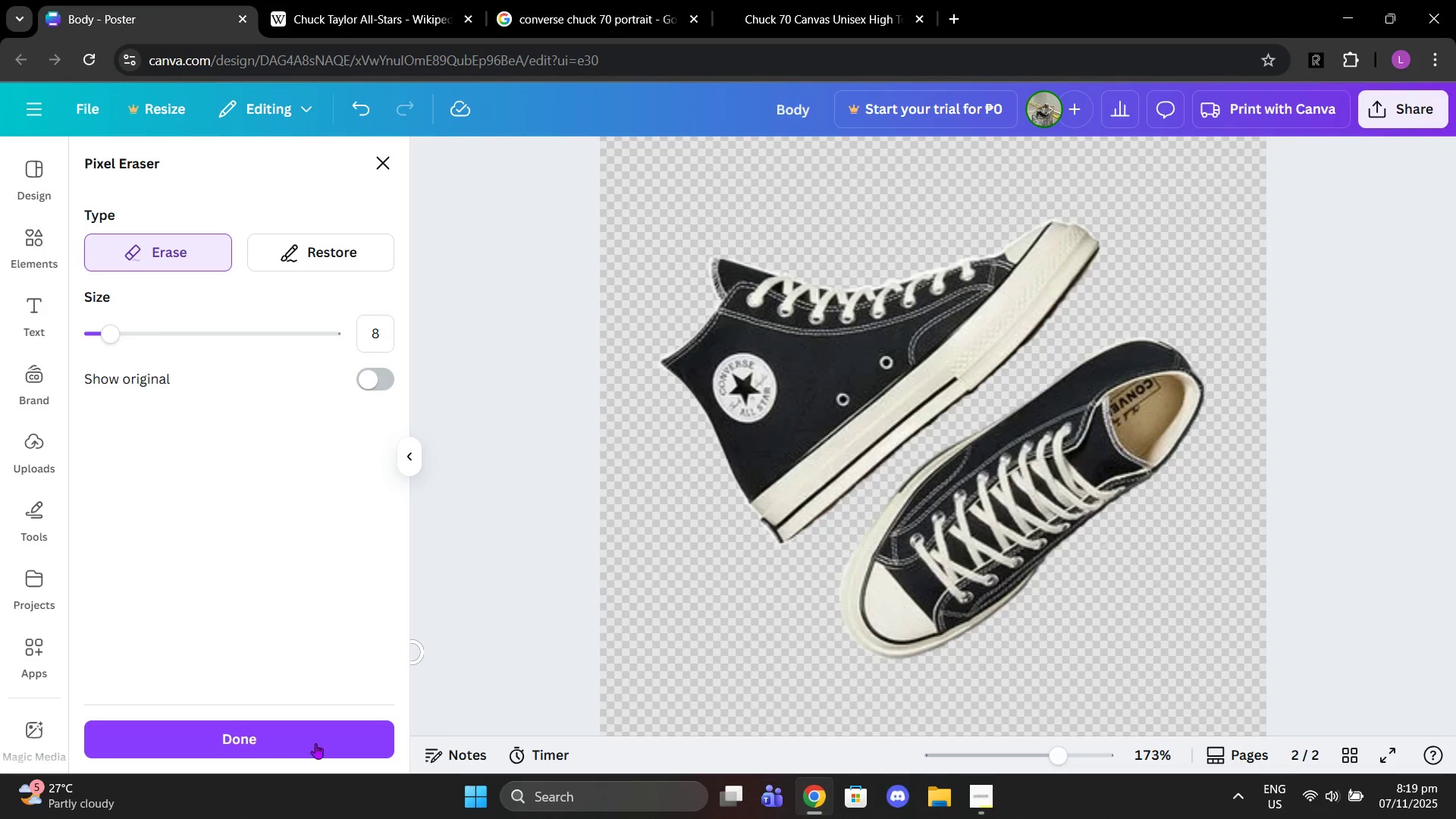 
left_click([312, 726])
 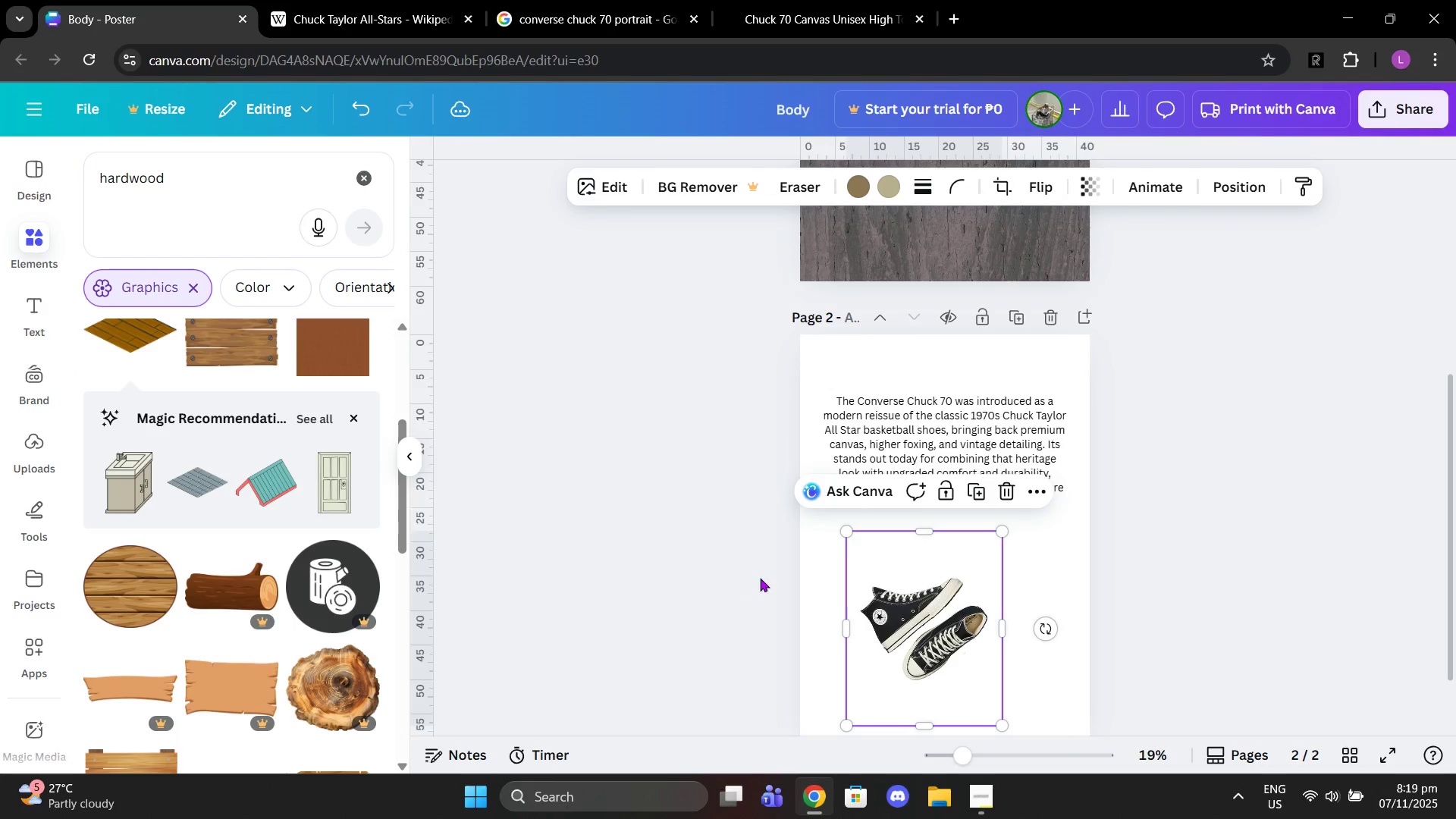 
left_click_drag(start_coordinate=[943, 648], to_coordinate=[968, 426])
 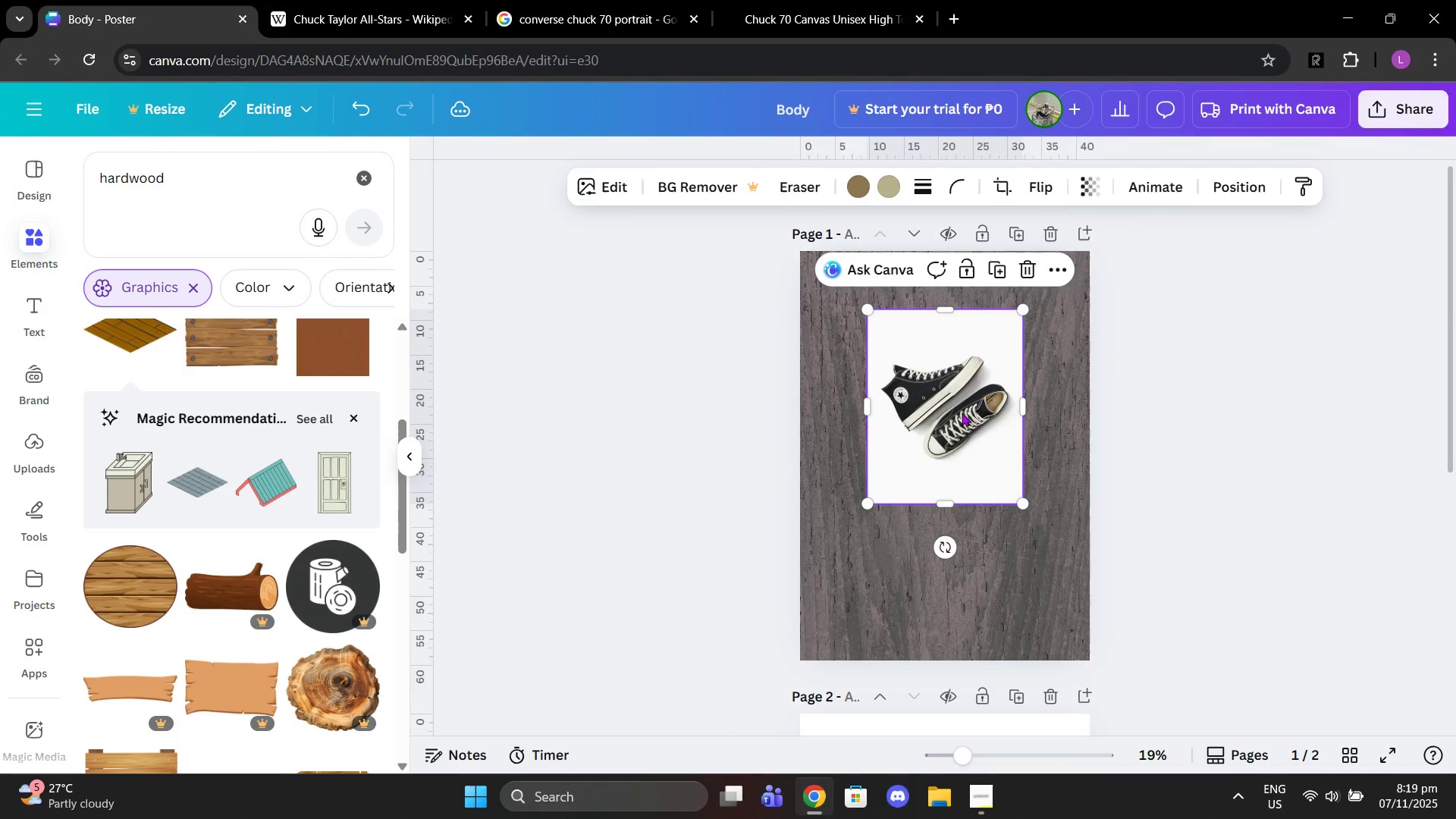 
scroll: coordinate [942, 371], scroll_direction: up, amount: 4.0
 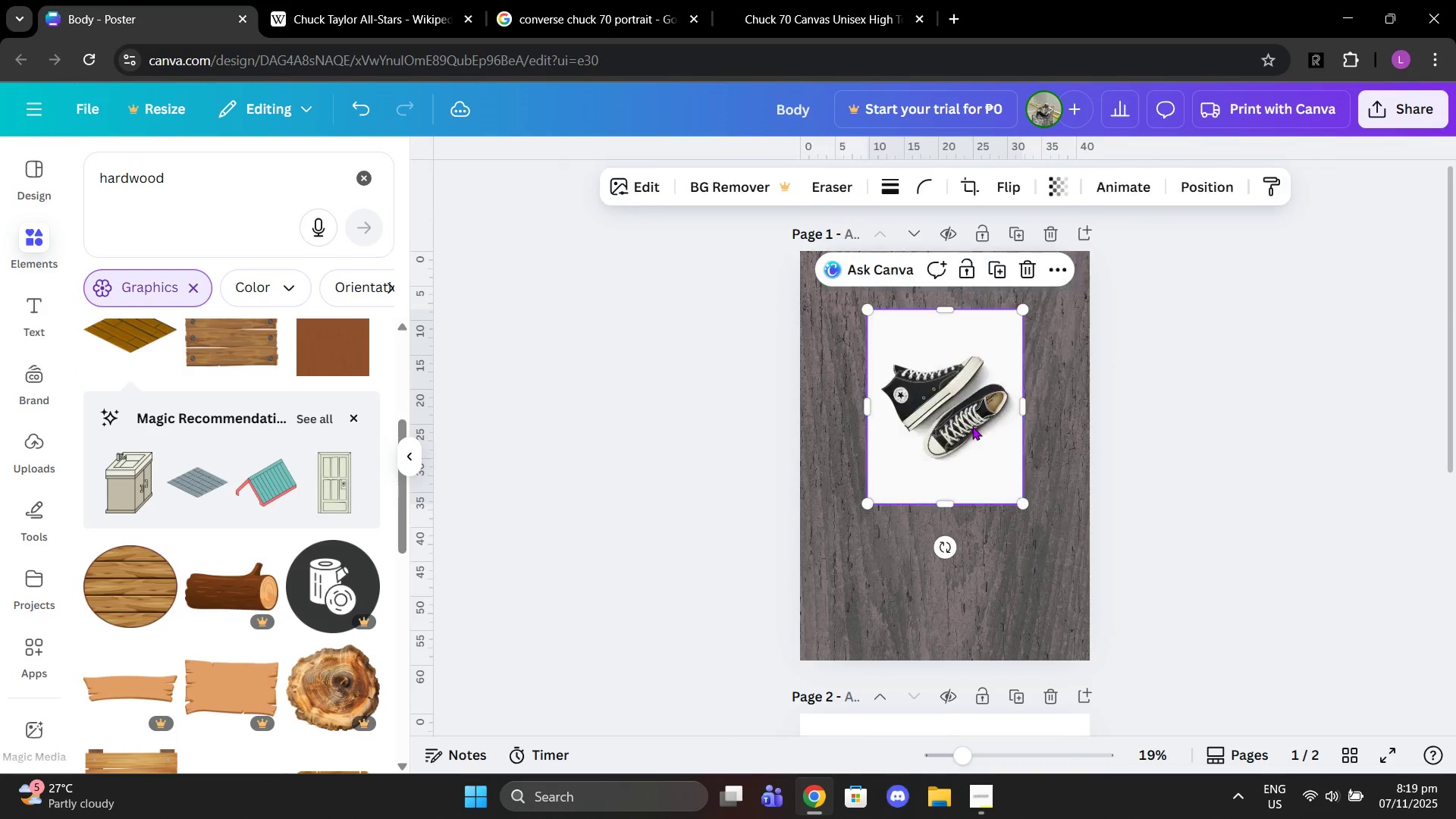 
left_click_drag(start_coordinate=[959, 407], to_coordinate=[966, 460])
 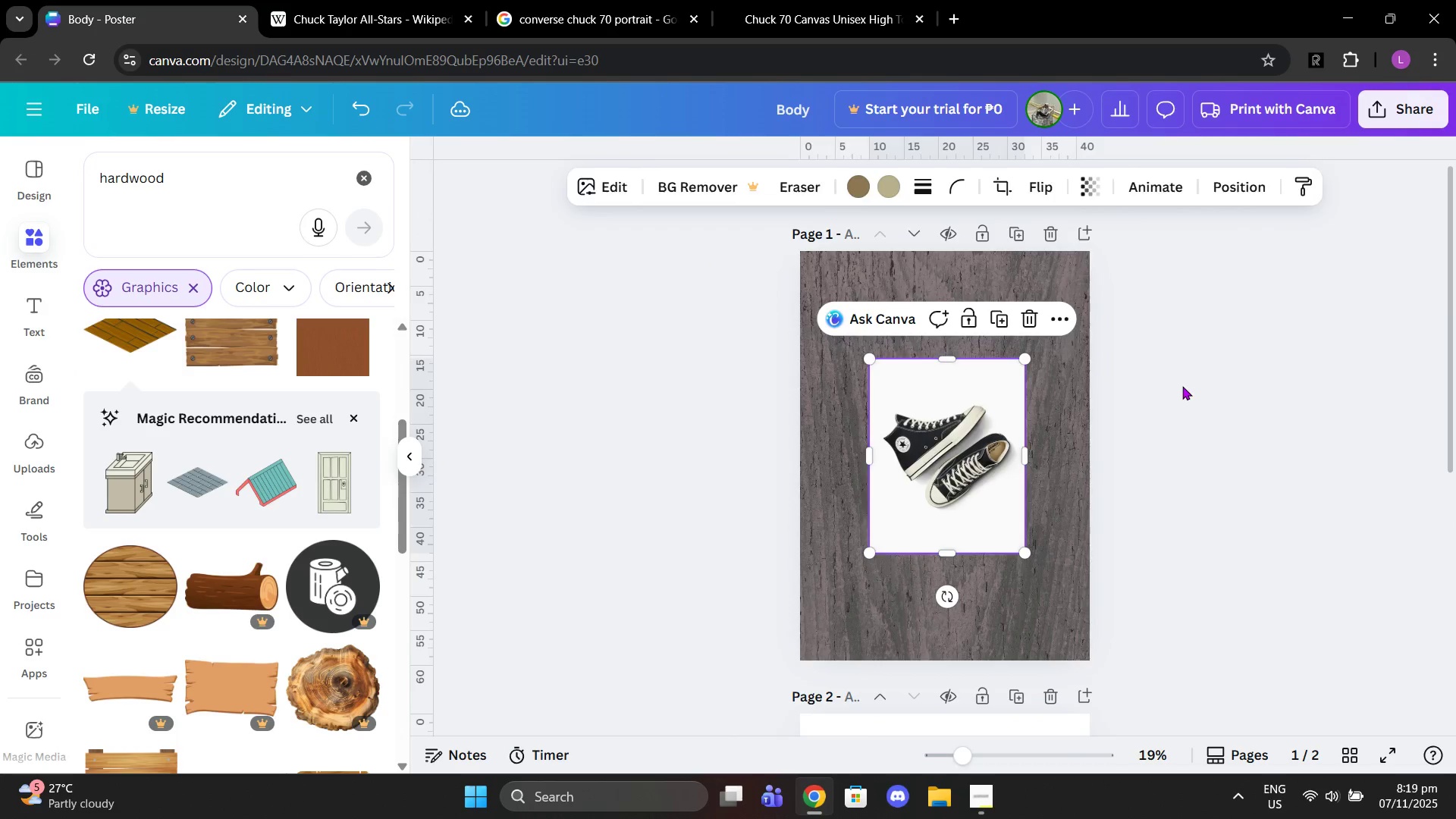 
left_click([1184, 386])
 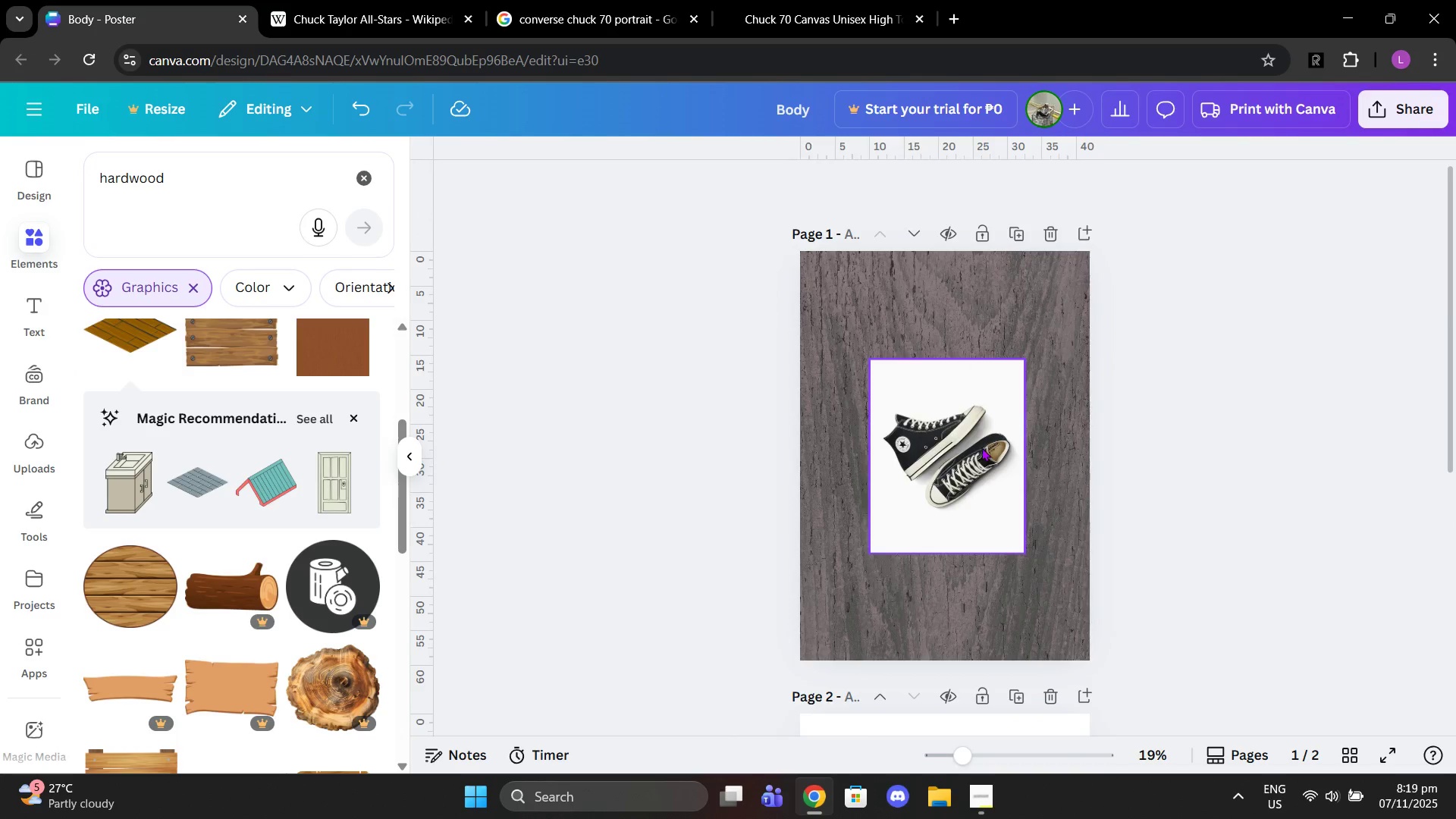 
scroll: coordinate [967, 457], scroll_direction: down, amount: 4.0
 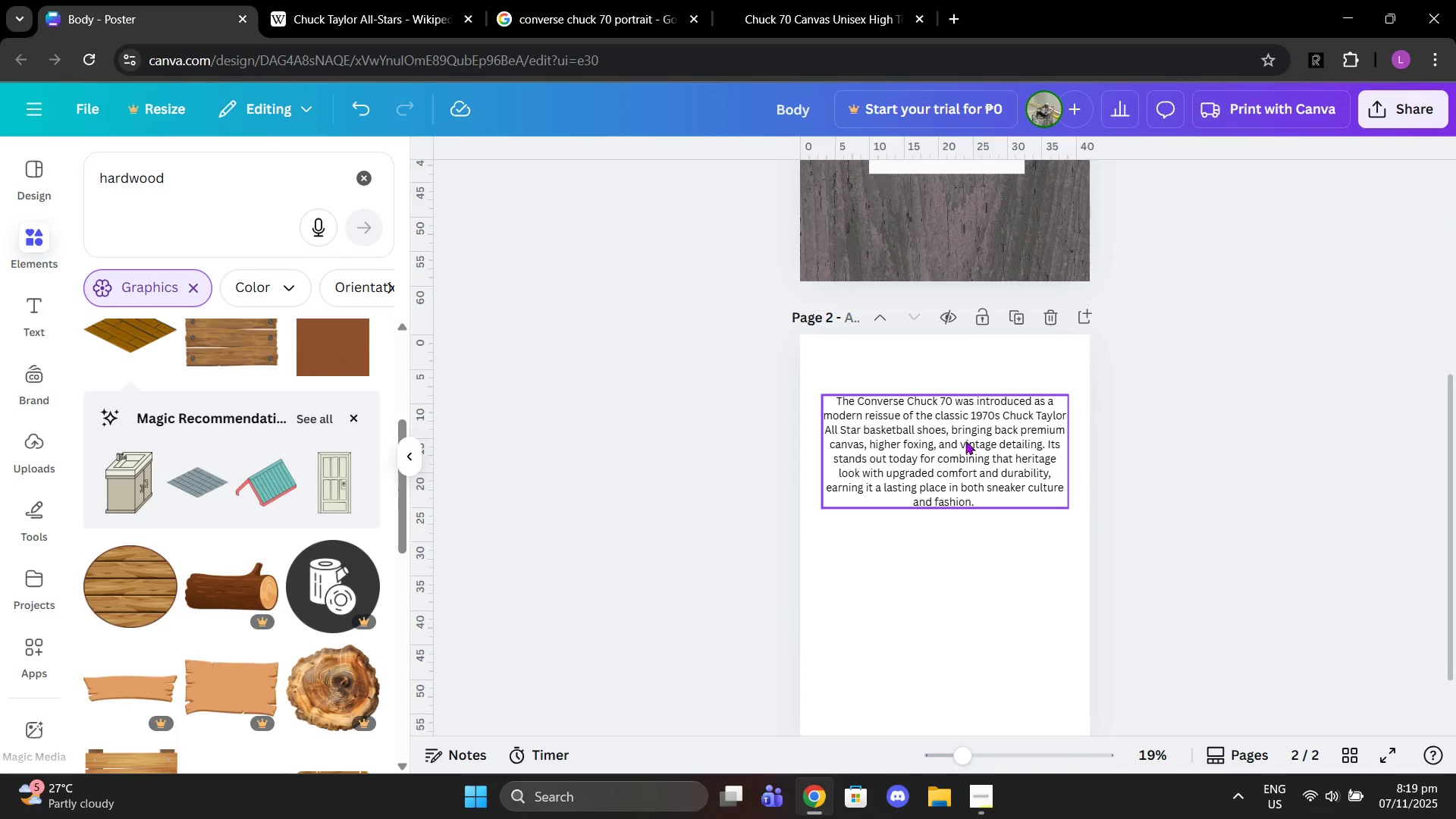 
left_click_drag(start_coordinate=[974, 294], to_coordinate=[936, 641])
 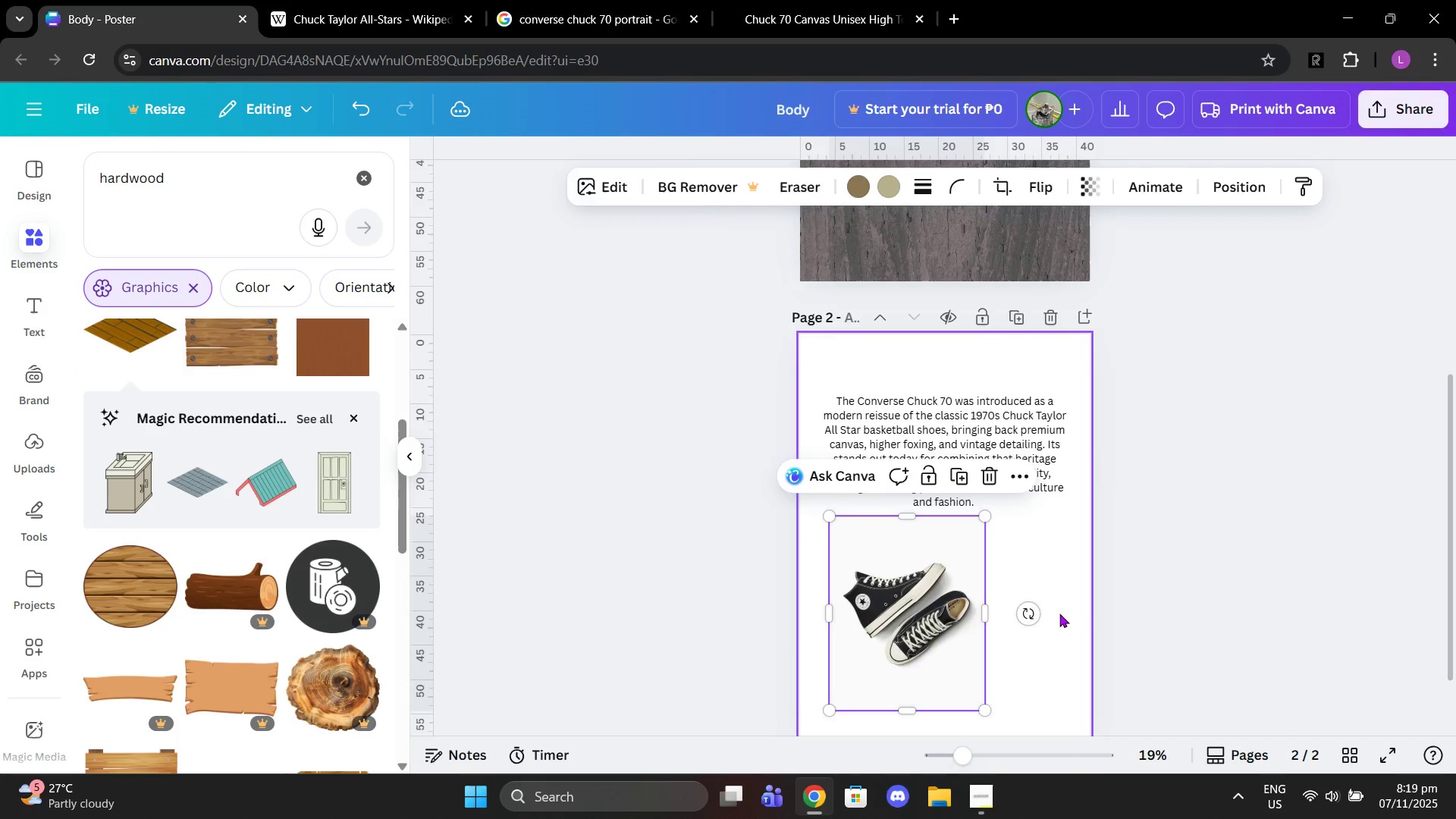 
scroll: coordinate [965, 439], scroll_direction: up, amount: 2.0
 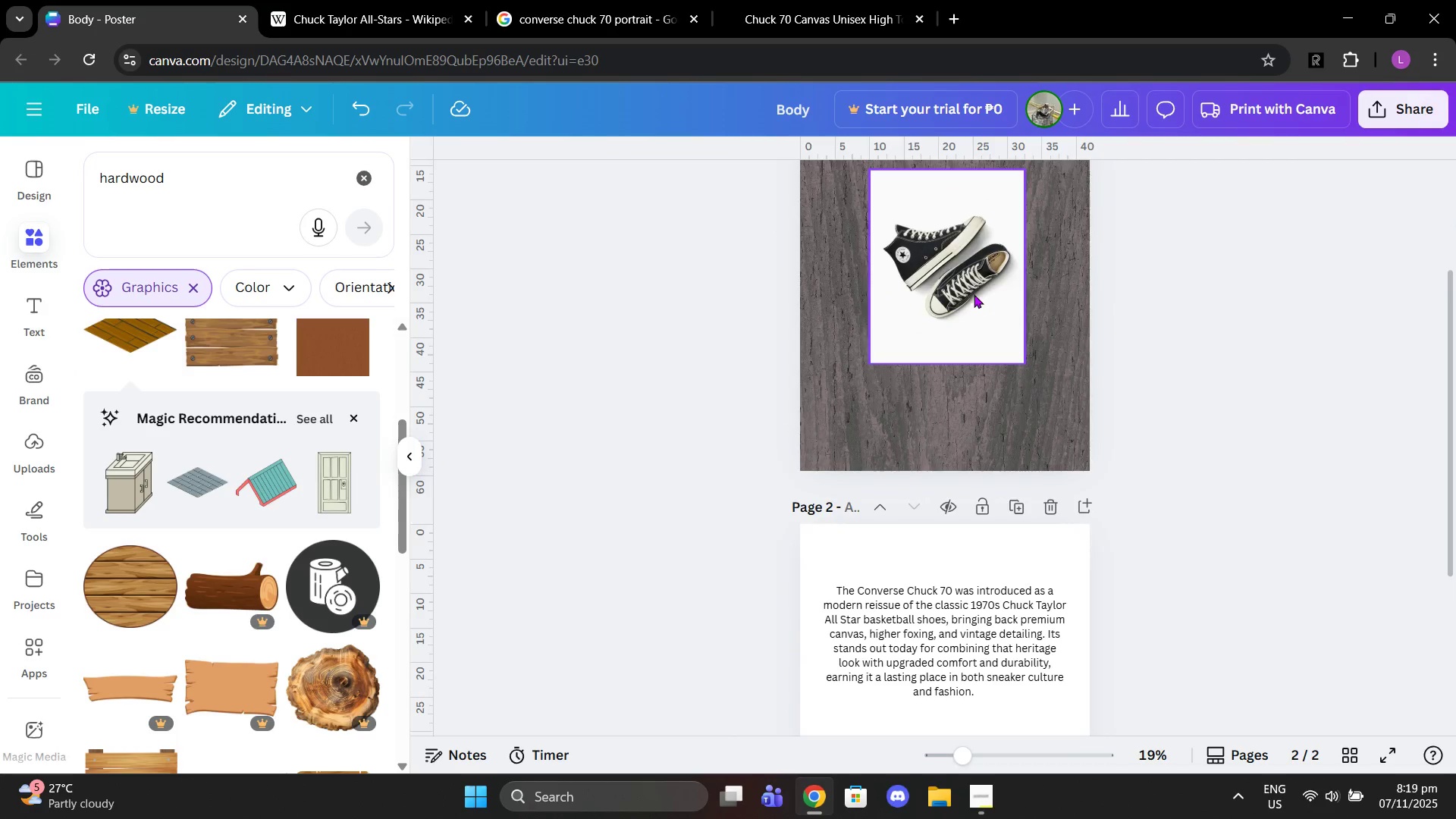 
scroll: coordinate [947, 612], scroll_direction: down, amount: 2.0
 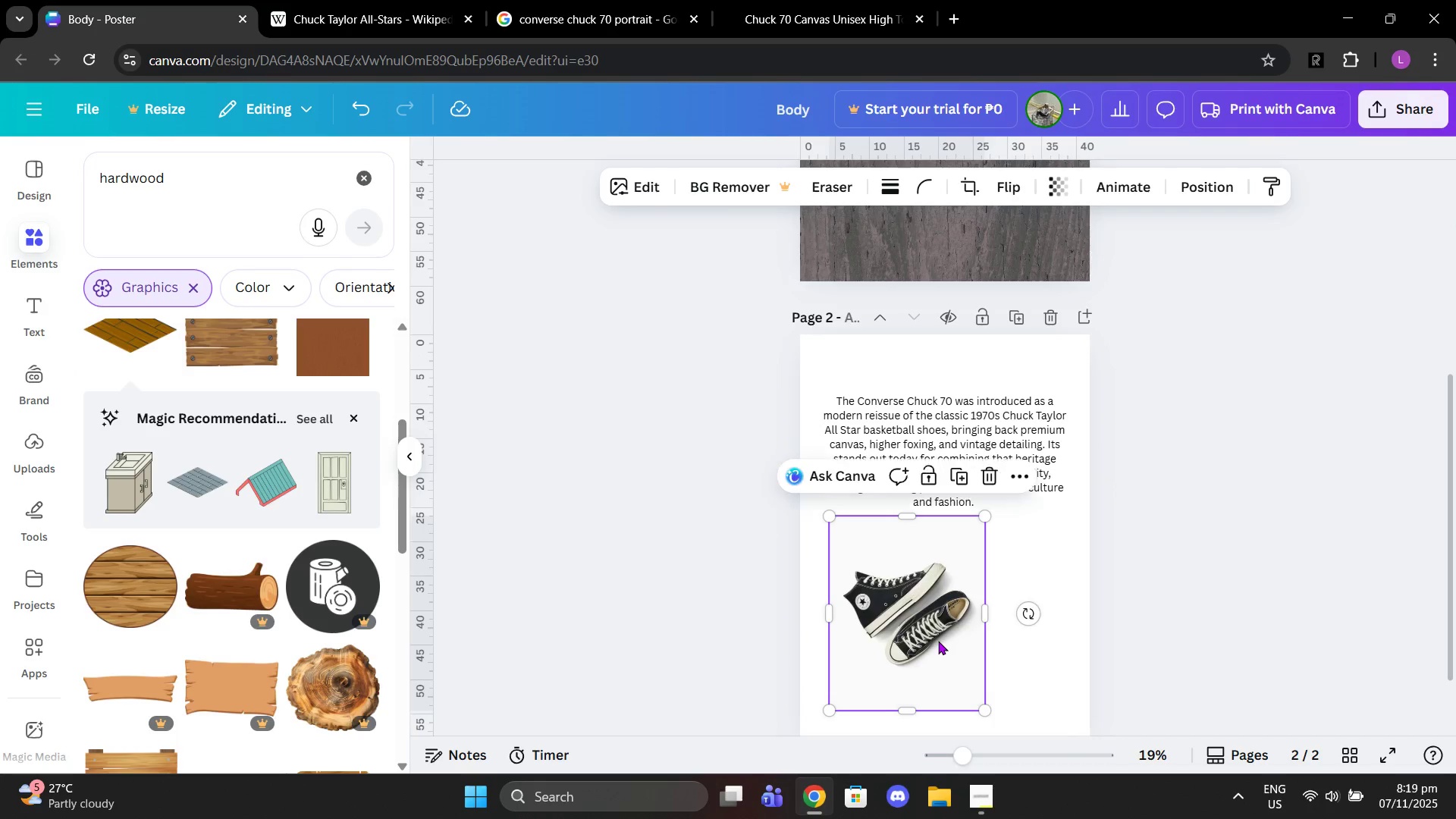 
left_click([1059, 613])
 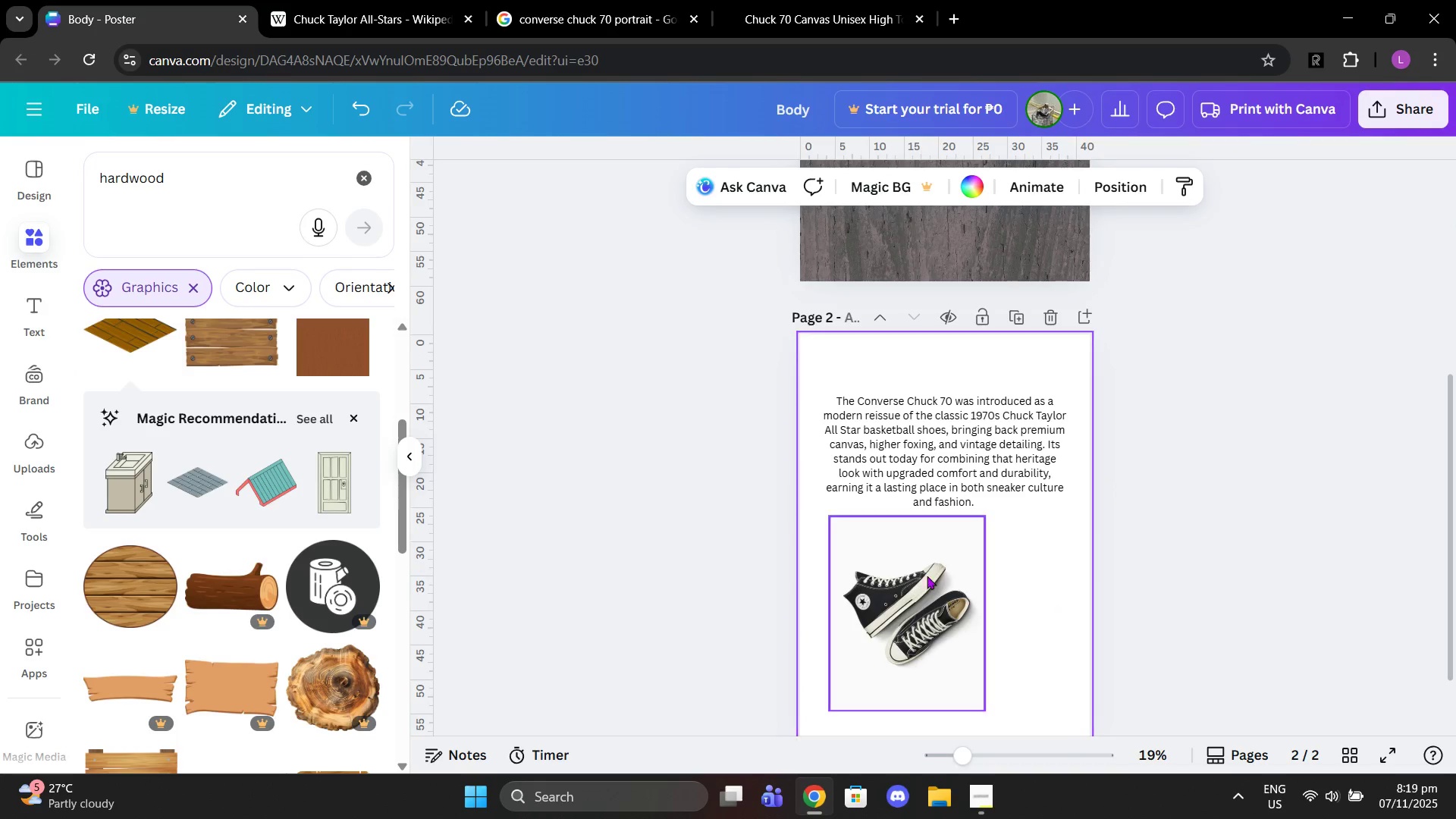 
left_click_drag(start_coordinate=[923, 574], to_coordinate=[972, 494])
 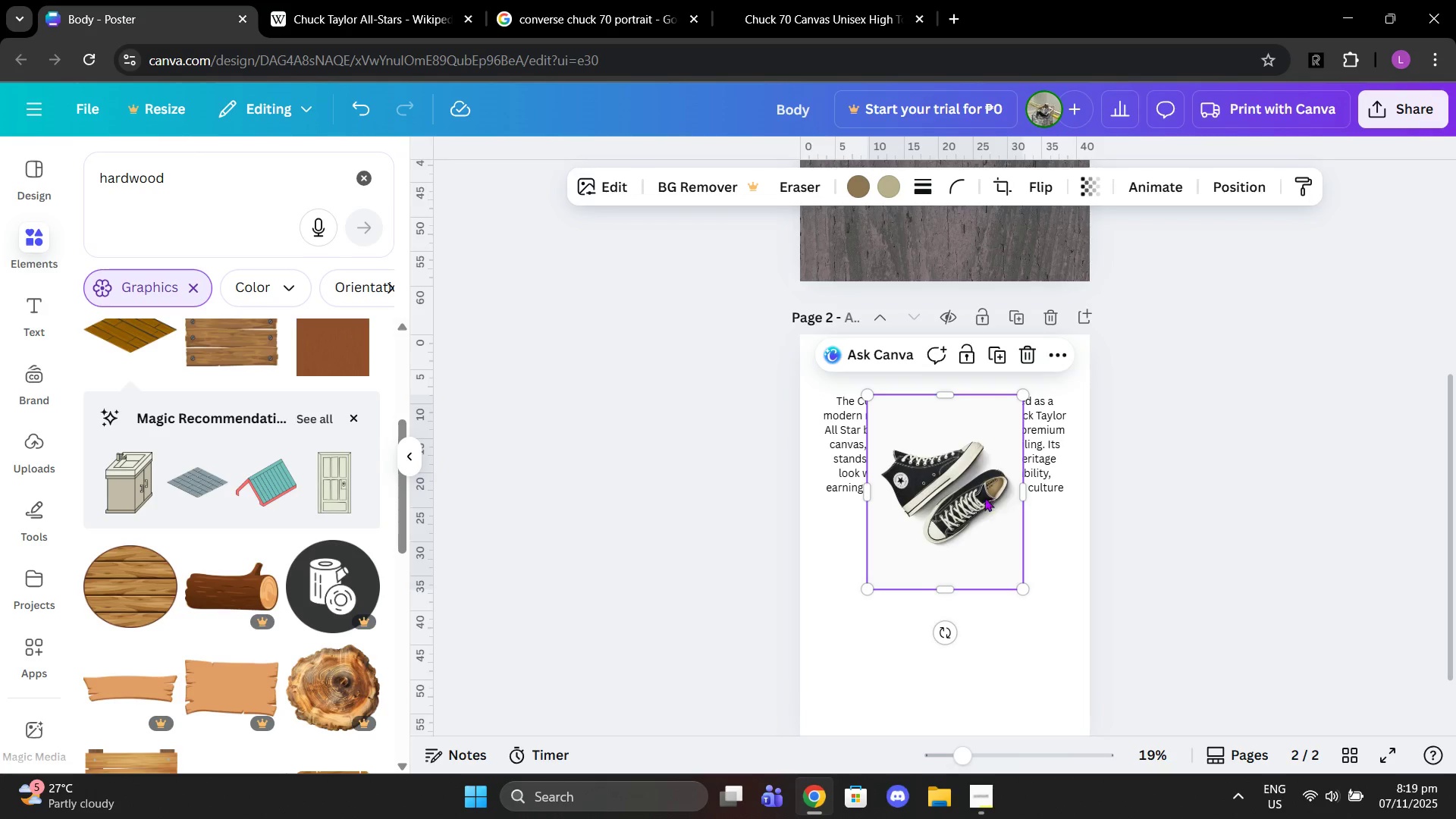 
left_click_drag(start_coordinate=[981, 475], to_coordinate=[945, 642])
 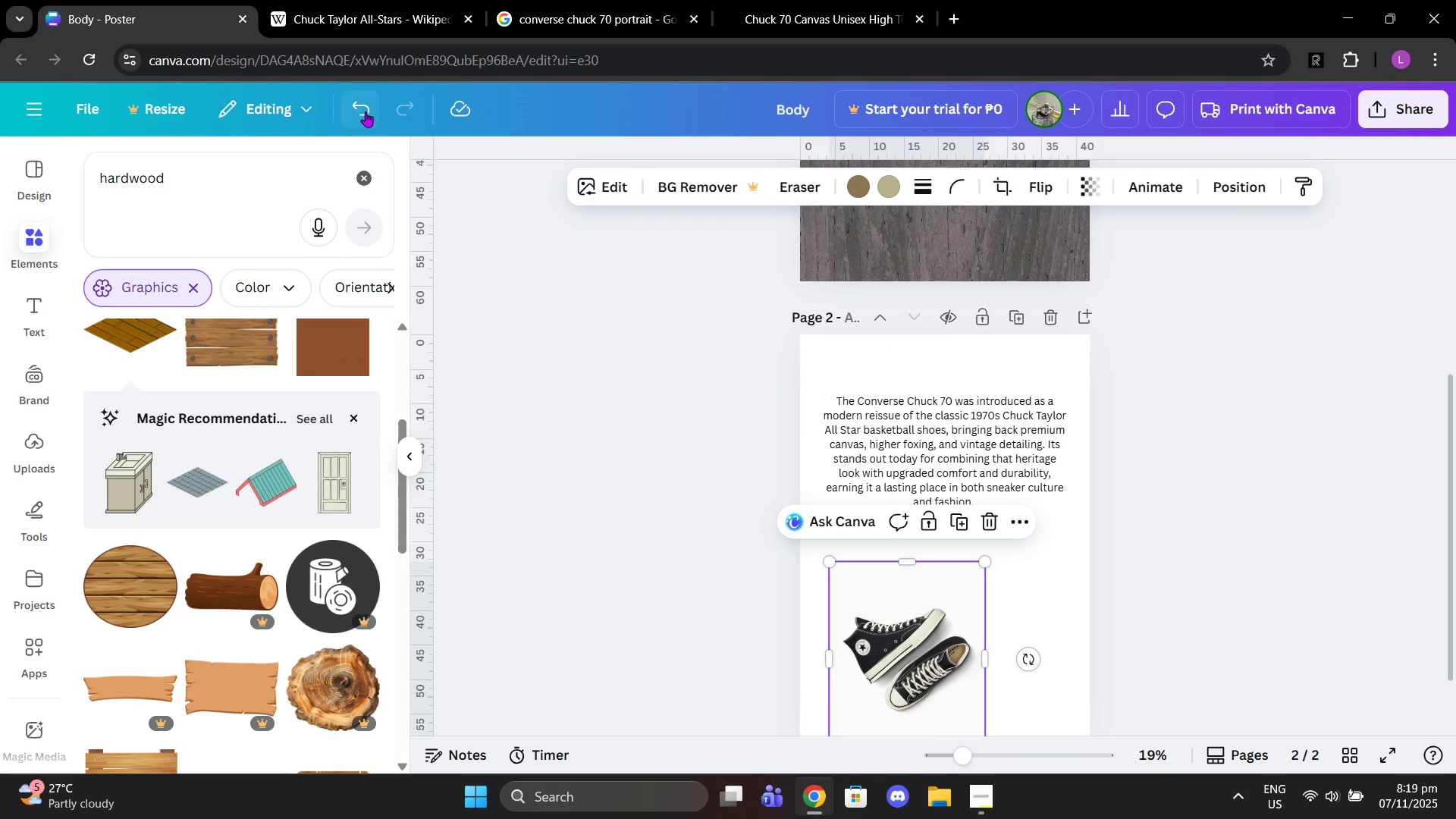 
left_click([366, 111])
 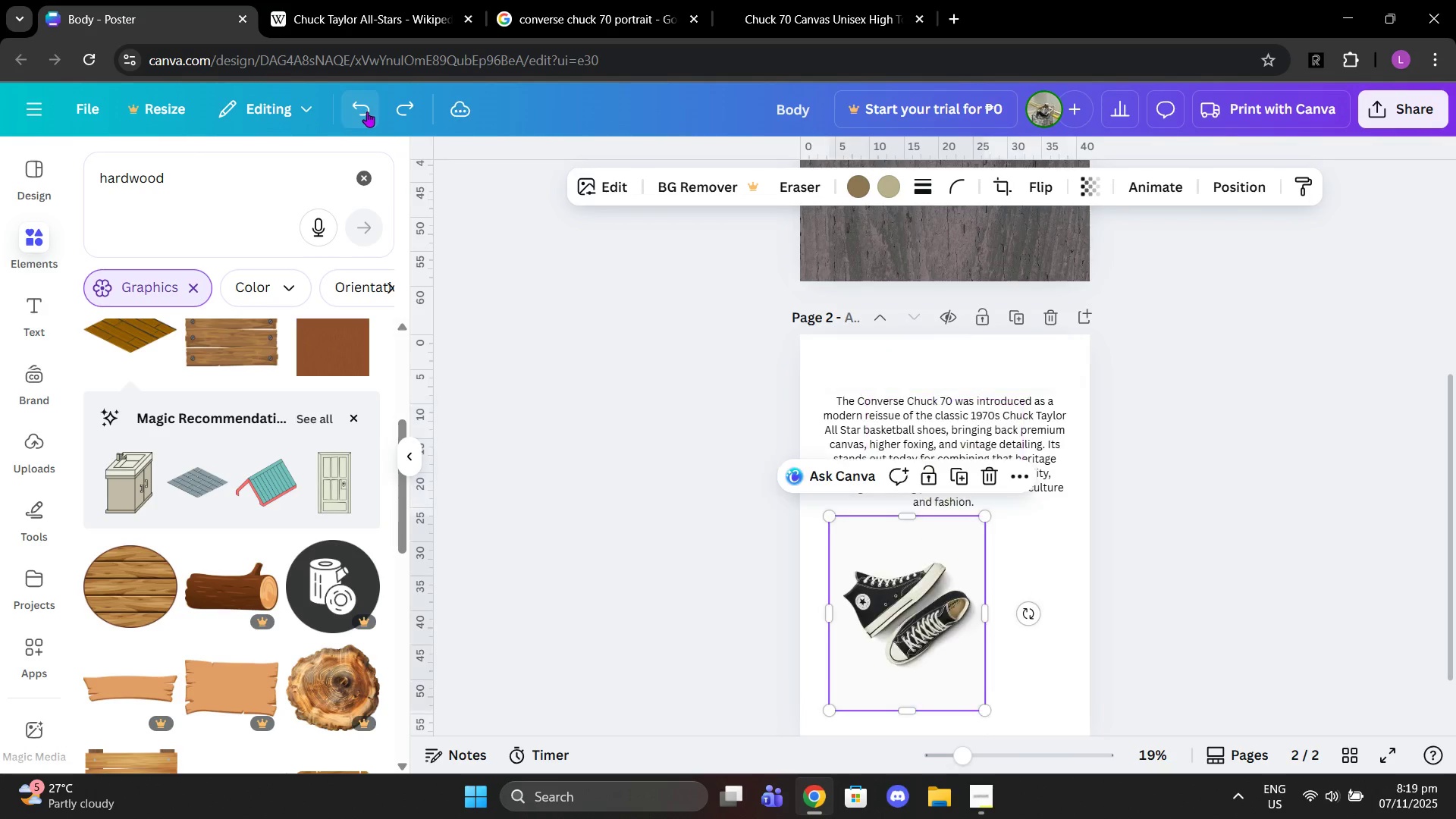 
double_click([367, 111])
 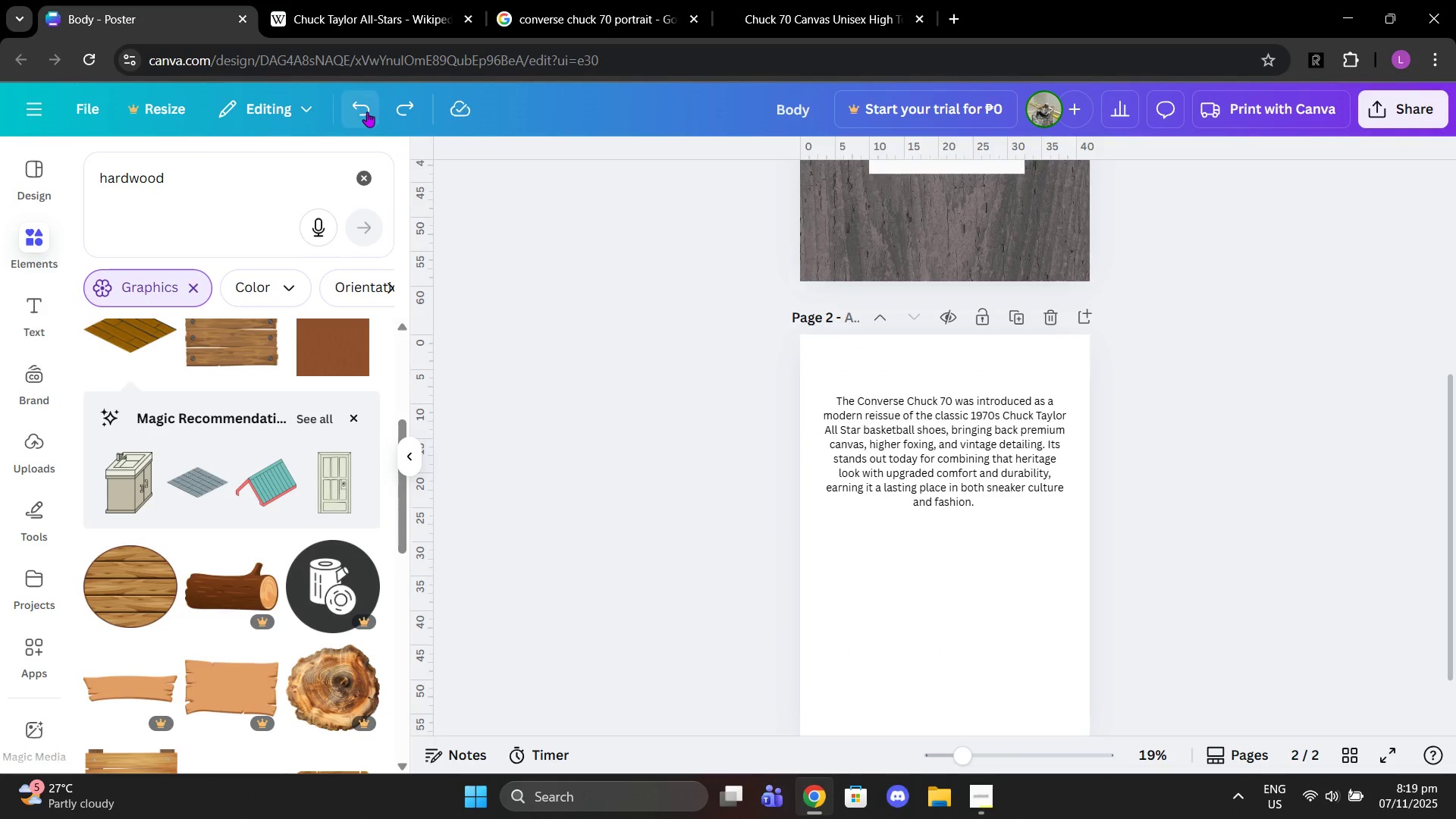 
left_click([367, 111])
 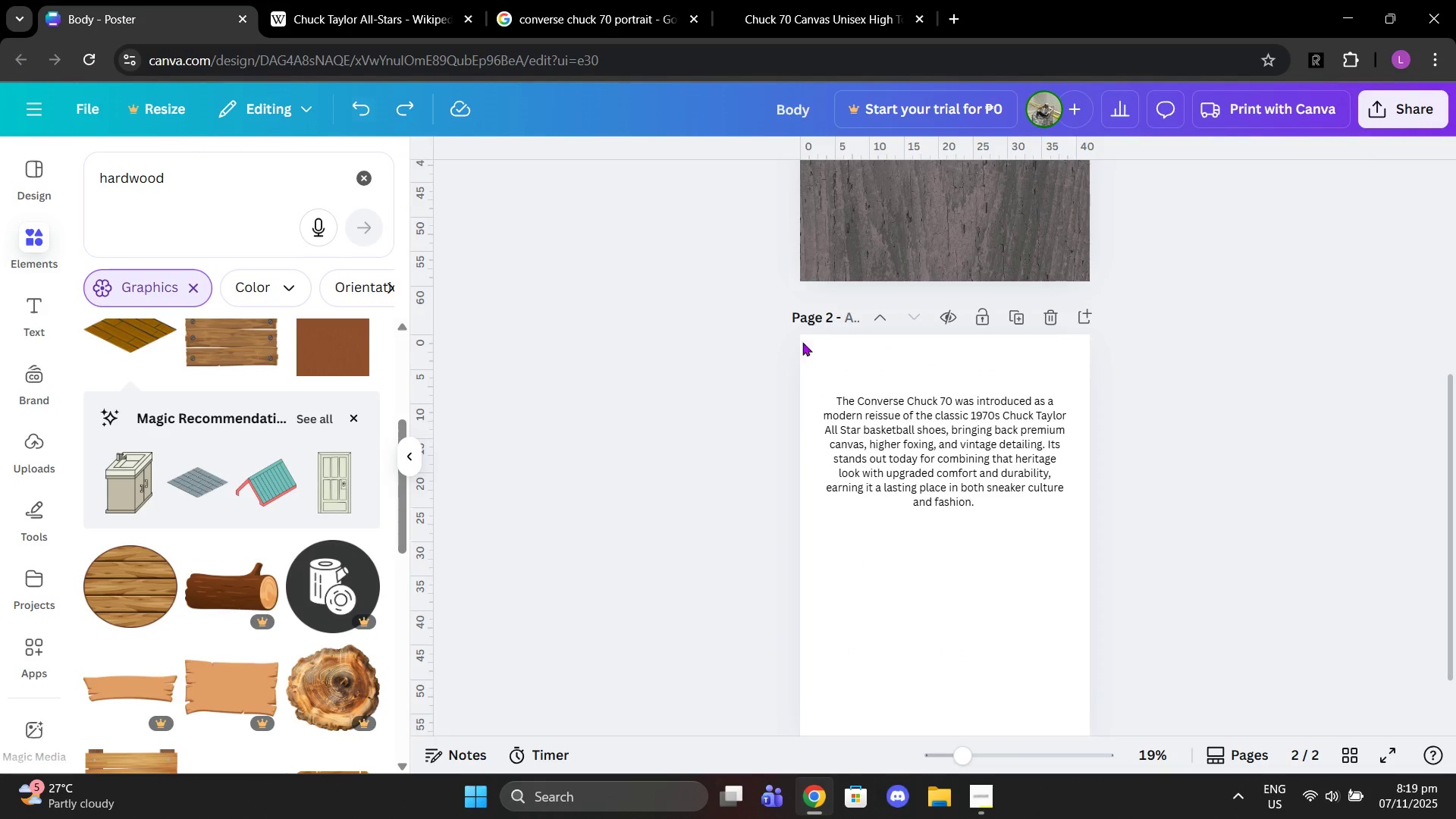 
scroll: coordinate [850, 338], scroll_direction: up, amount: 2.0
 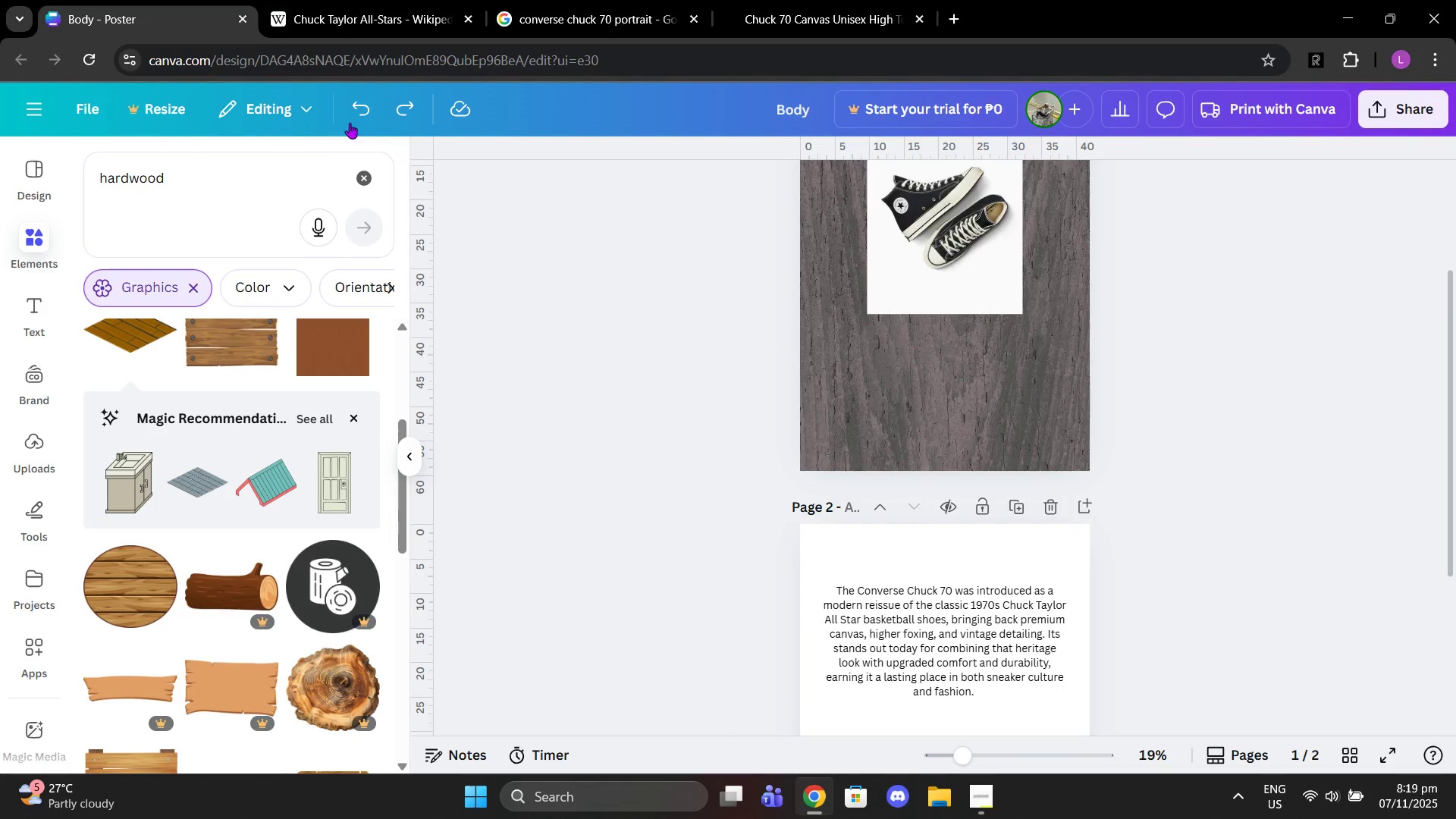 
left_click([356, 117])
 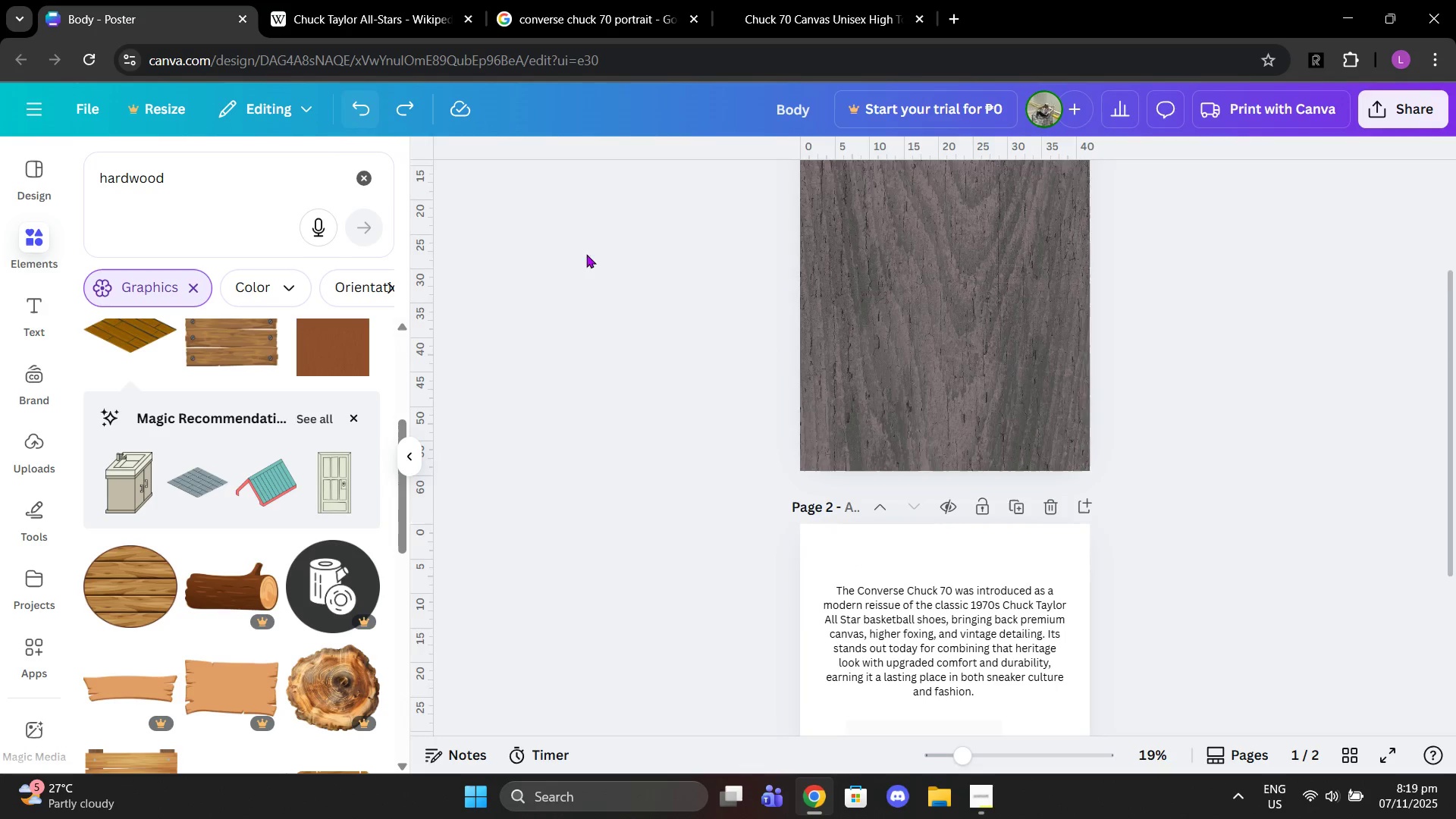 
scroll: coordinate [609, 284], scroll_direction: down, amount: 4.0
 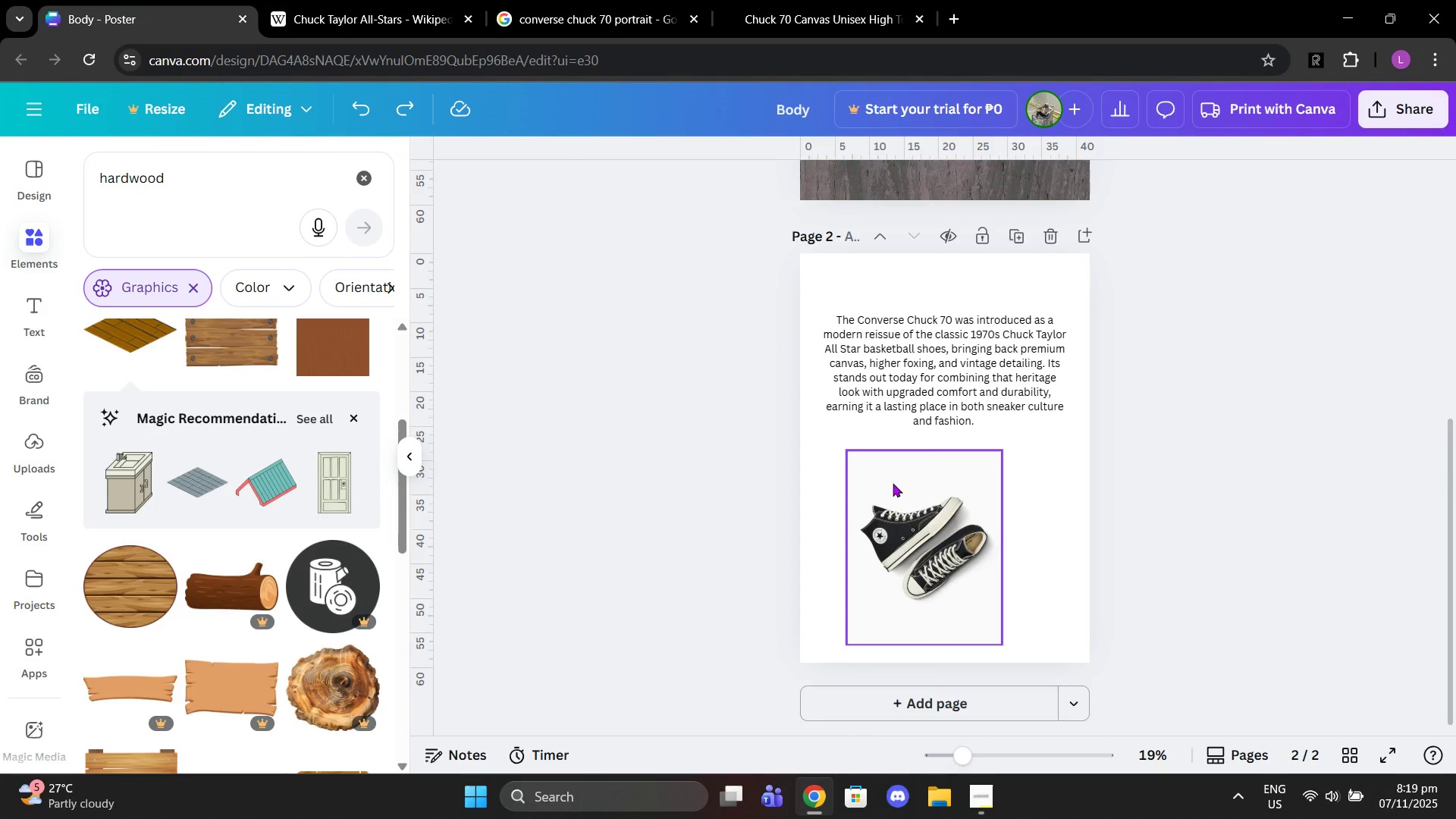 
left_click([893, 483])
 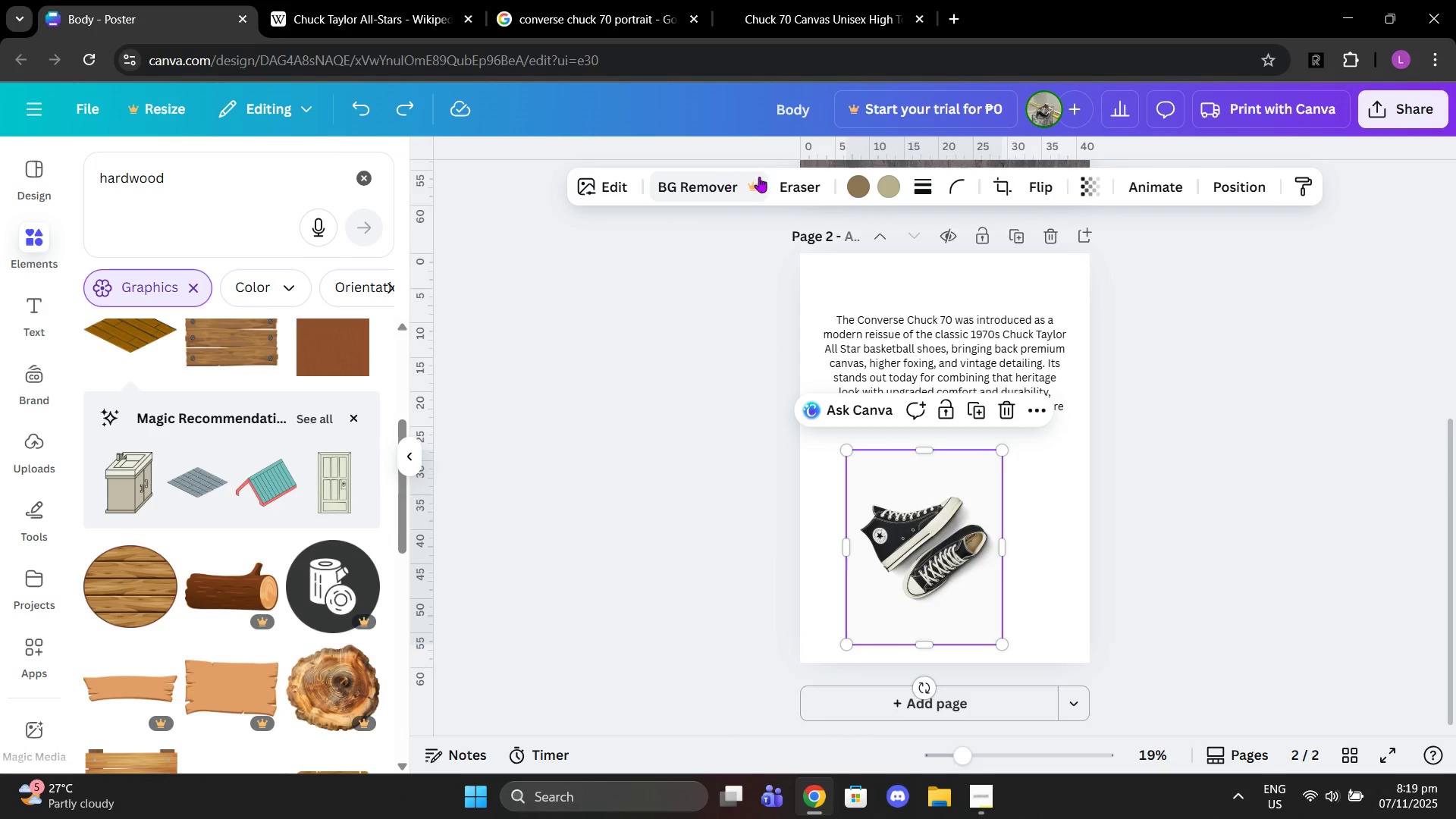 
left_click([789, 174])
 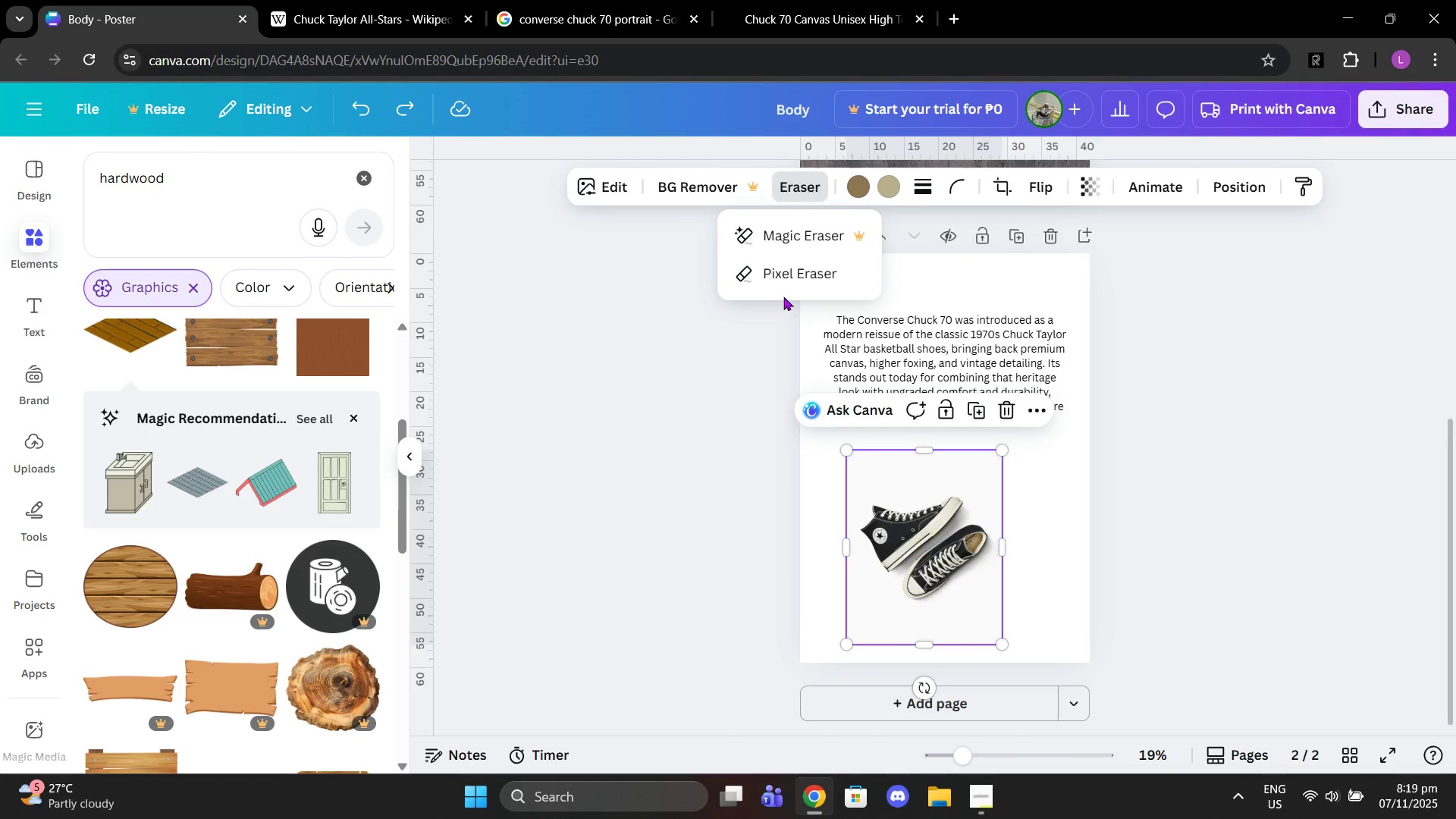 
left_click([782, 266])
 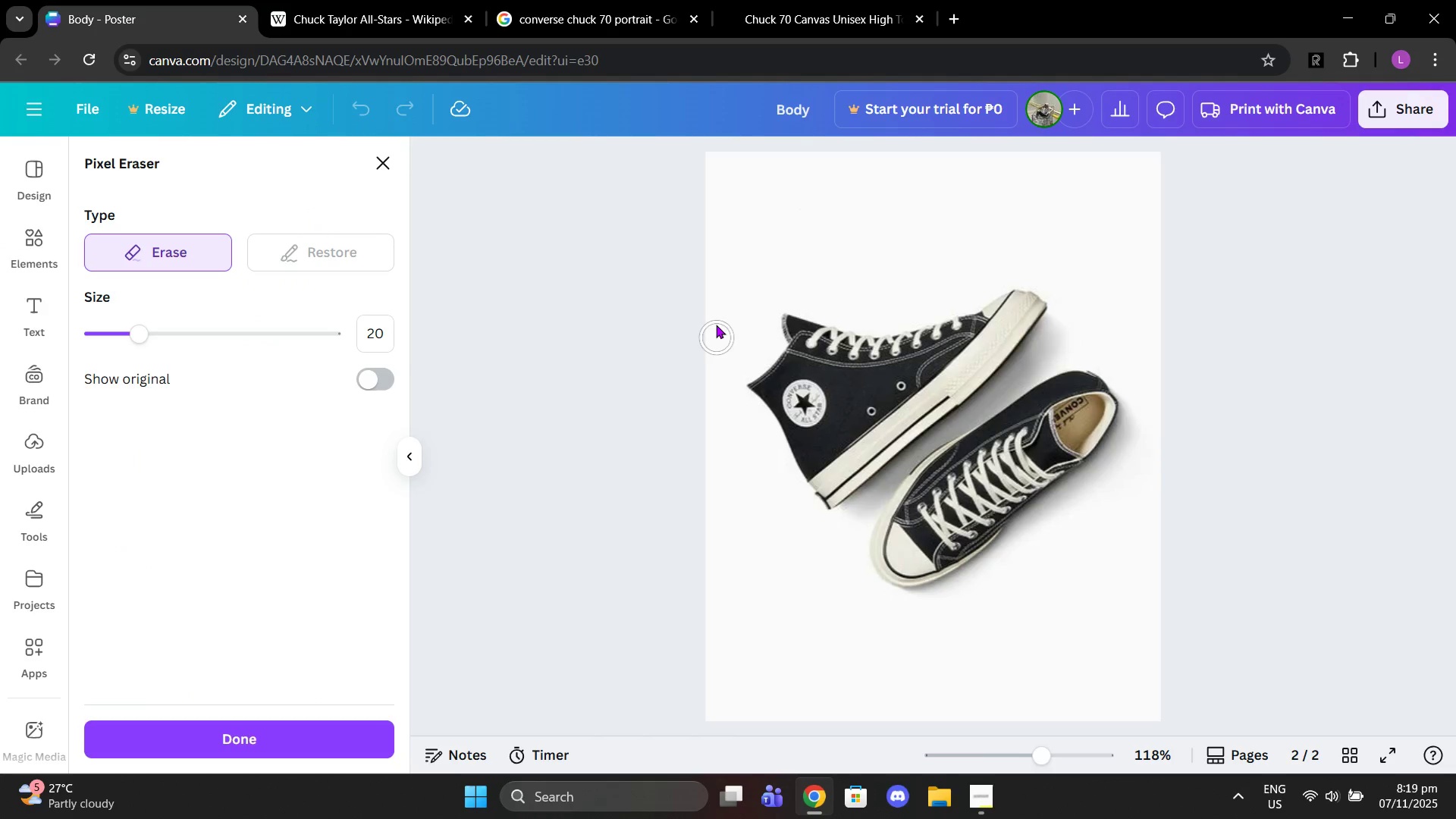 
left_click([715, 312])
 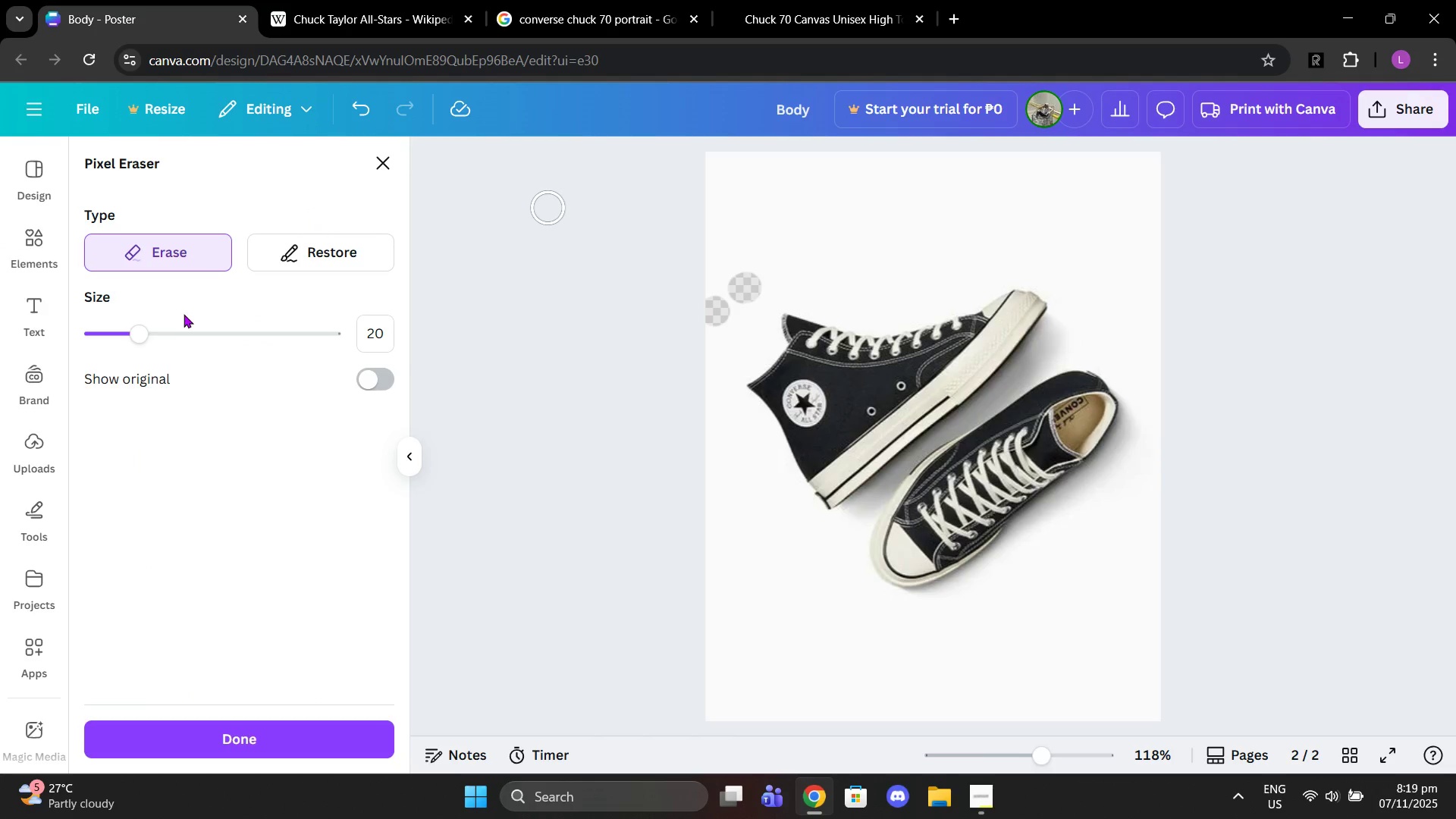 
left_click_drag(start_coordinate=[154, 325], to_coordinate=[266, 320])
 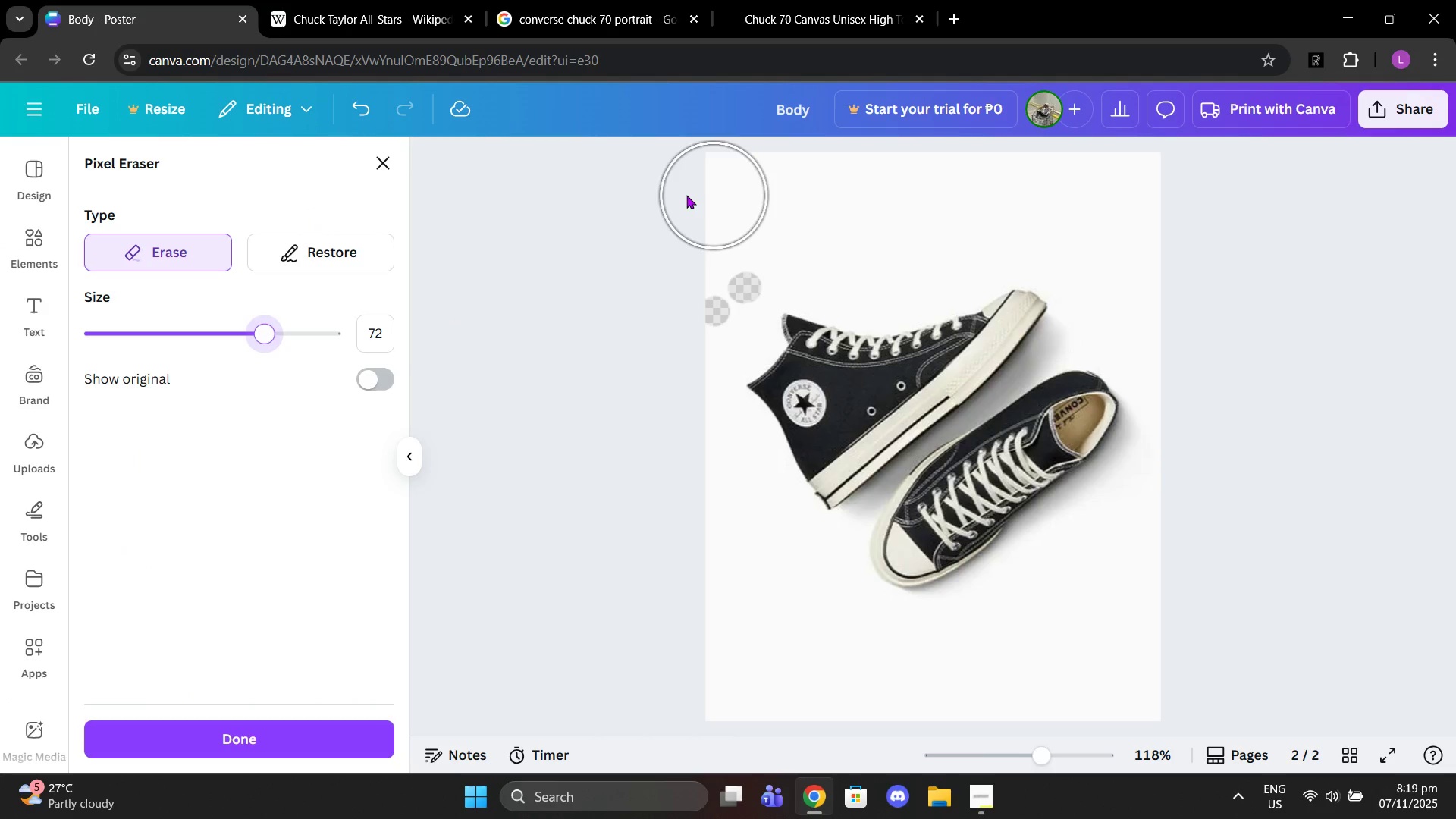 
left_click_drag(start_coordinate=[686, 195], to_coordinate=[761, 216])
 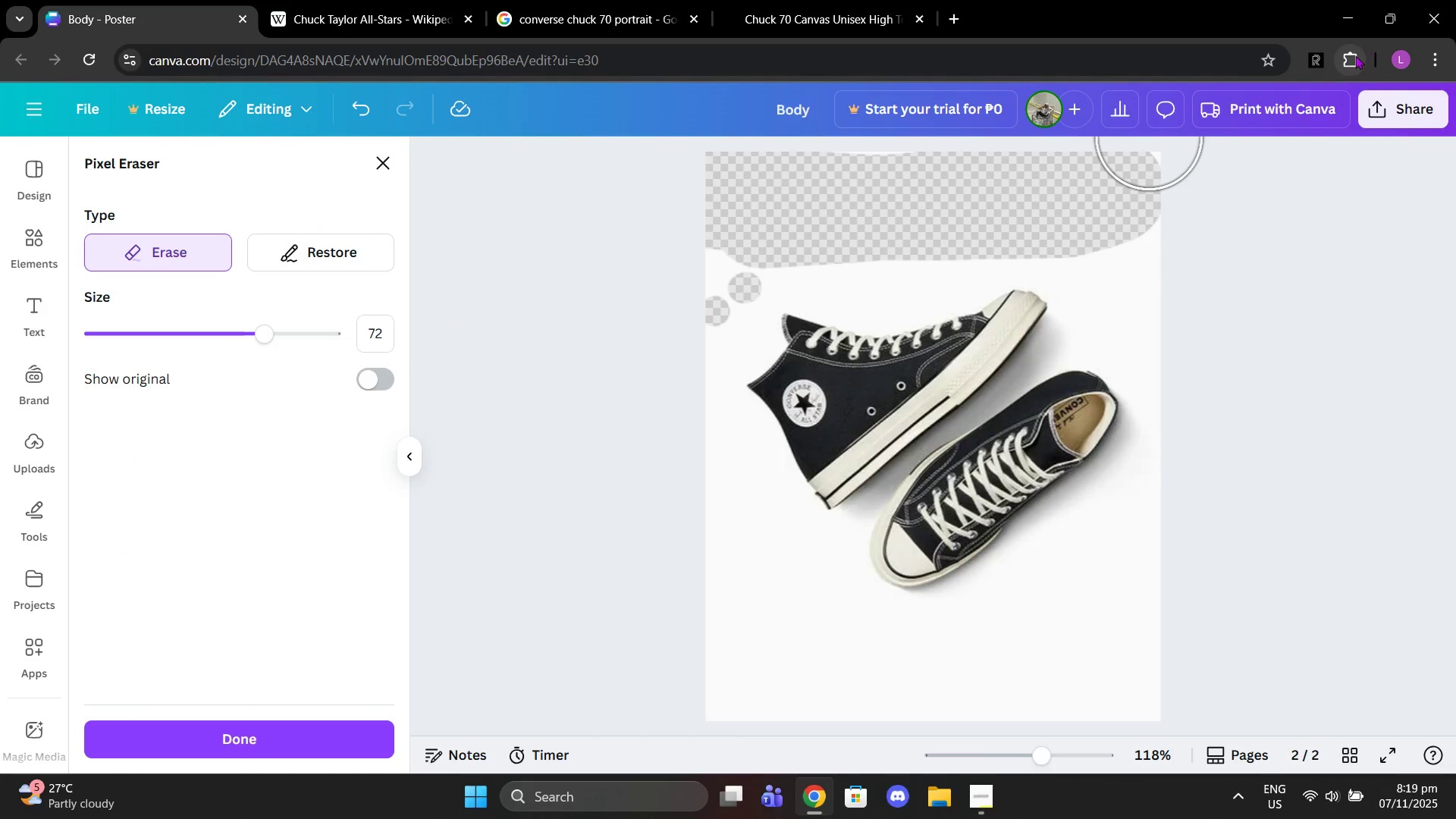 
left_click([1355, 55])
 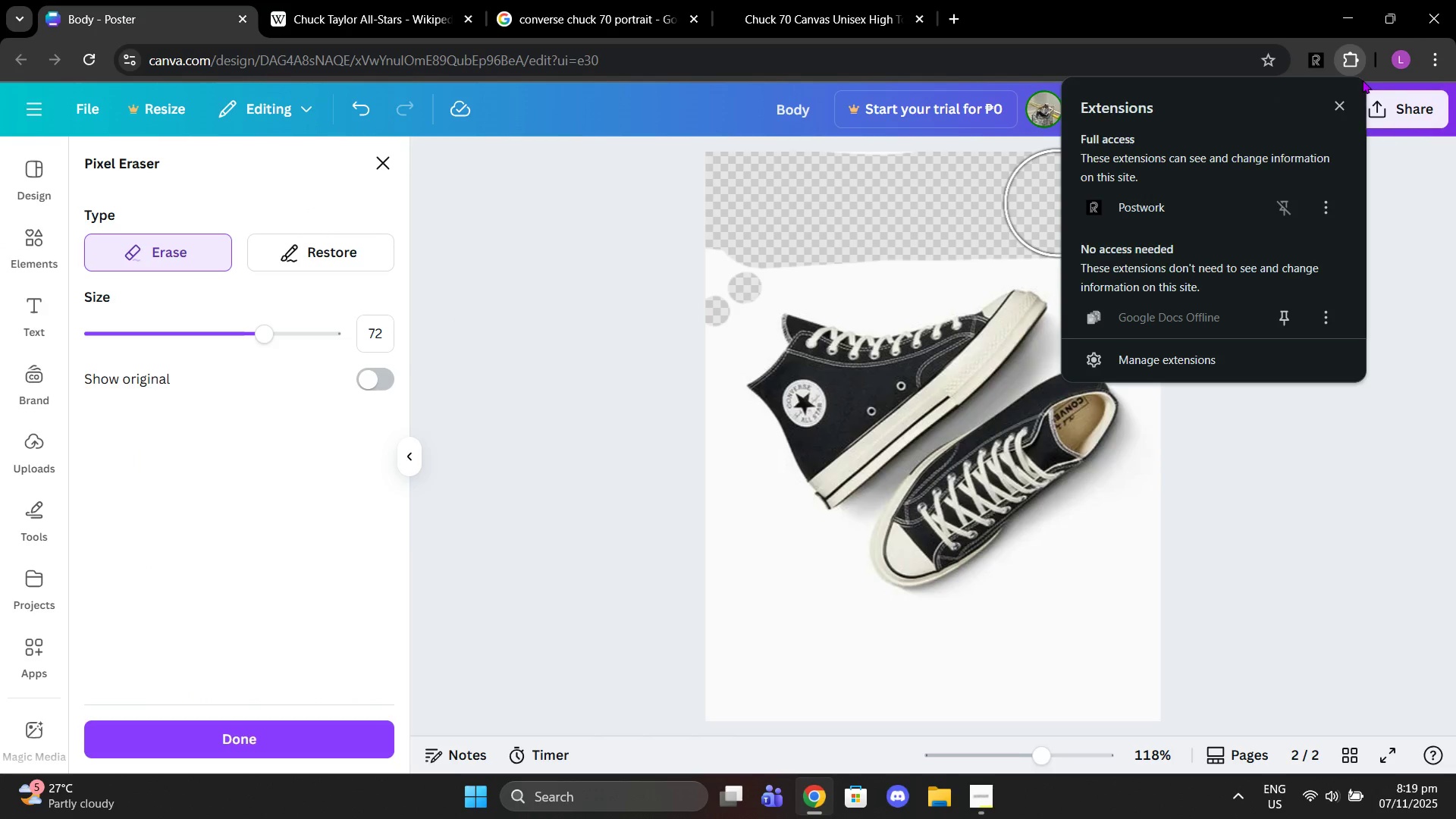 
left_click([1323, 55])
 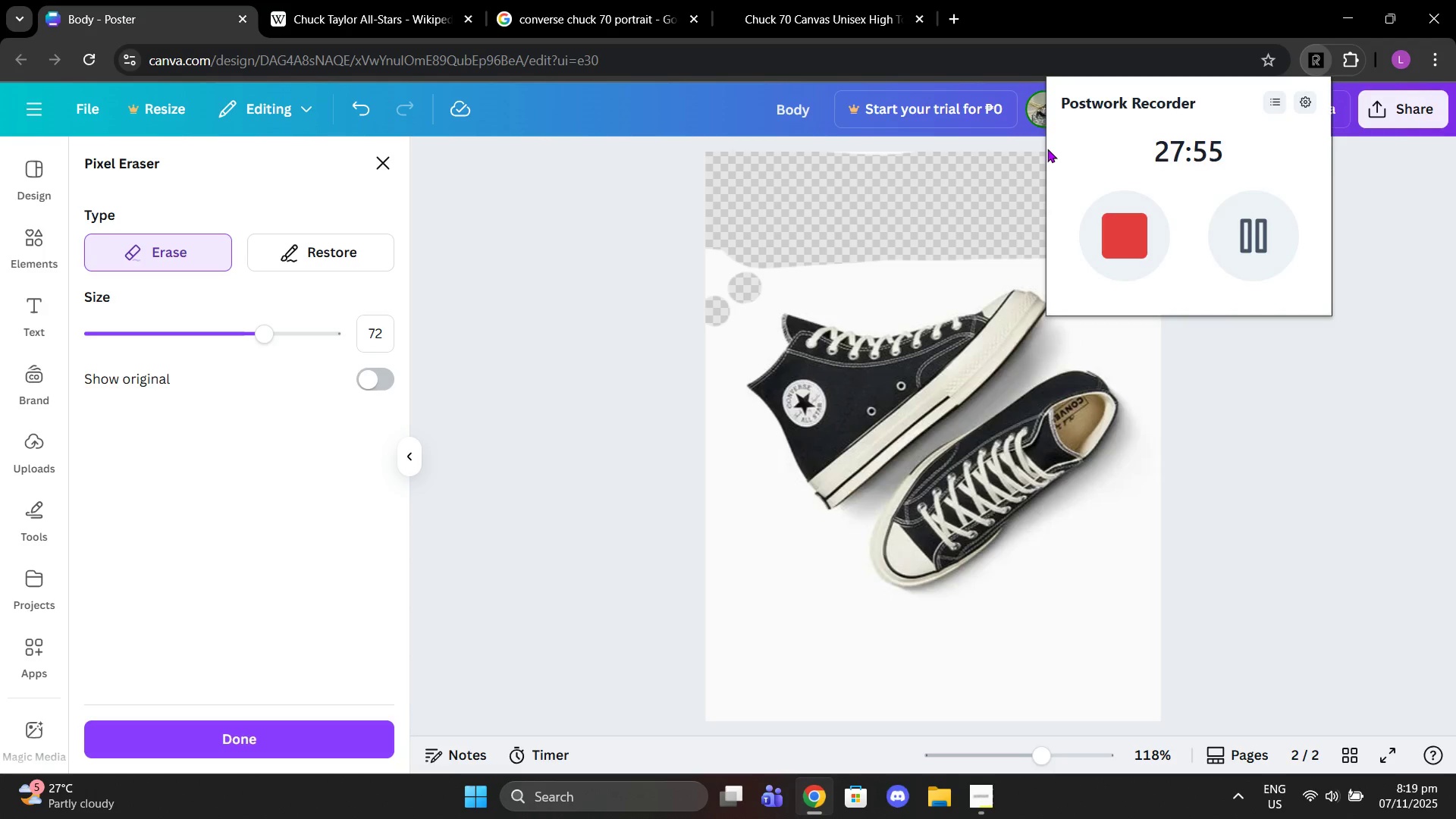 
left_click_drag(start_coordinate=[961, 168], to_coordinate=[768, 527])
 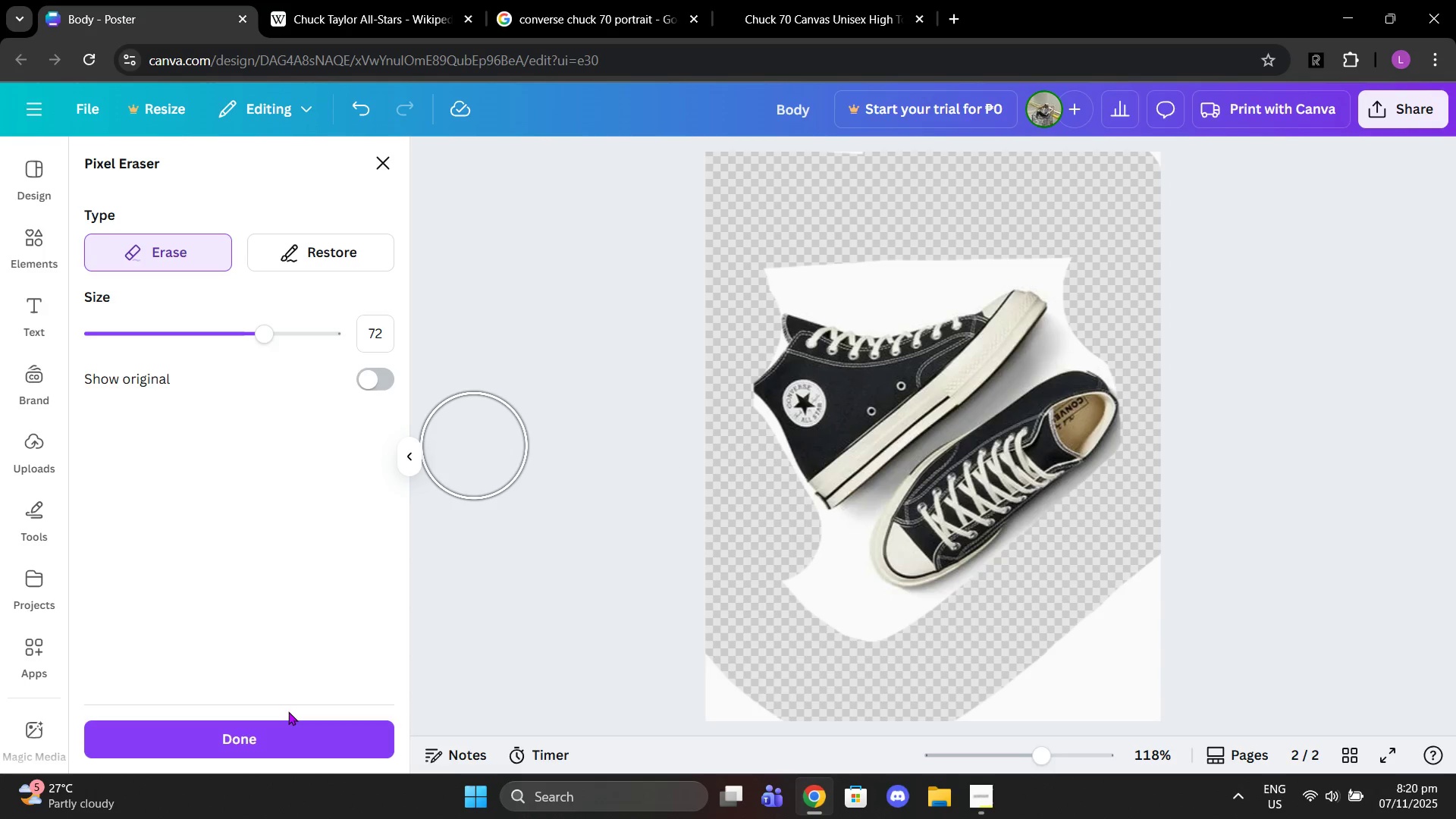 
left_click([292, 731])
 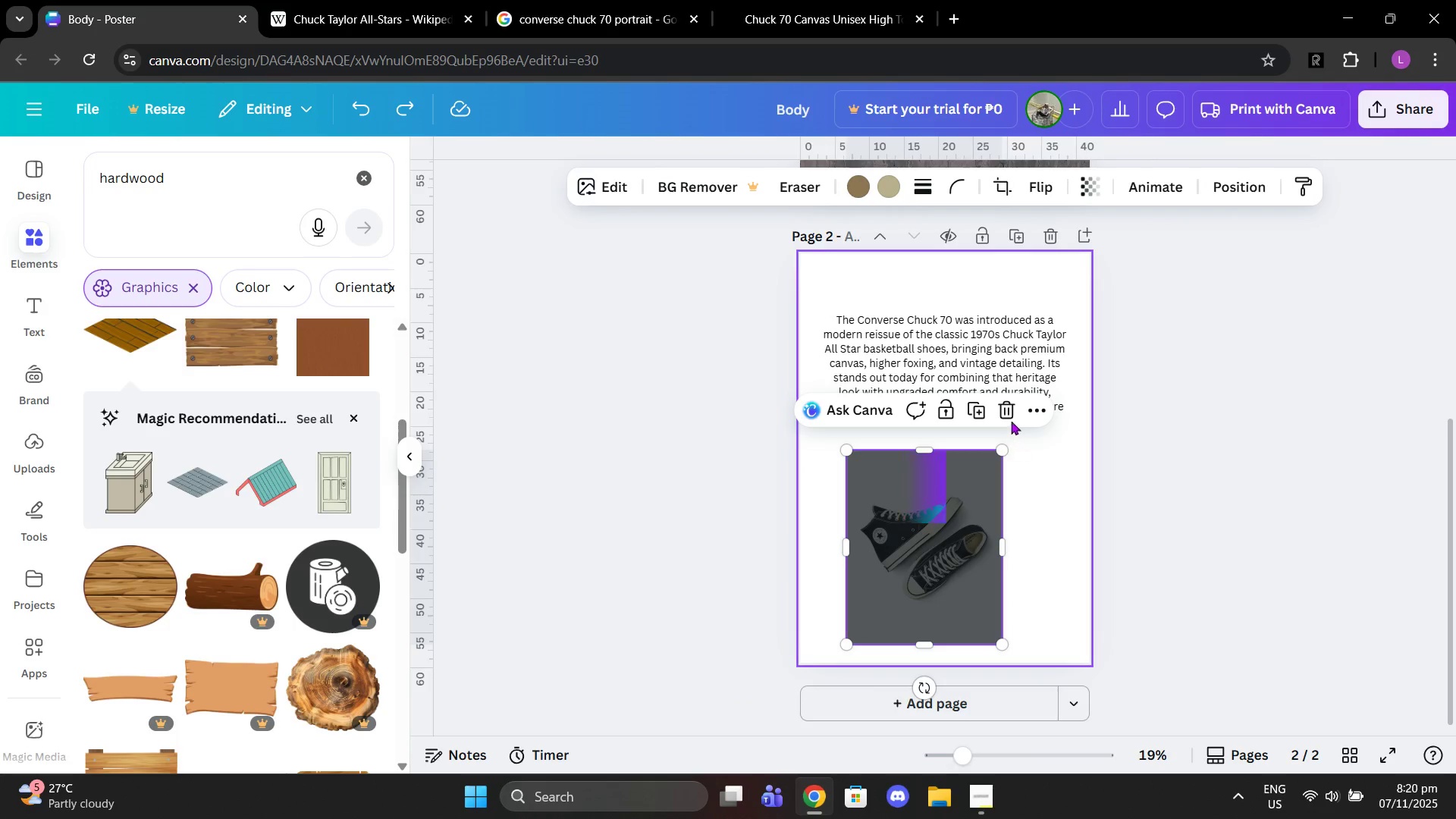 
left_click([1011, 413])
 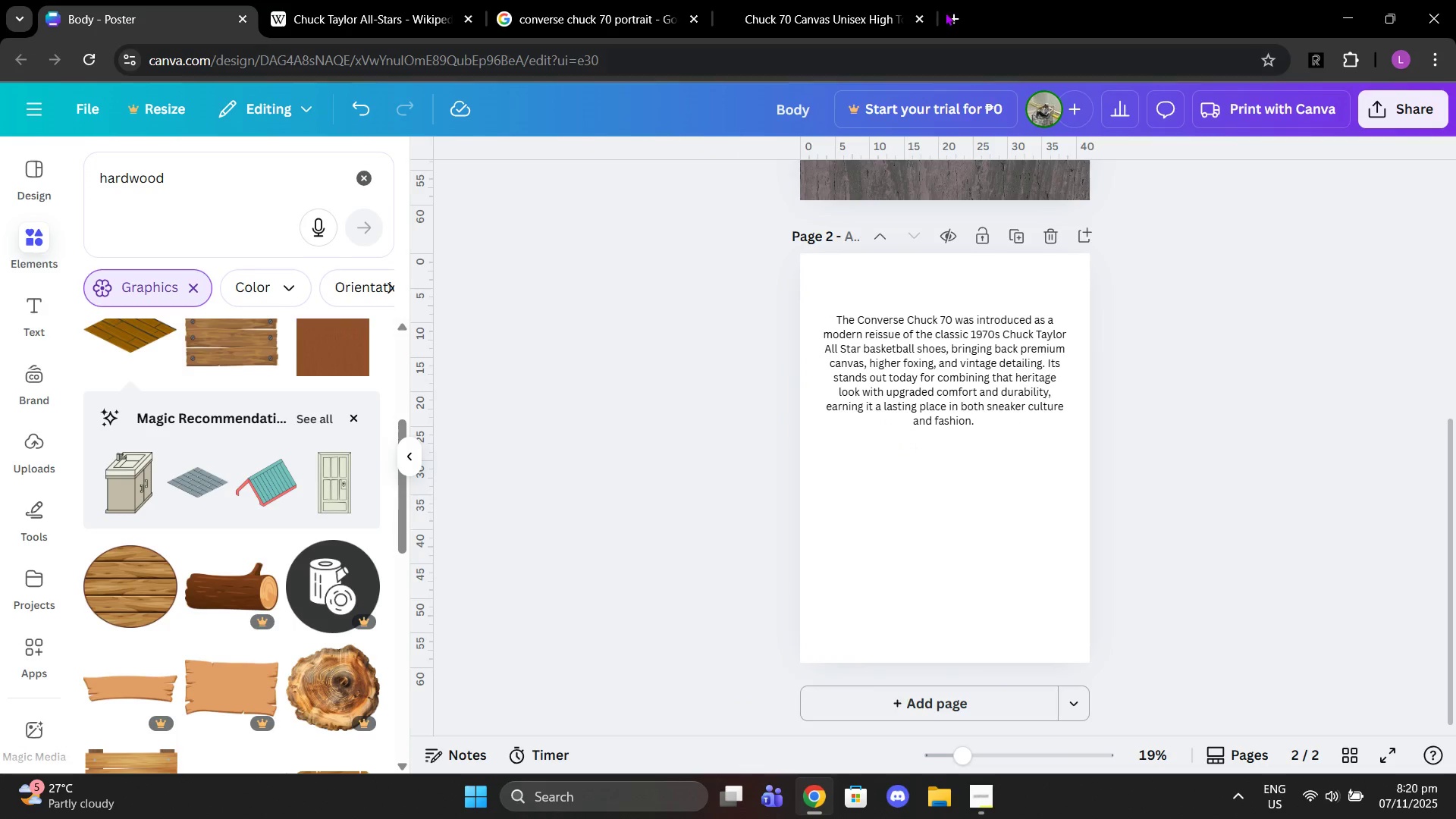 
left_click([839, 0])
 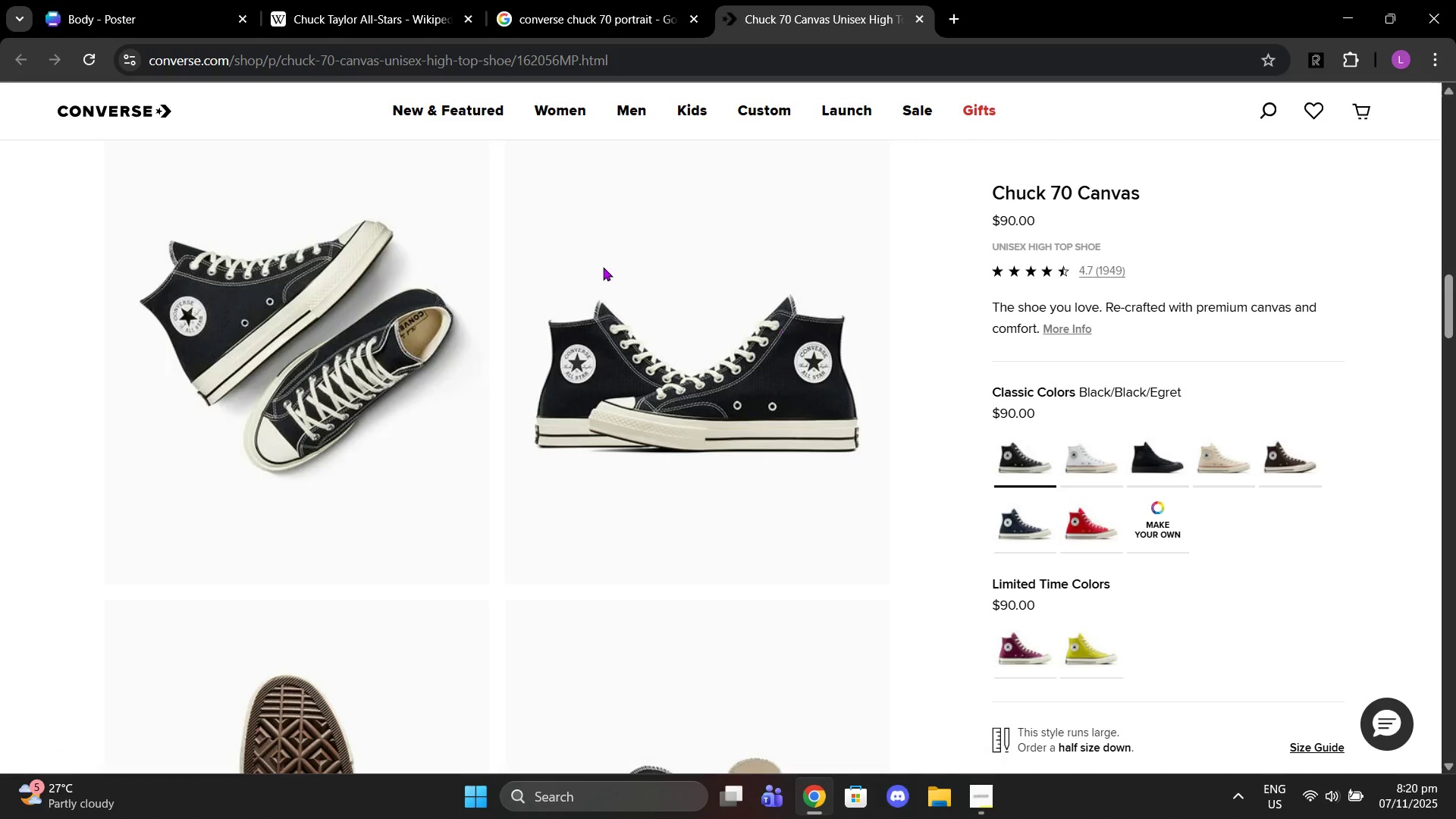 
scroll: coordinate [761, 379], scroll_direction: down, amount: 4.0
 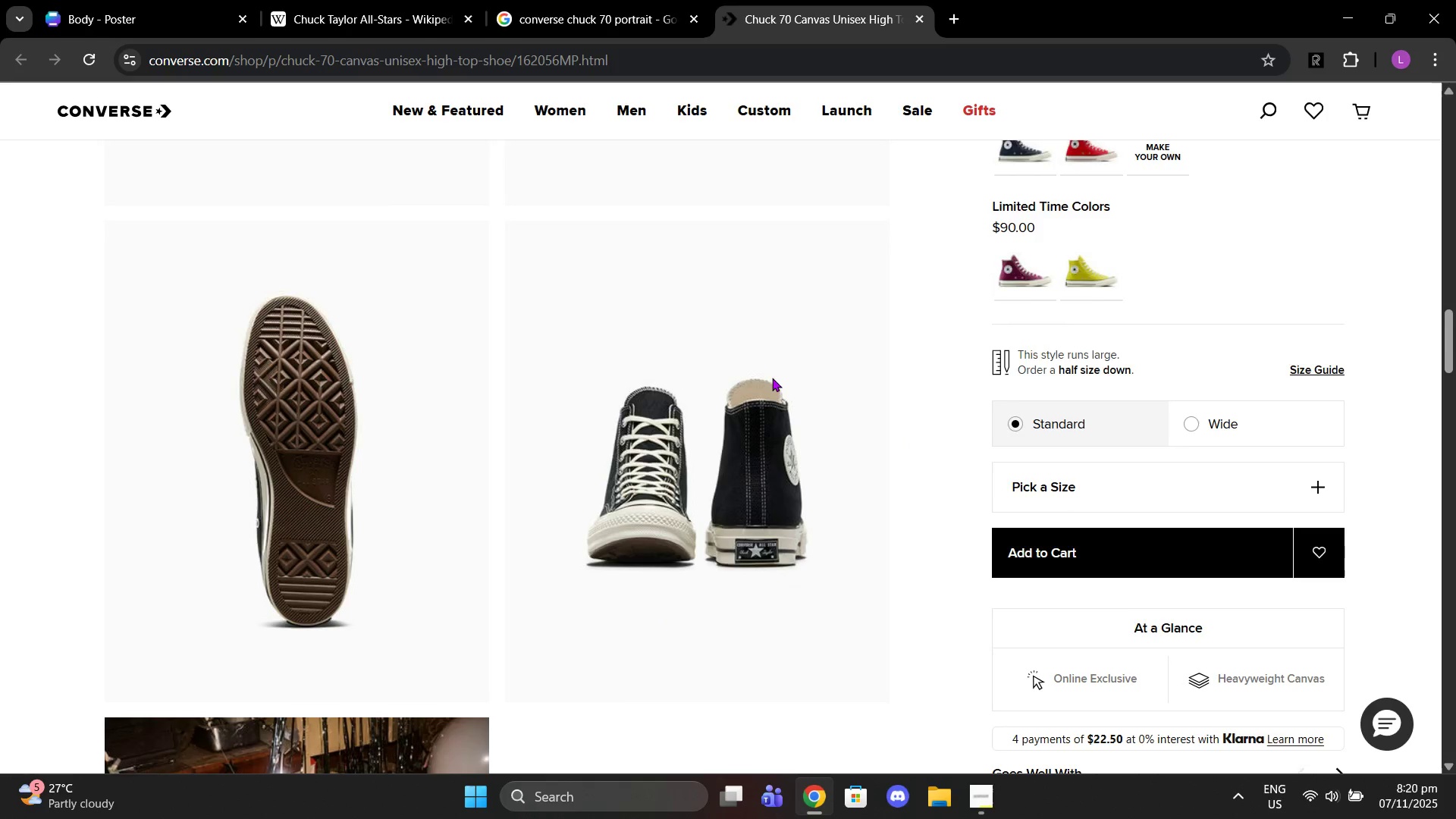 
left_click([740, 379])
 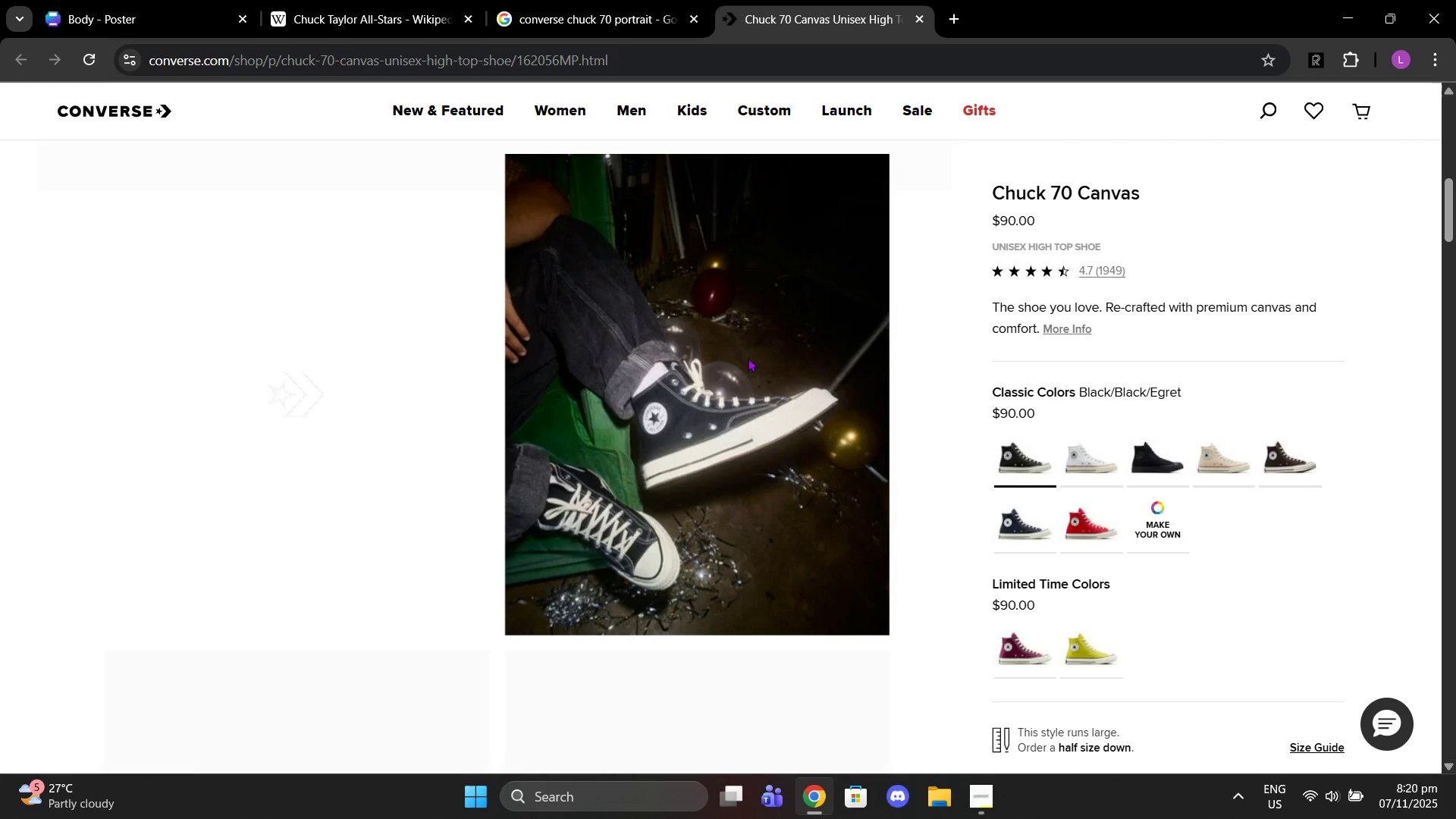 
scroll: coordinate [736, 359], scroll_direction: up, amount: 15.0
 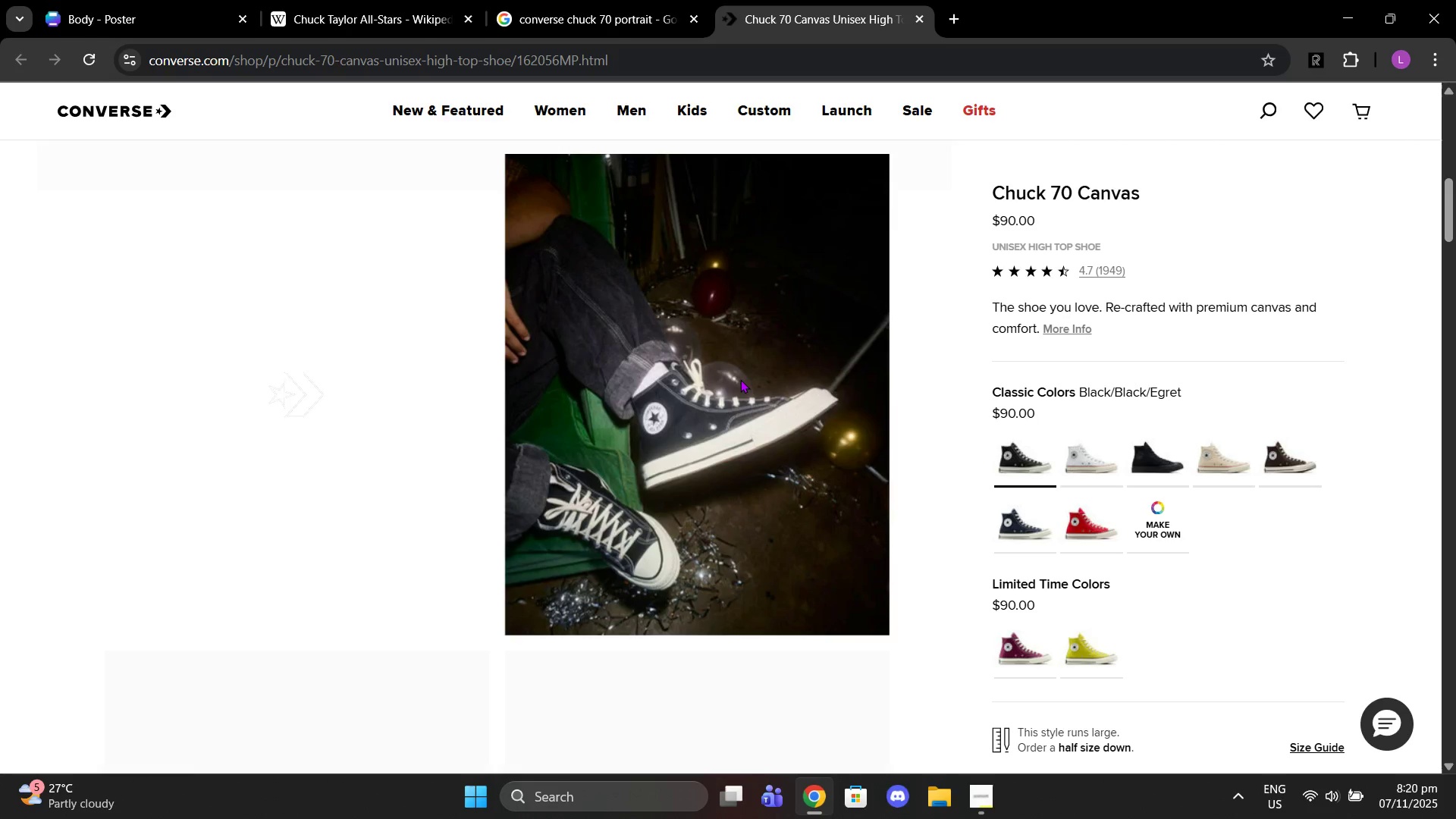 
right_click([736, 364])
 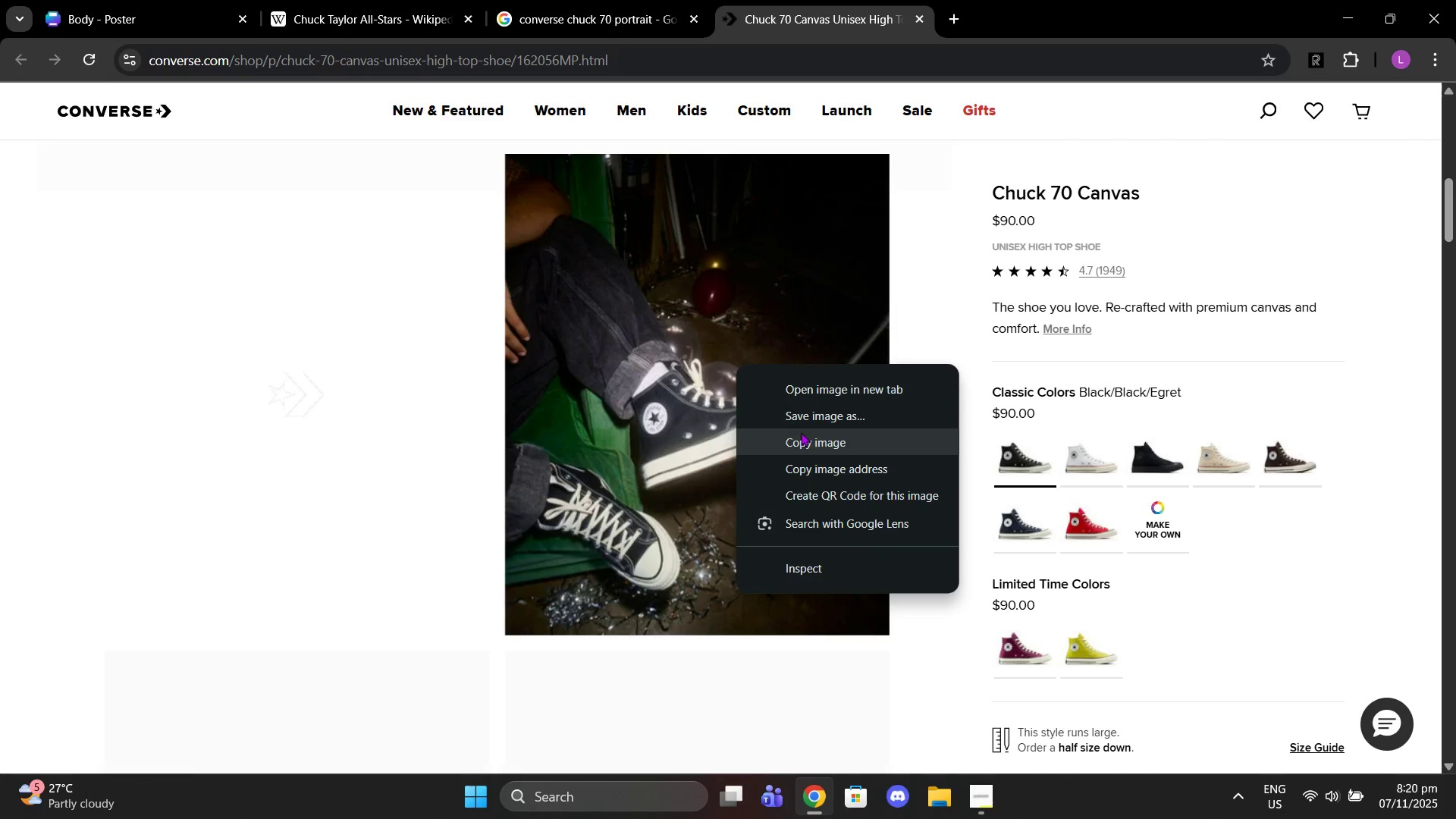 
left_click([805, 438])
 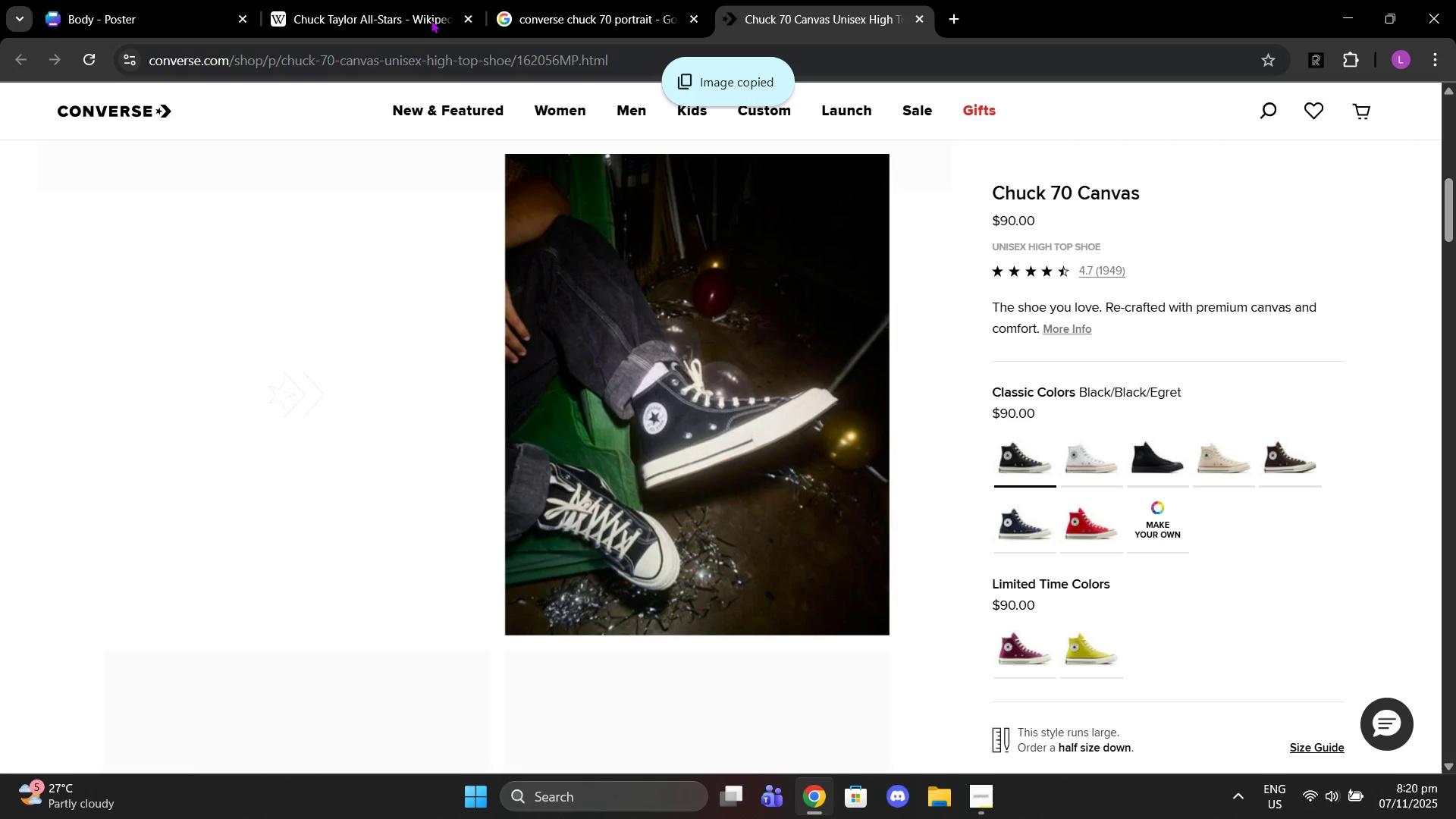 
left_click([413, 17])
 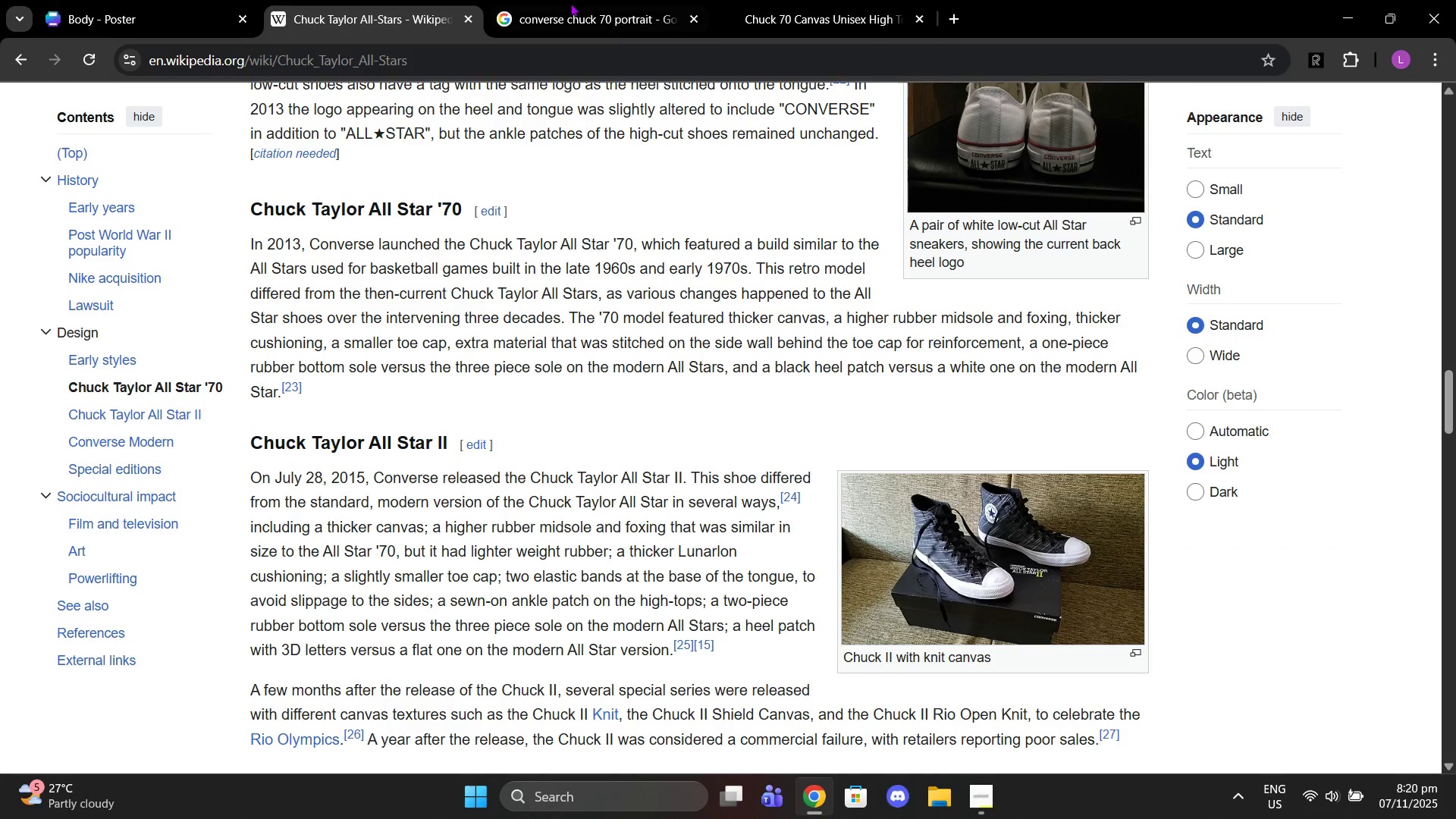 
left_click([554, 0])
 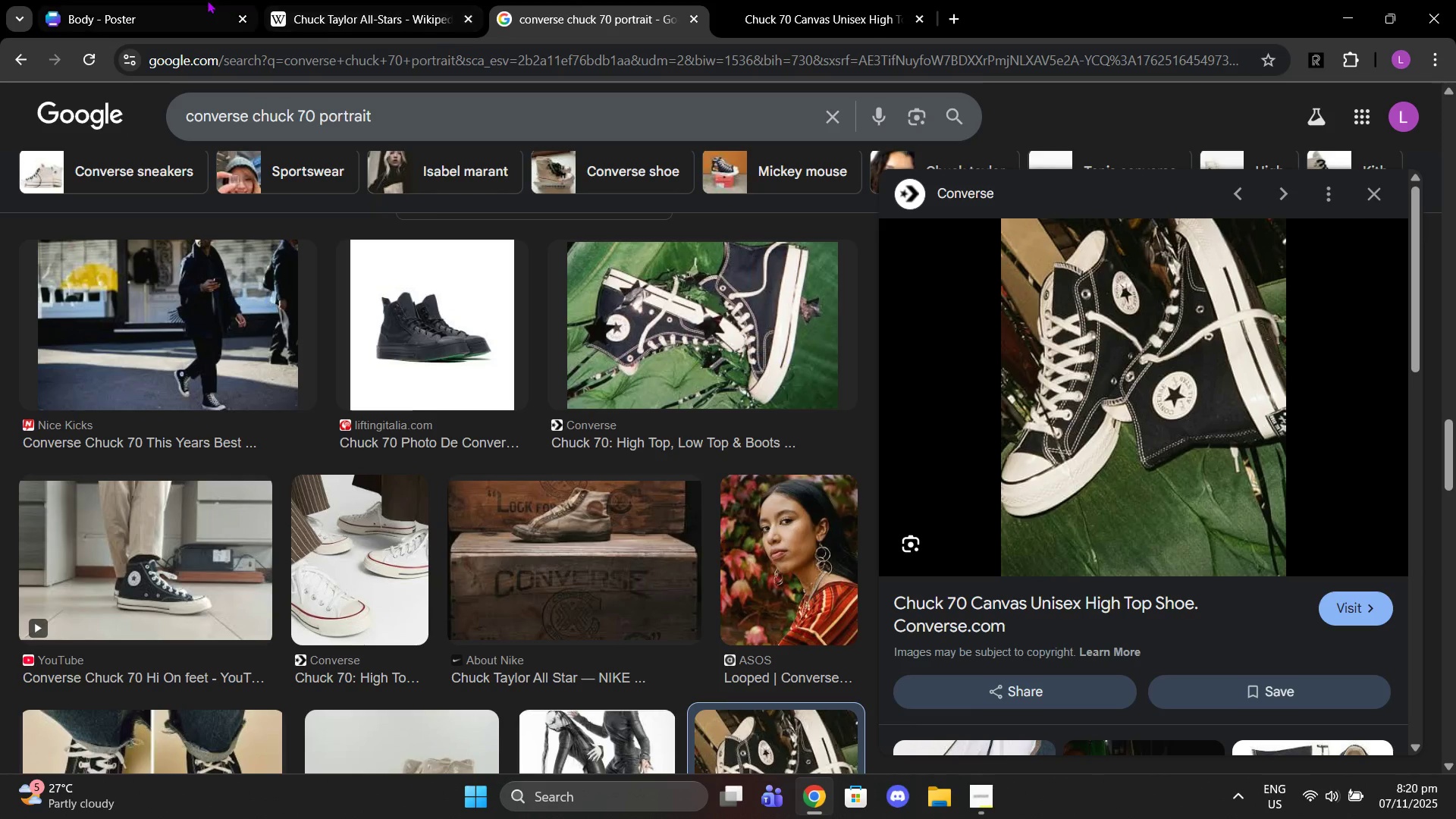 
left_click([197, 2])
 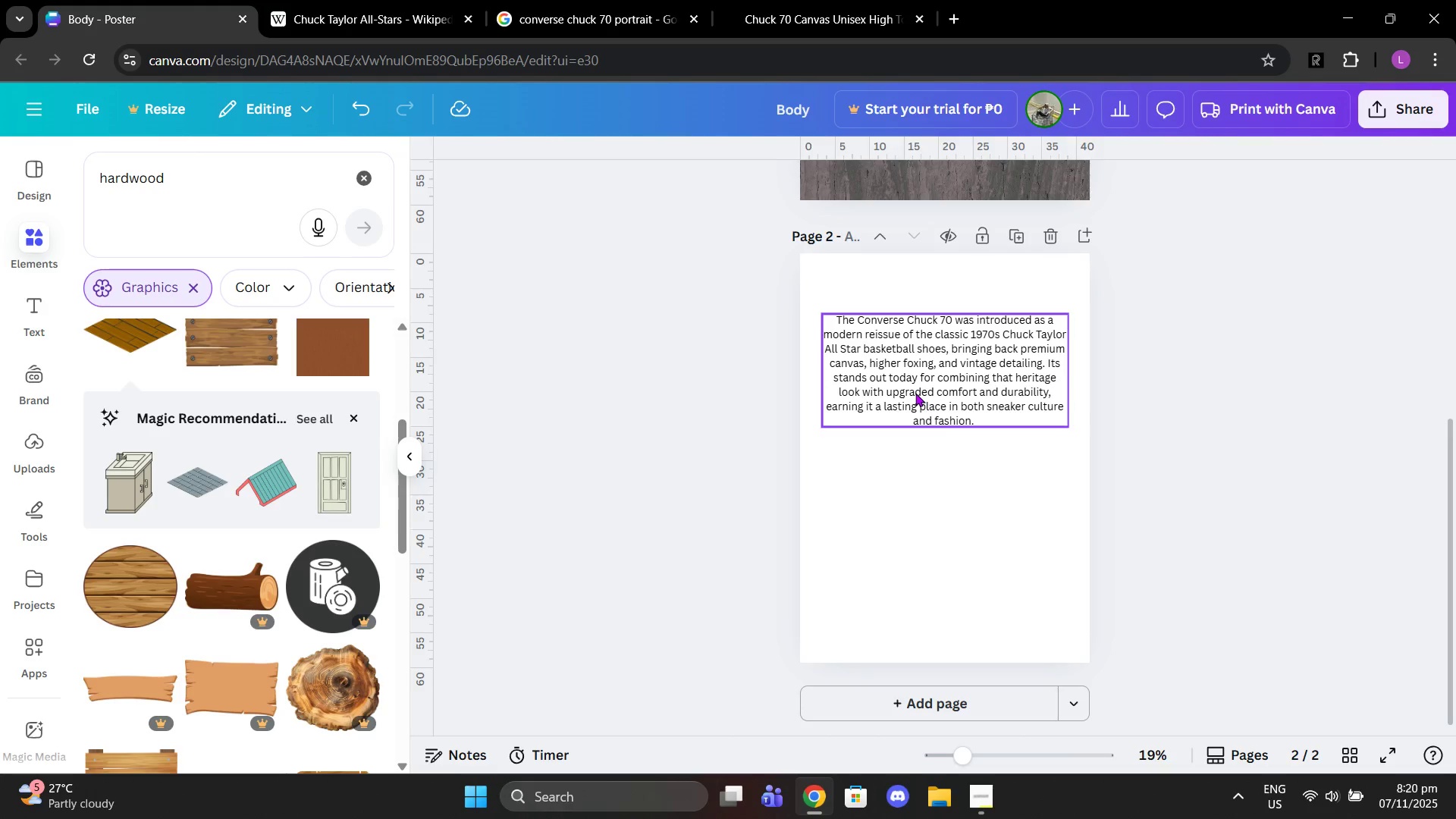 
scroll: coordinate [954, 438], scroll_direction: up, amount: 3.0
 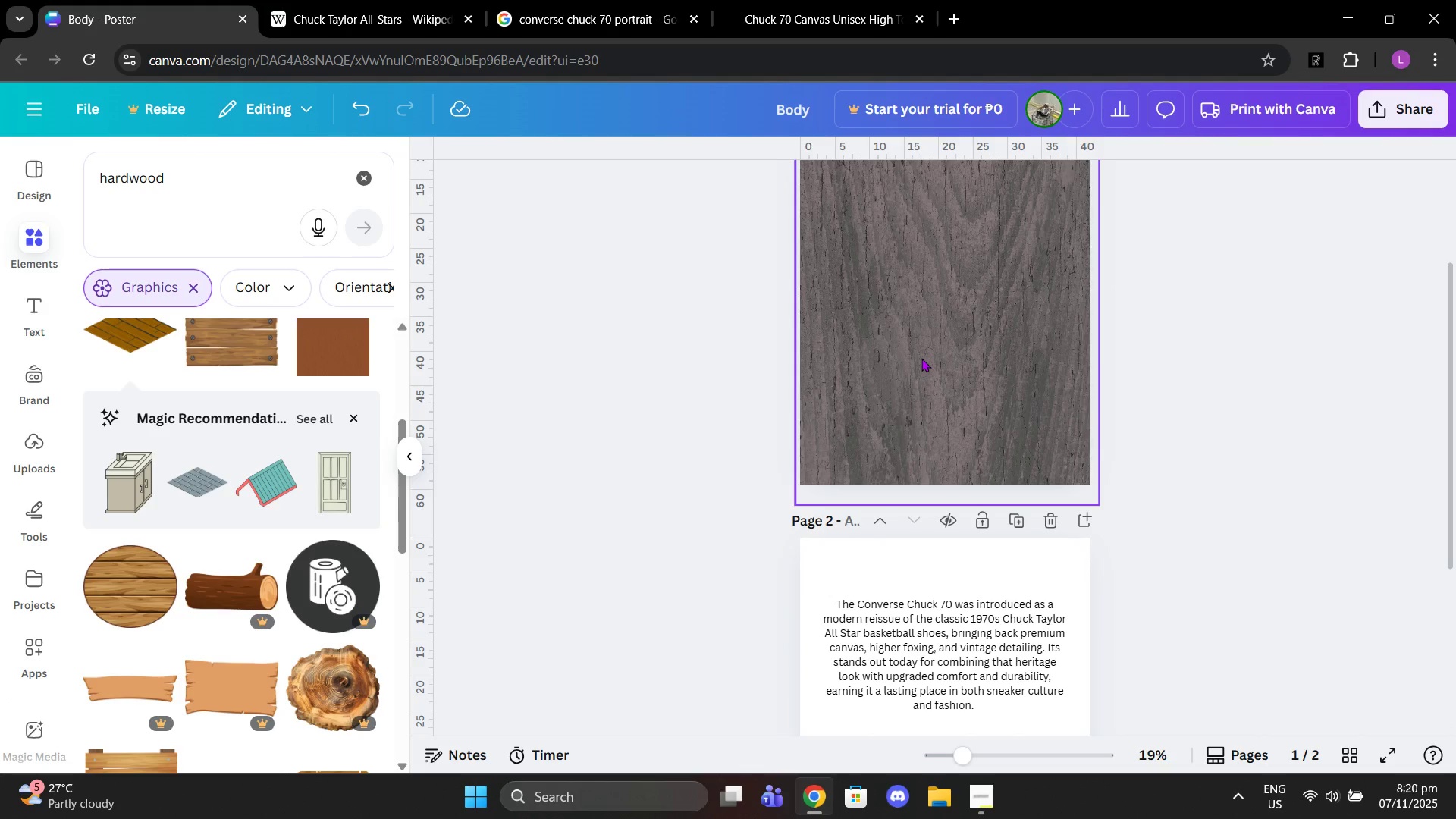 
left_click([921, 358])
 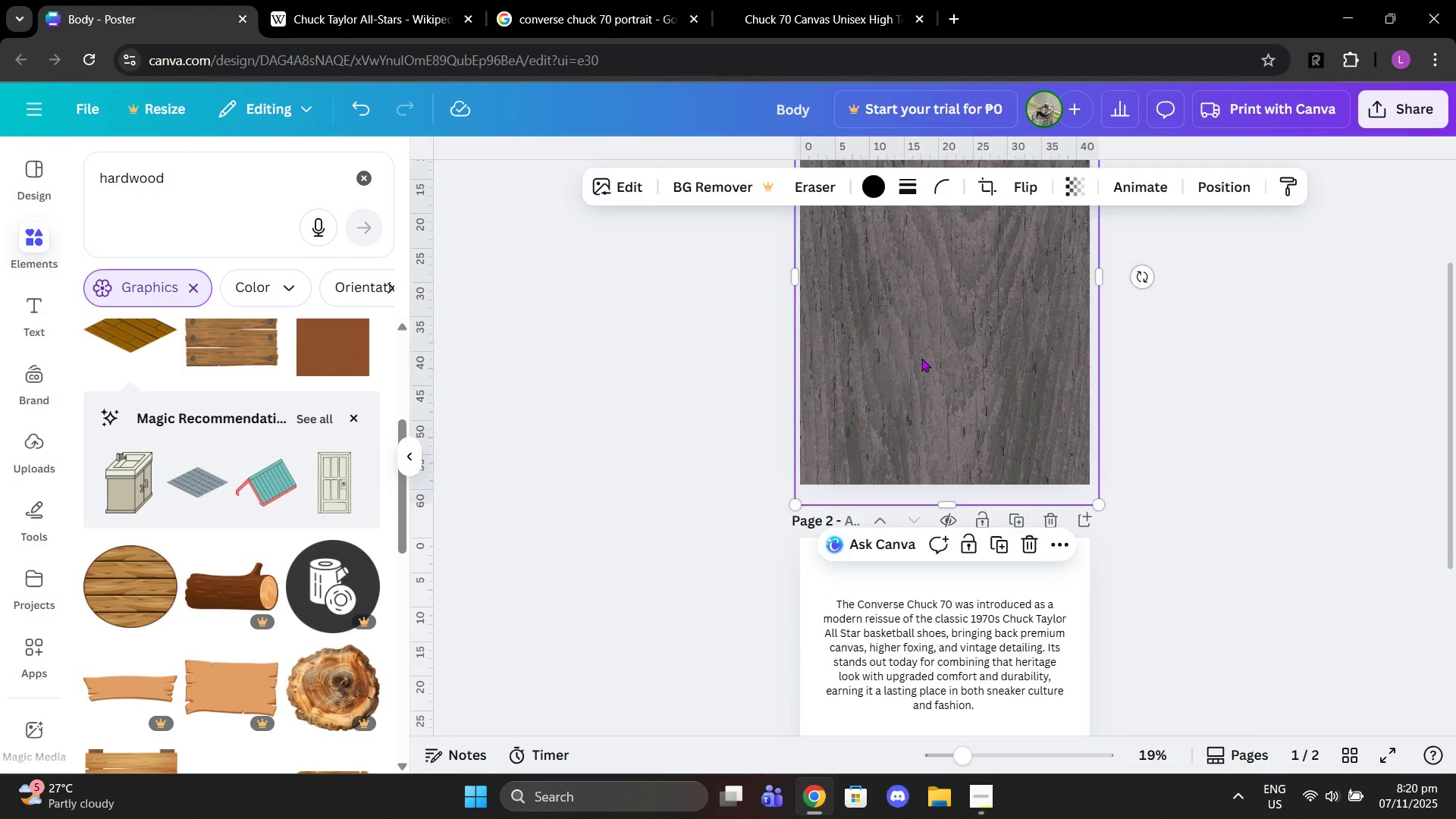 
key(Control+V)
 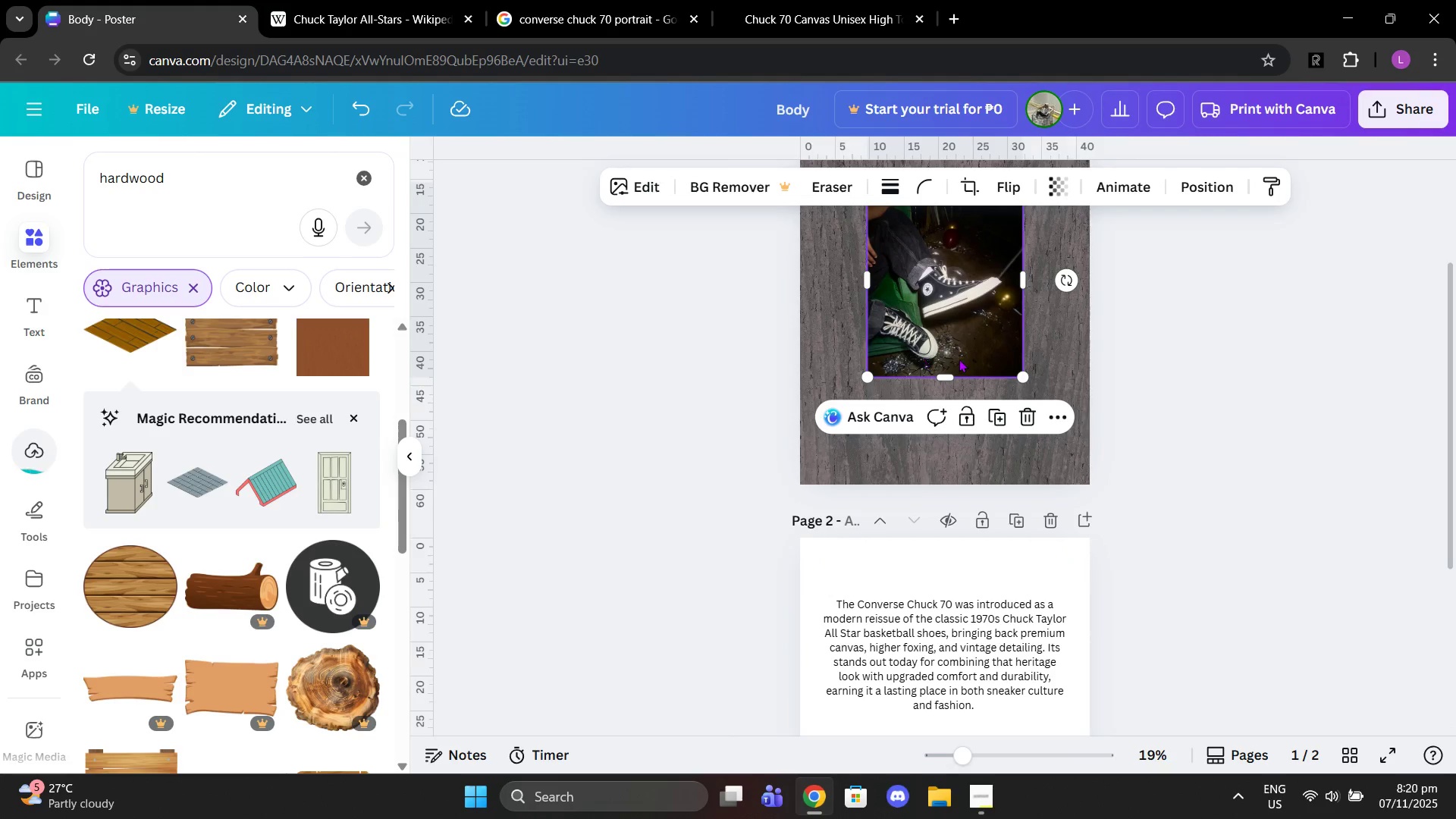 
scroll: coordinate [960, 359], scroll_direction: up, amount: 1.0
 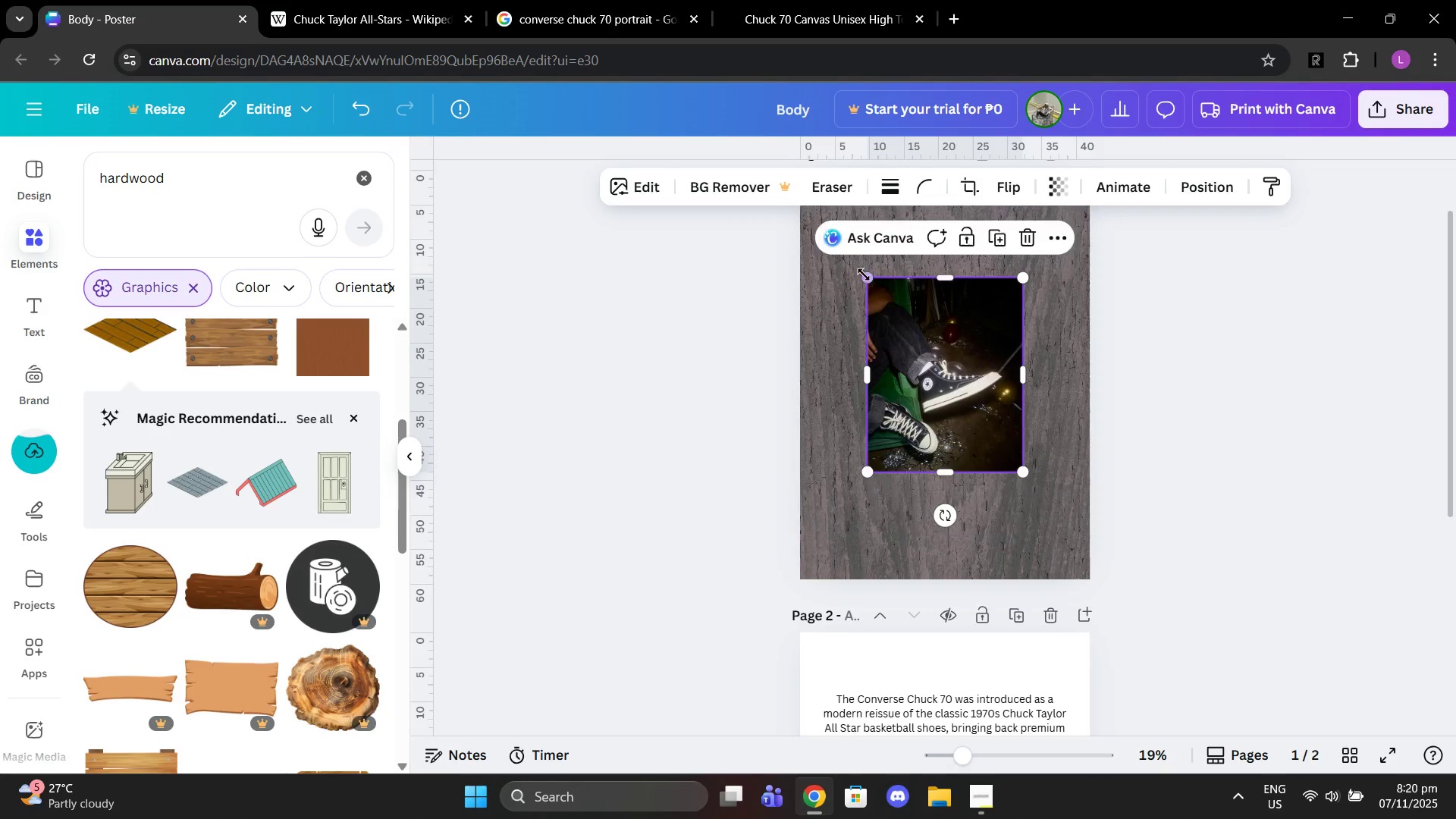 
left_click_drag(start_coordinate=[865, 276], to_coordinate=[815, 233])
 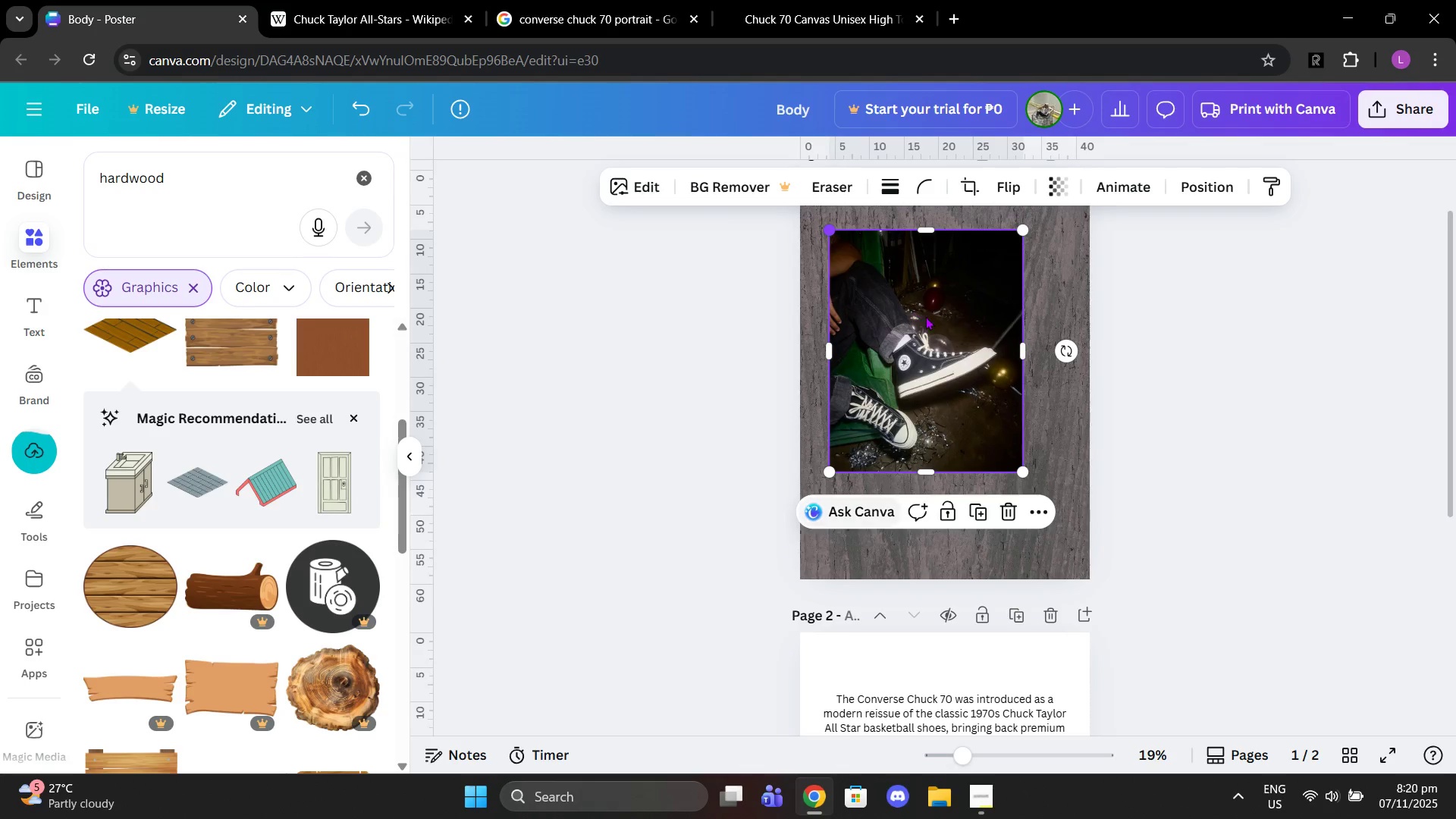 
left_click_drag(start_coordinate=[925, 316], to_coordinate=[953, 322])
 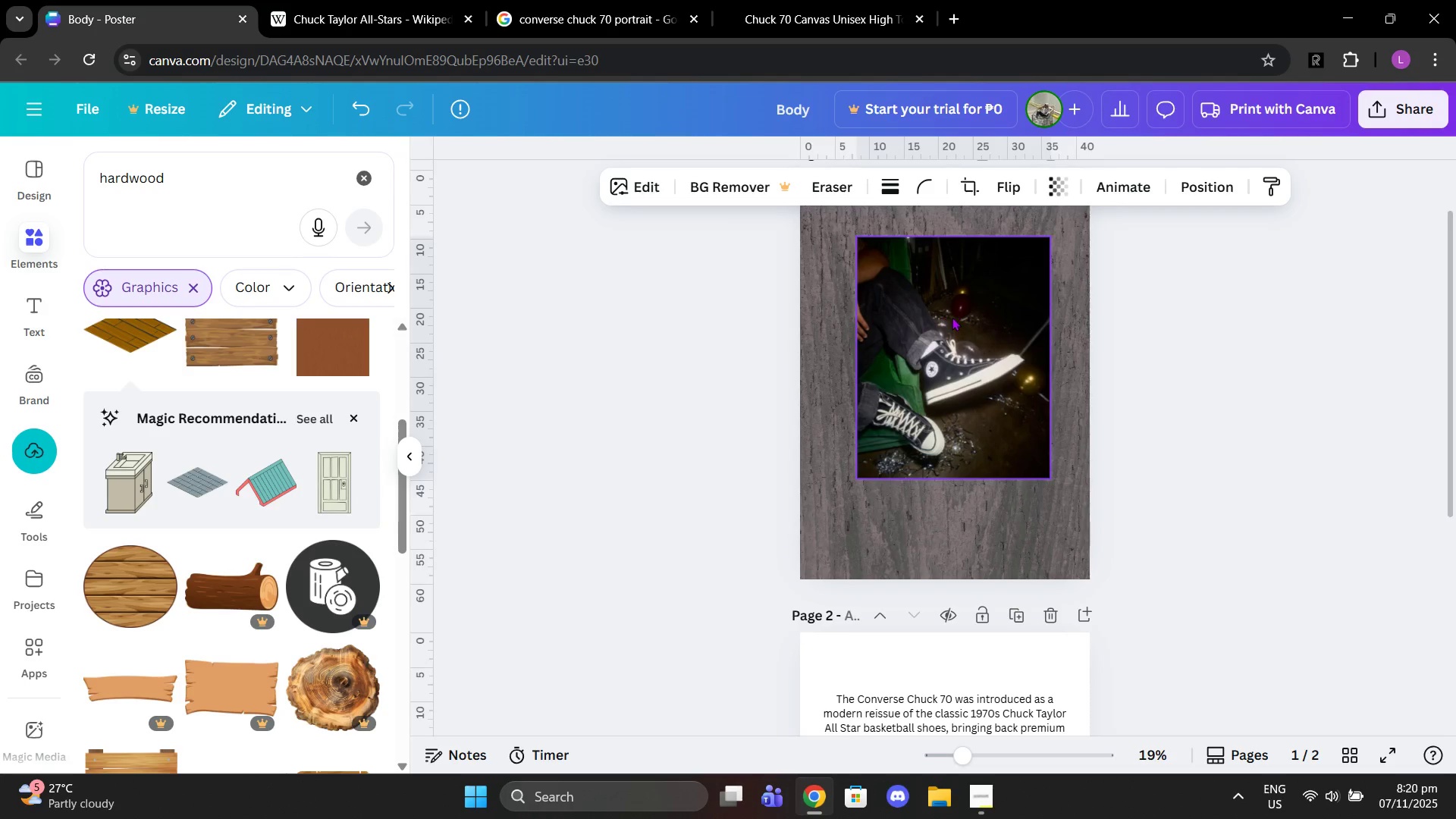 
scroll: coordinate [952, 317], scroll_direction: up, amount: 1.0
 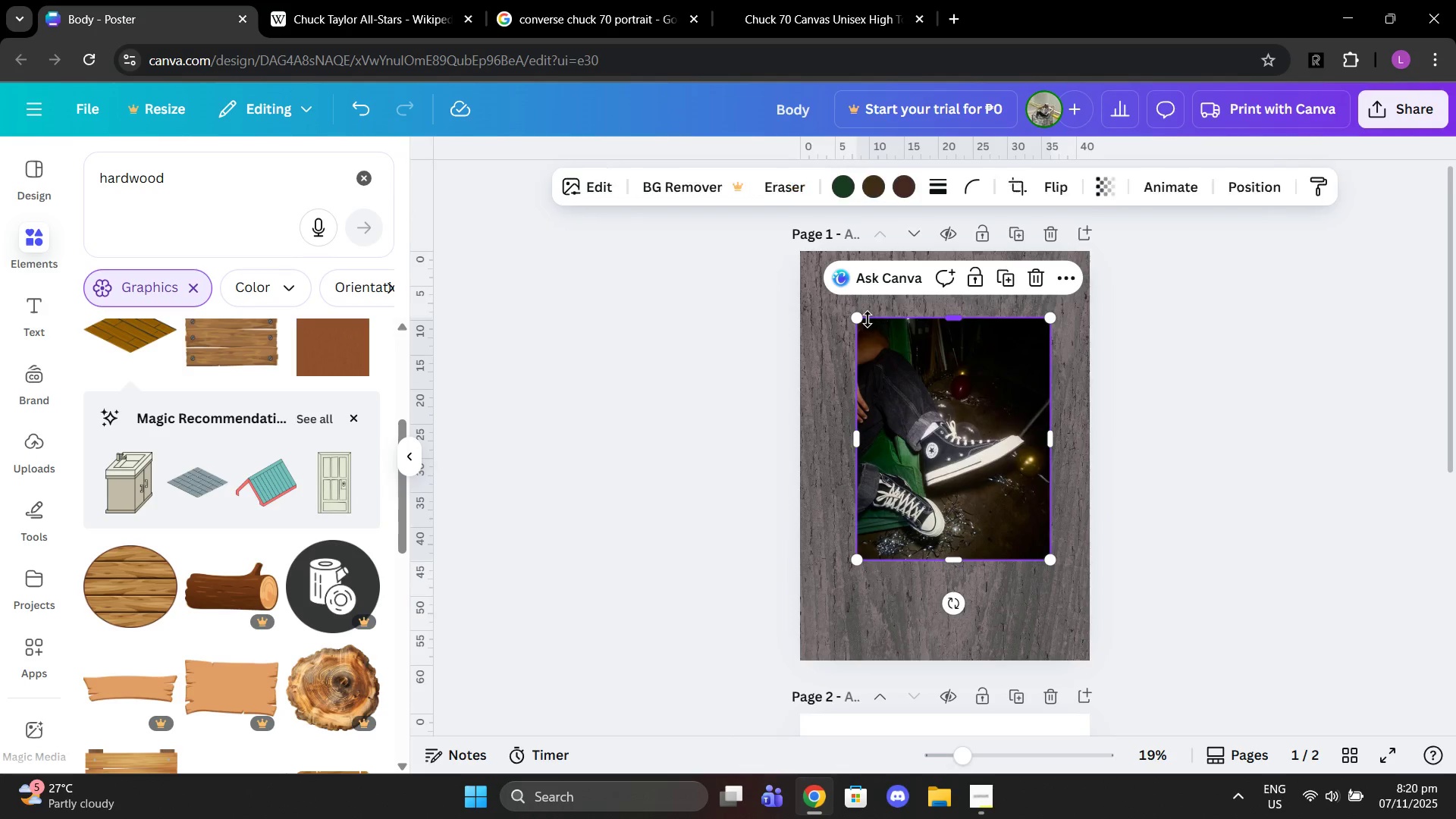 
left_click_drag(start_coordinate=[858, 319], to_coordinate=[793, 271])
 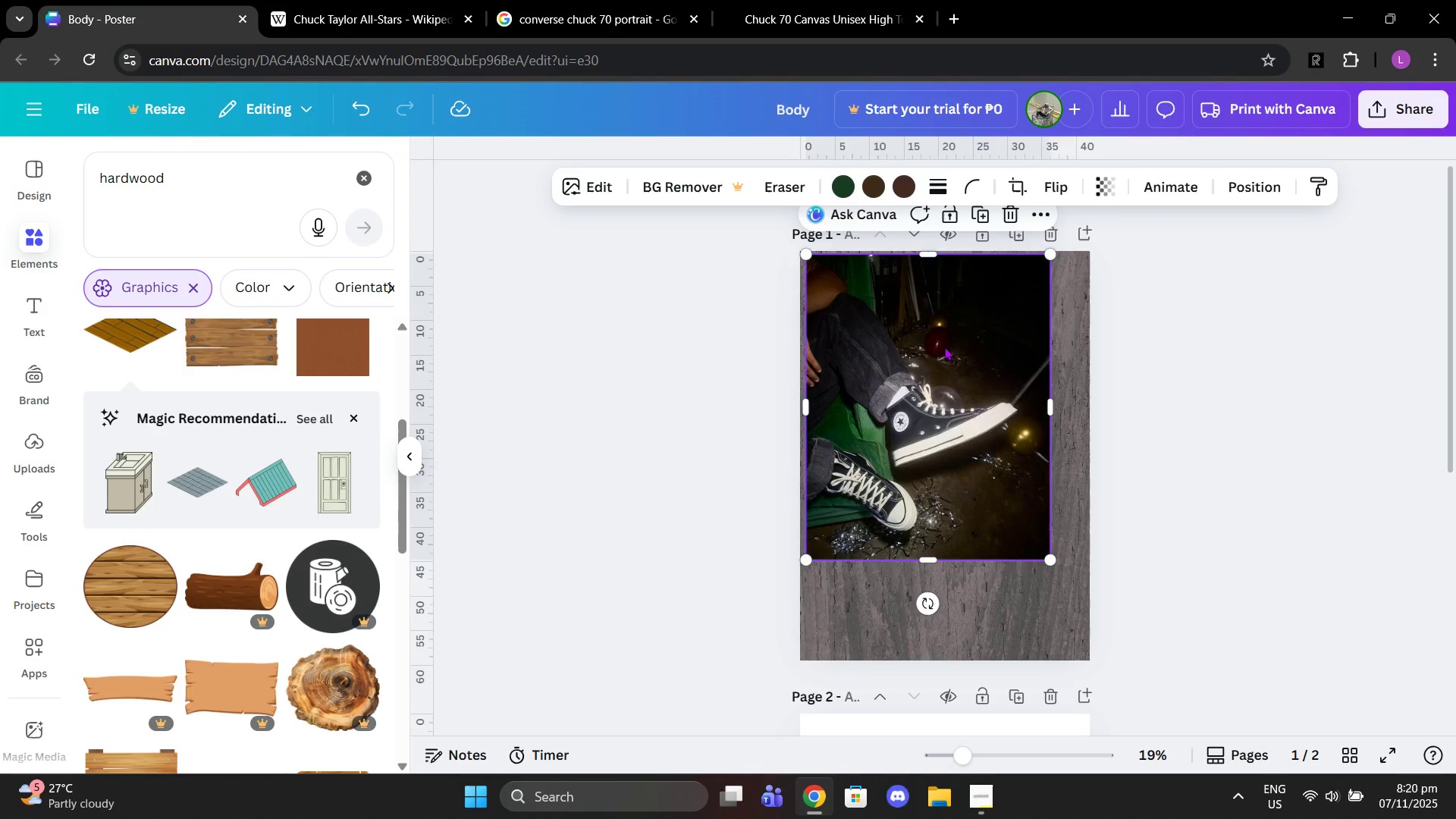 
left_click_drag(start_coordinate=[942, 344], to_coordinate=[960, 391])
 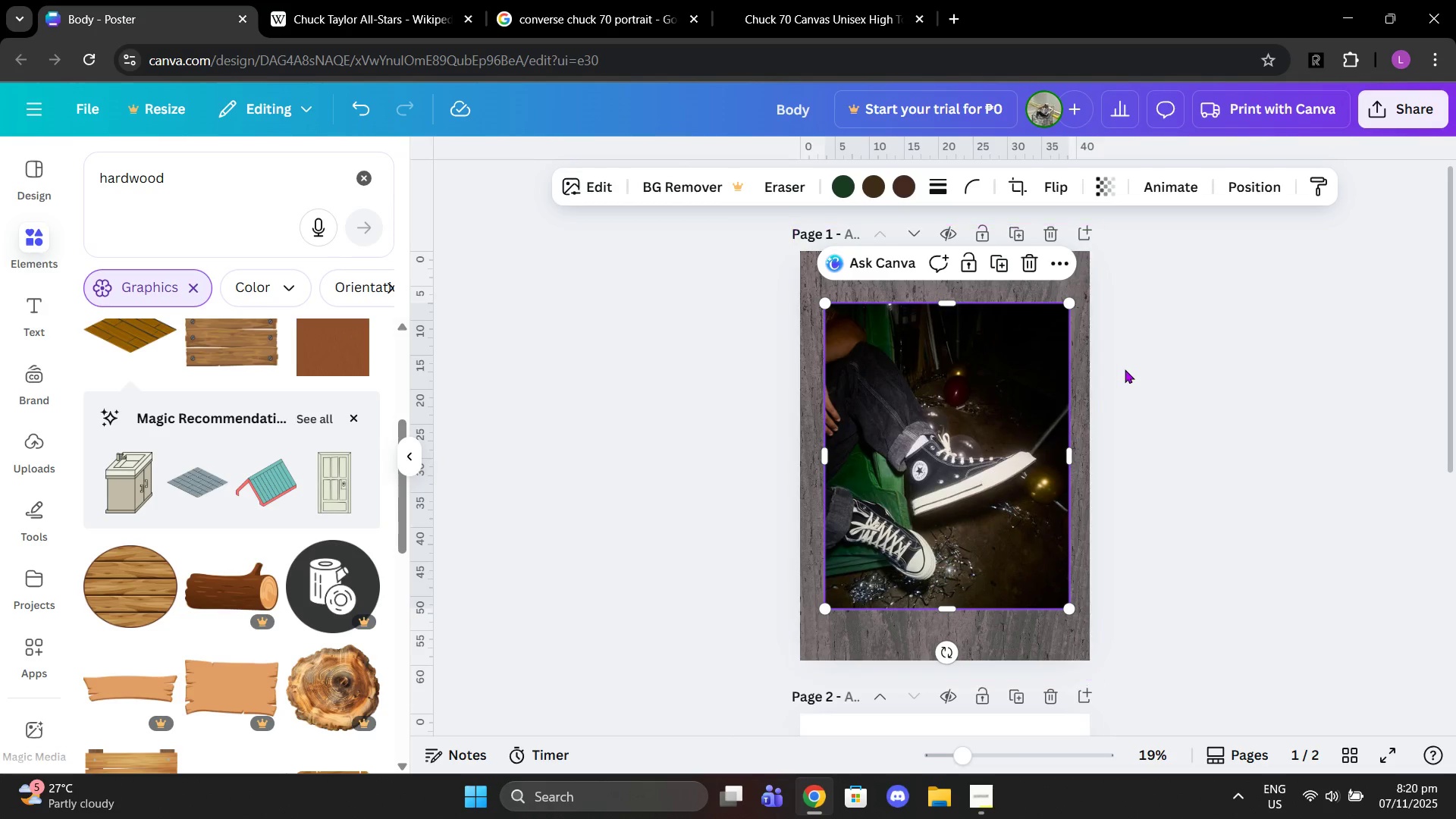 
left_click([1125, 369])
 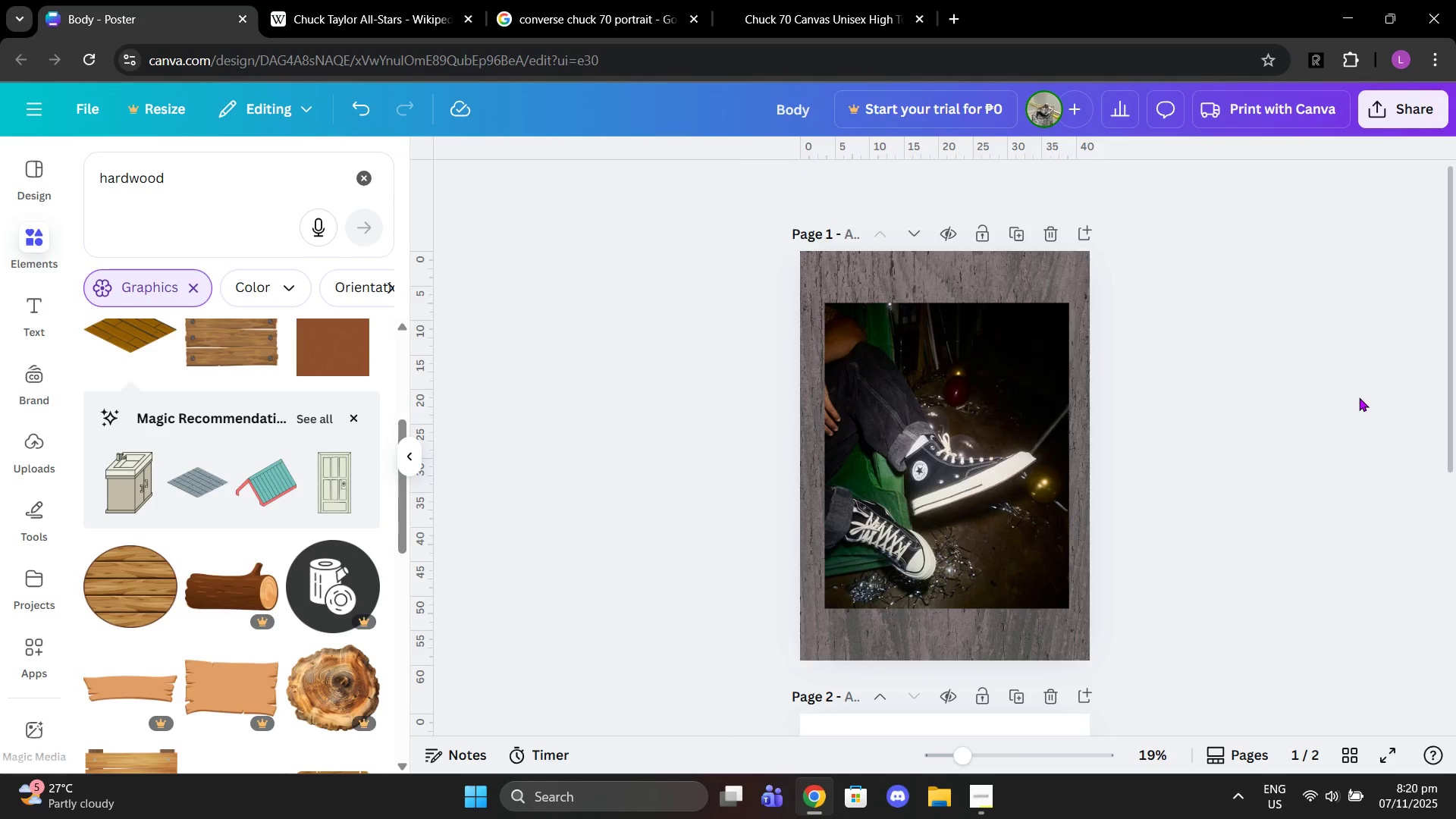 
left_click([1025, 410])
 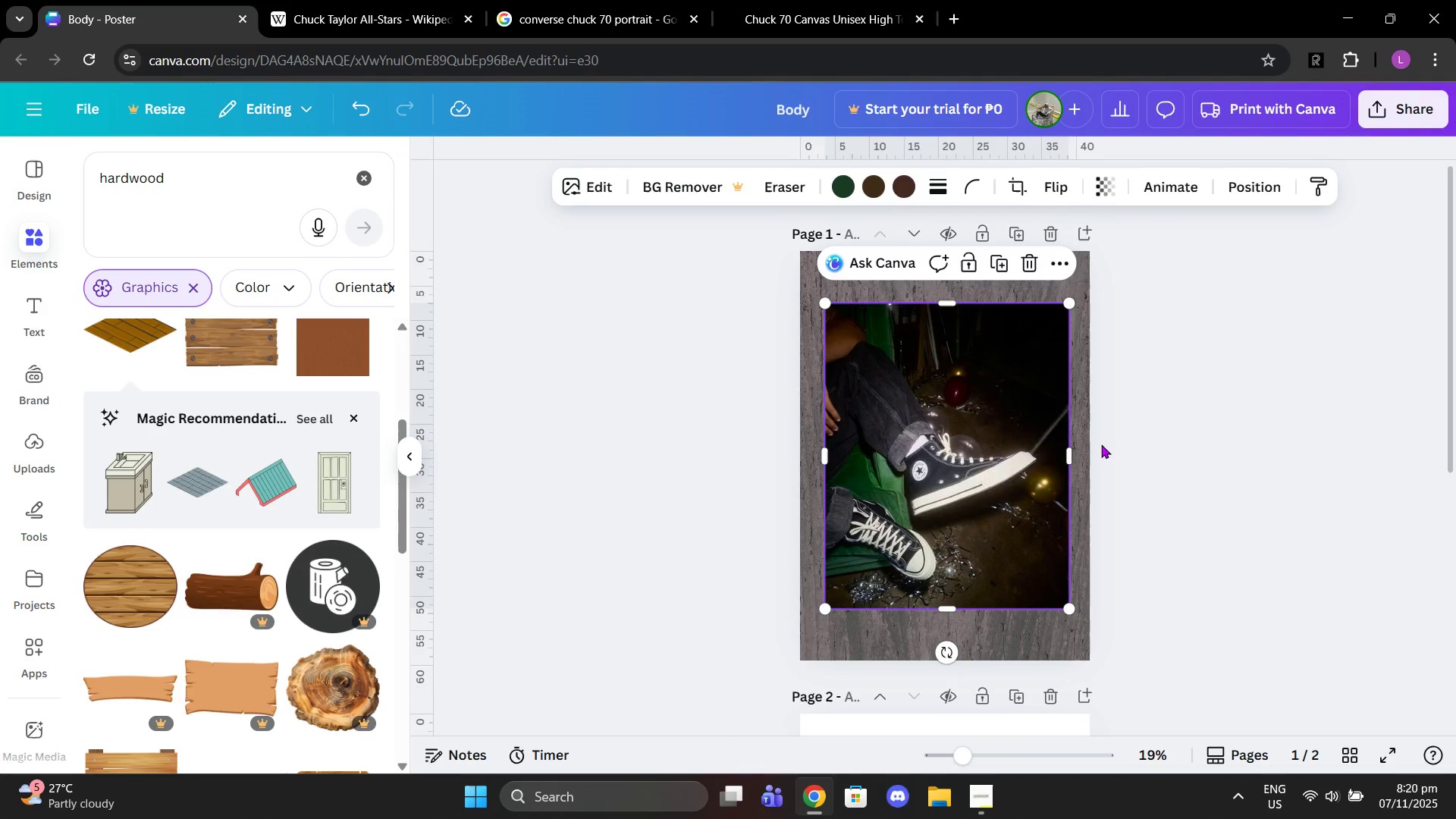 
scroll: coordinate [1103, 446], scroll_direction: down, amount: 2.0
 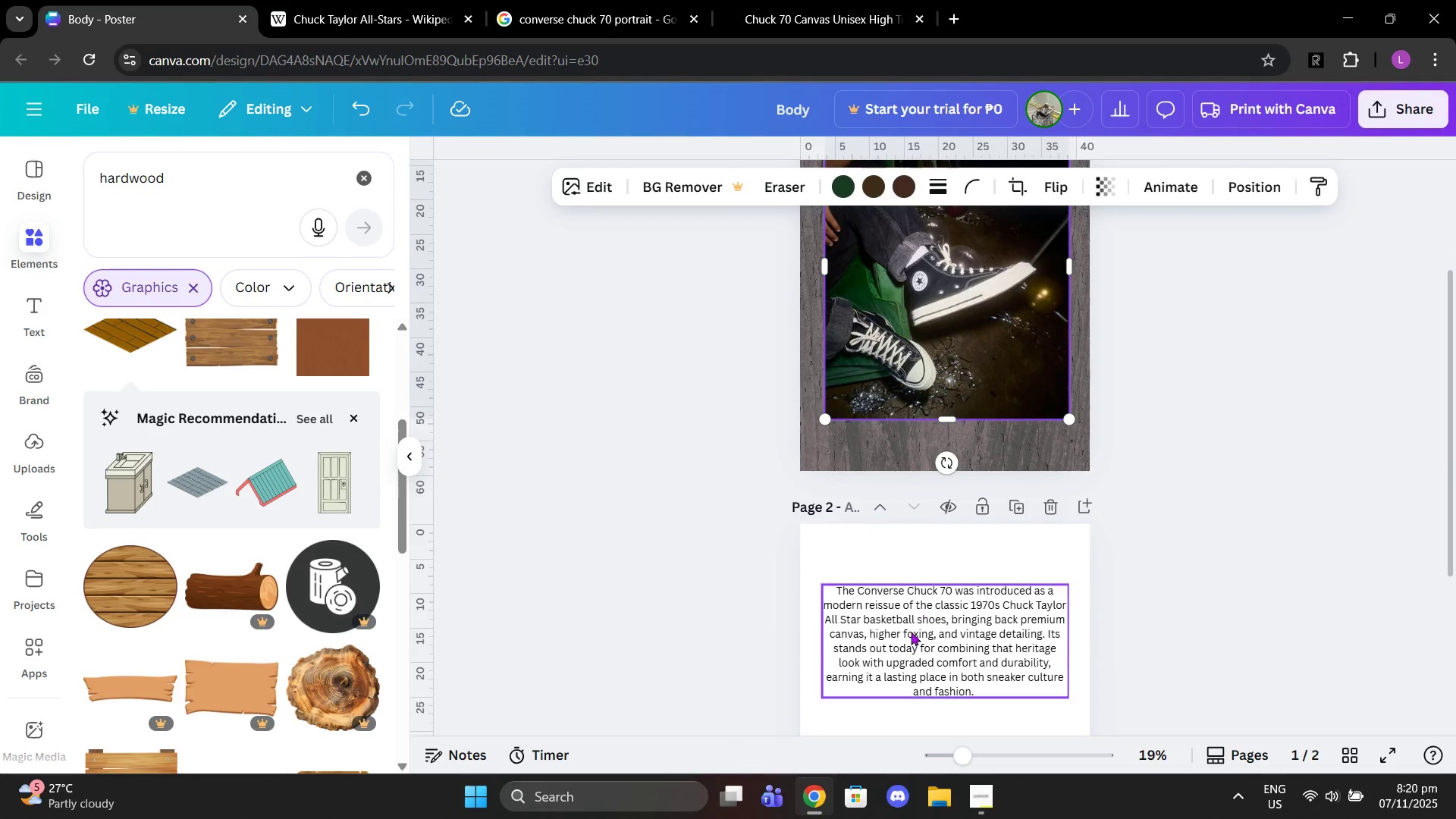 
left_click([911, 632])
 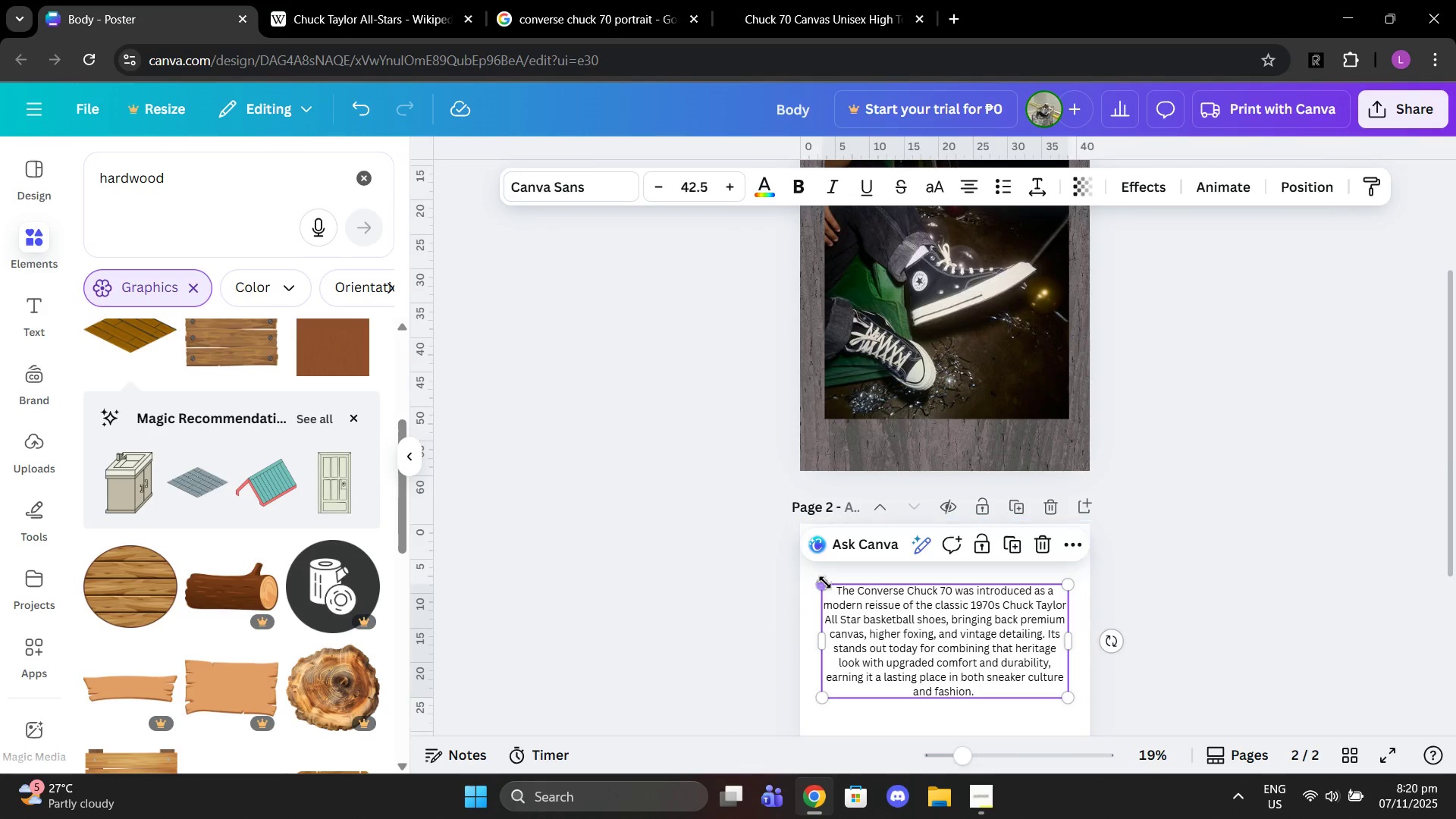 
left_click_drag(start_coordinate=[827, 582], to_coordinate=[863, 595])
 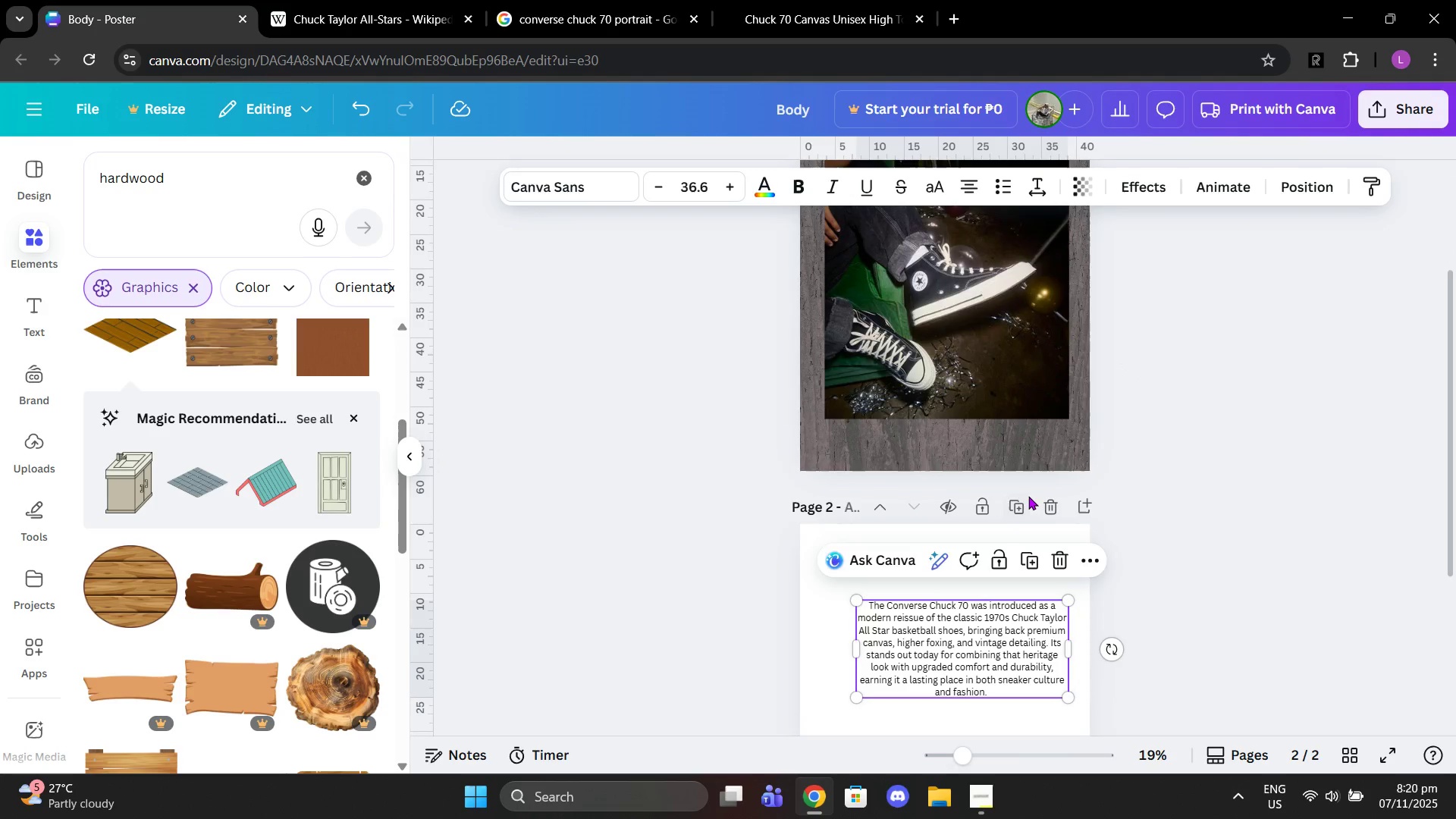 
scroll: coordinate [1028, 496], scroll_direction: up, amount: 2.0
 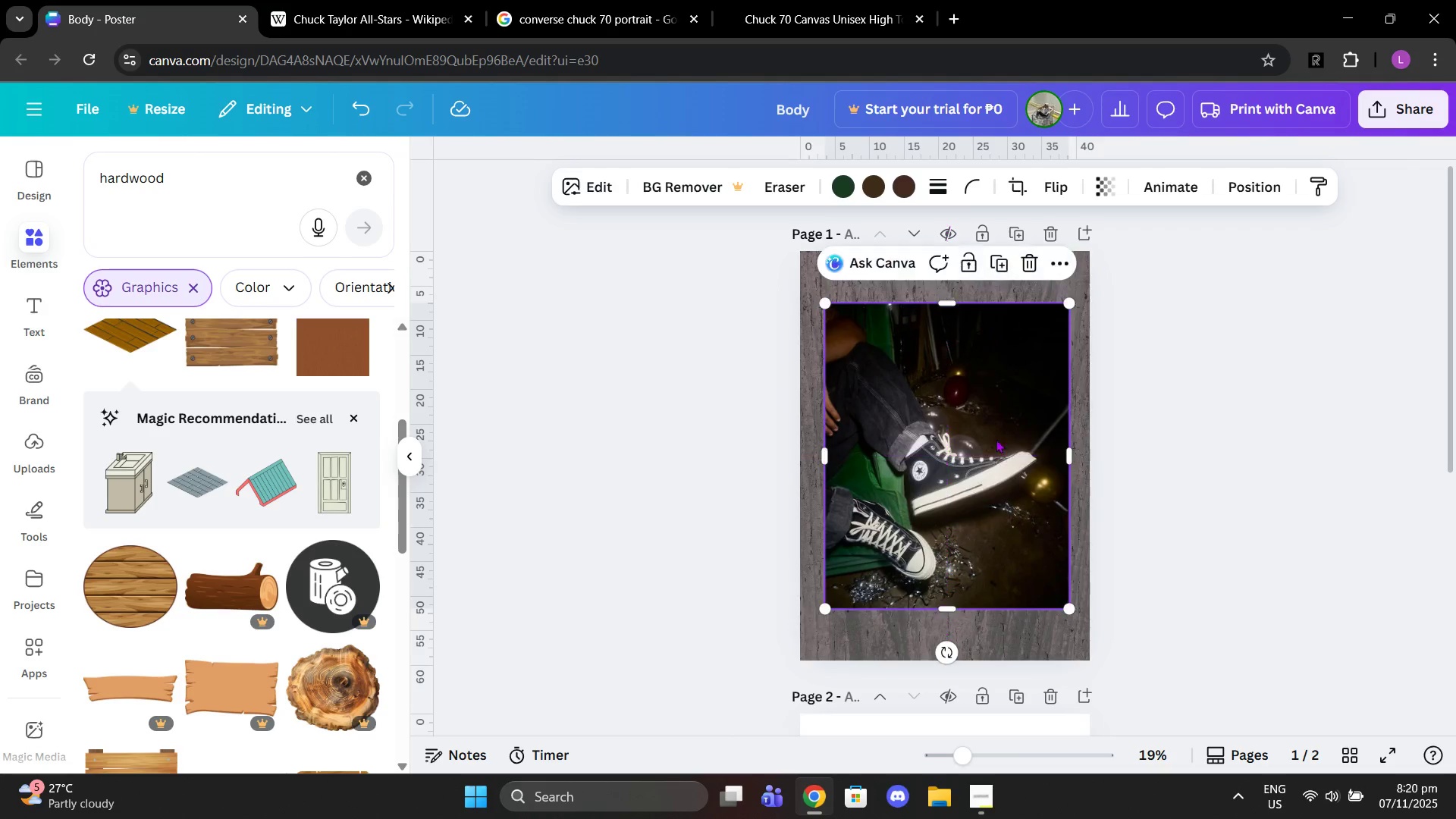 
double_click([1002, 295])
 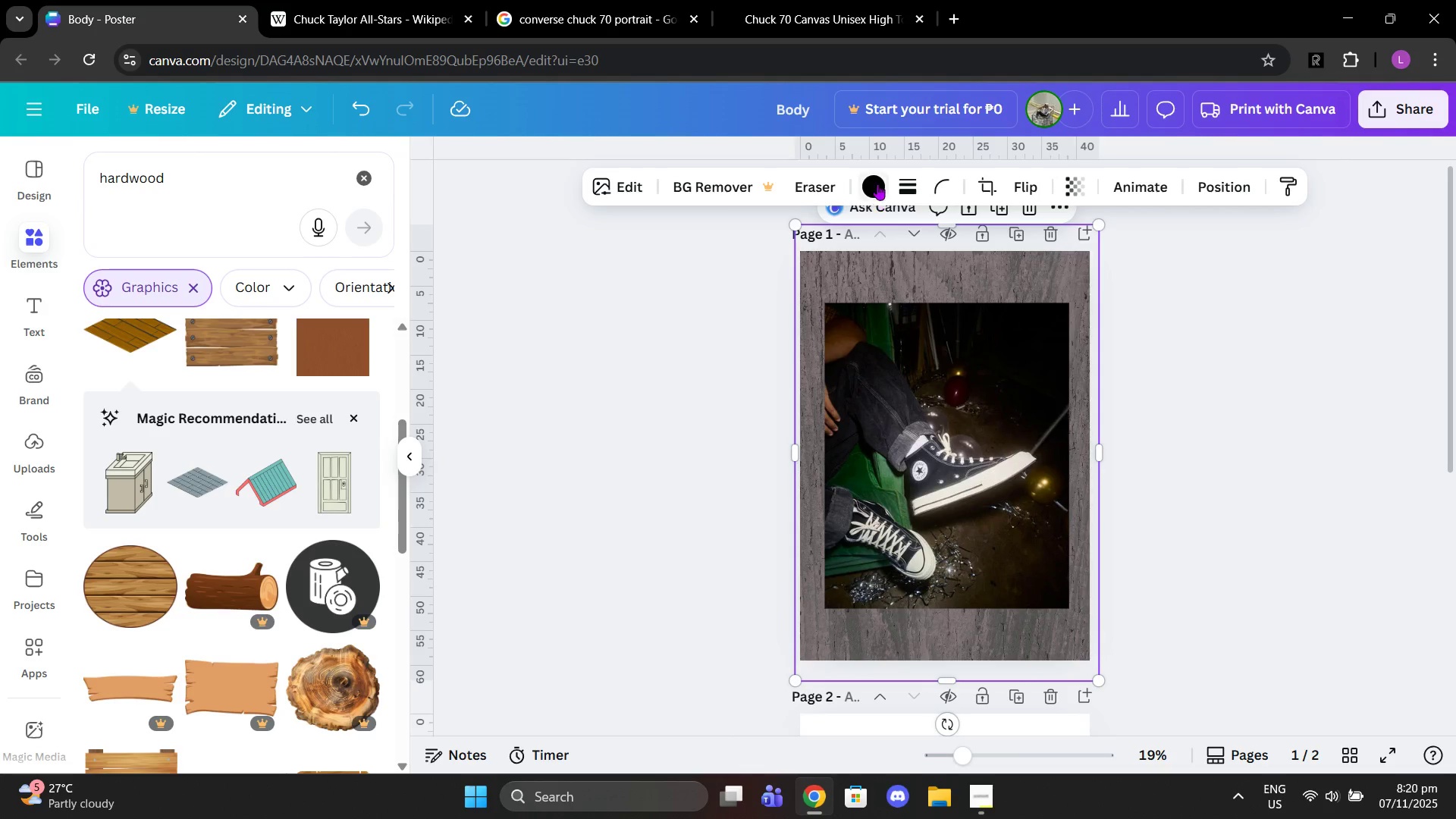 
left_click([877, 182])
 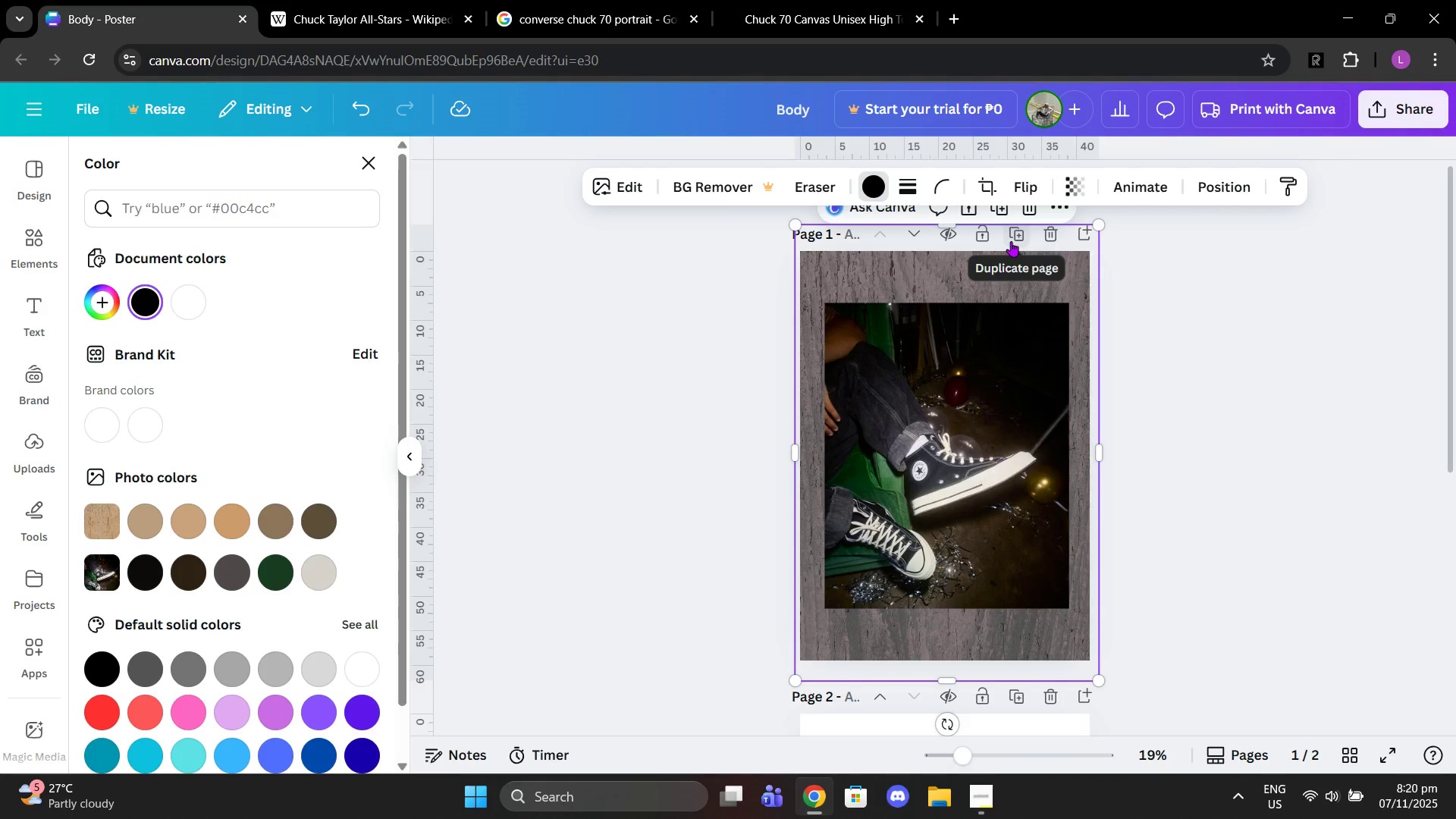 
key(Delete)
 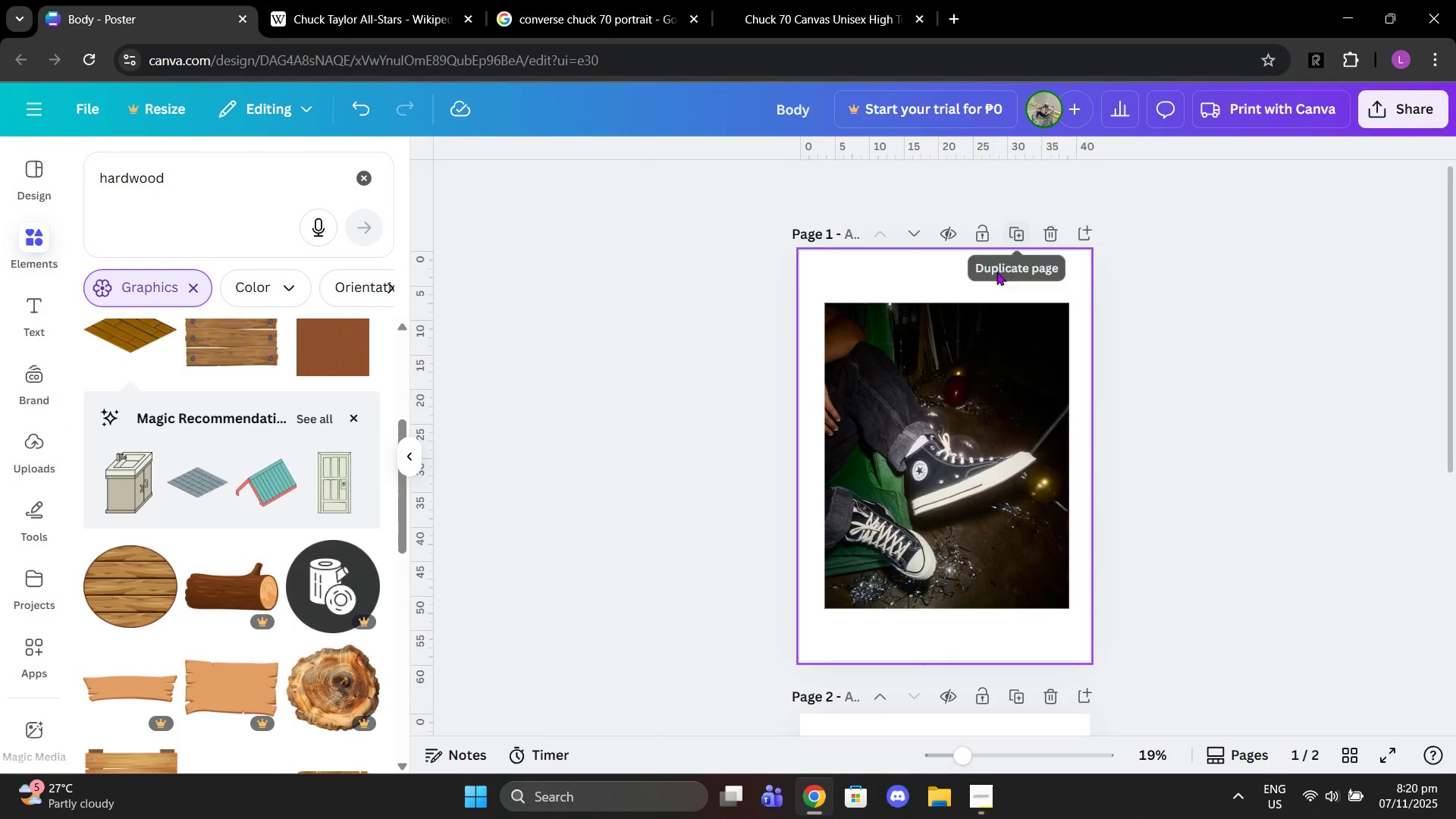 
left_click([954, 276])
 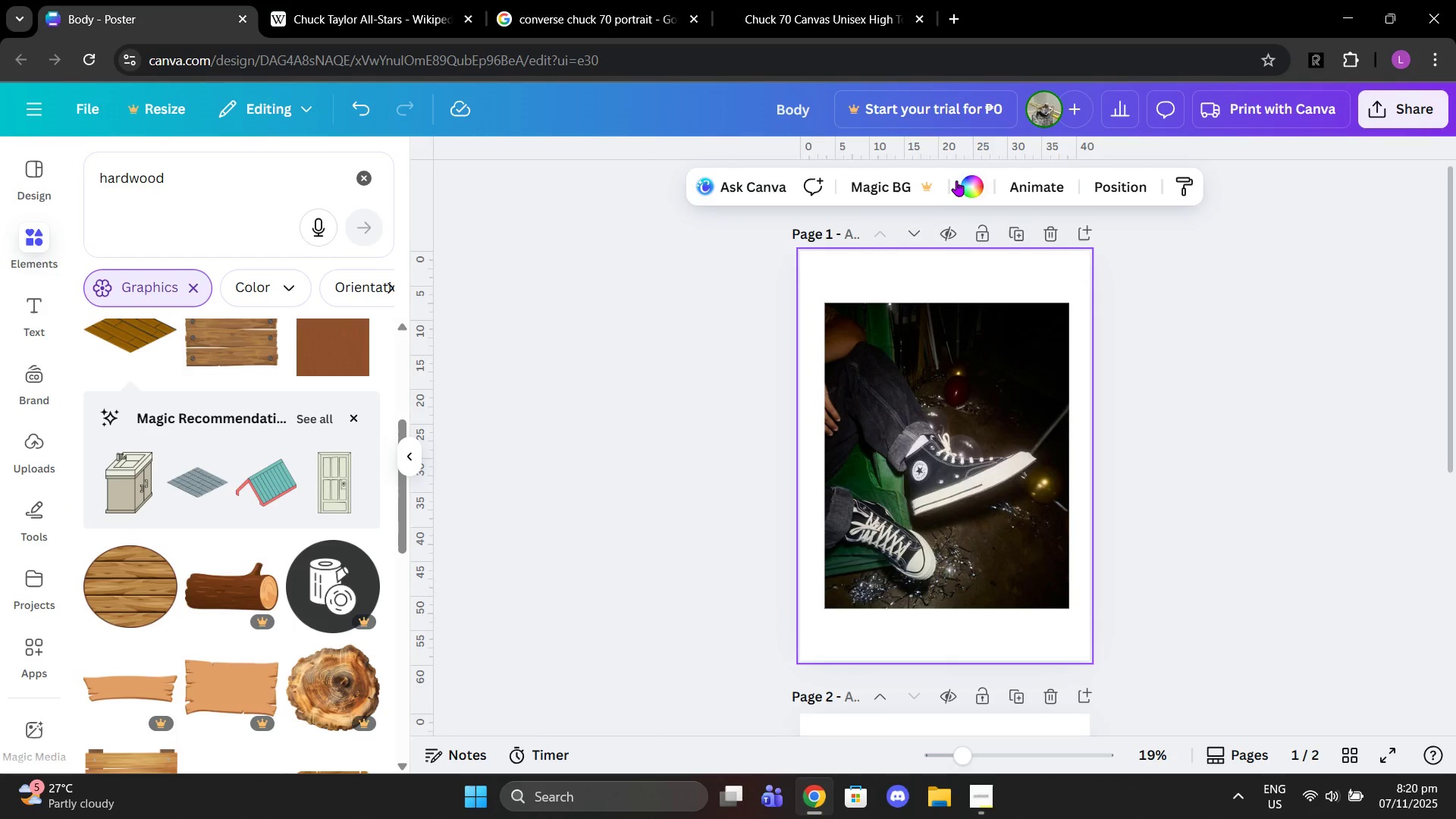 
left_click([966, 180])
 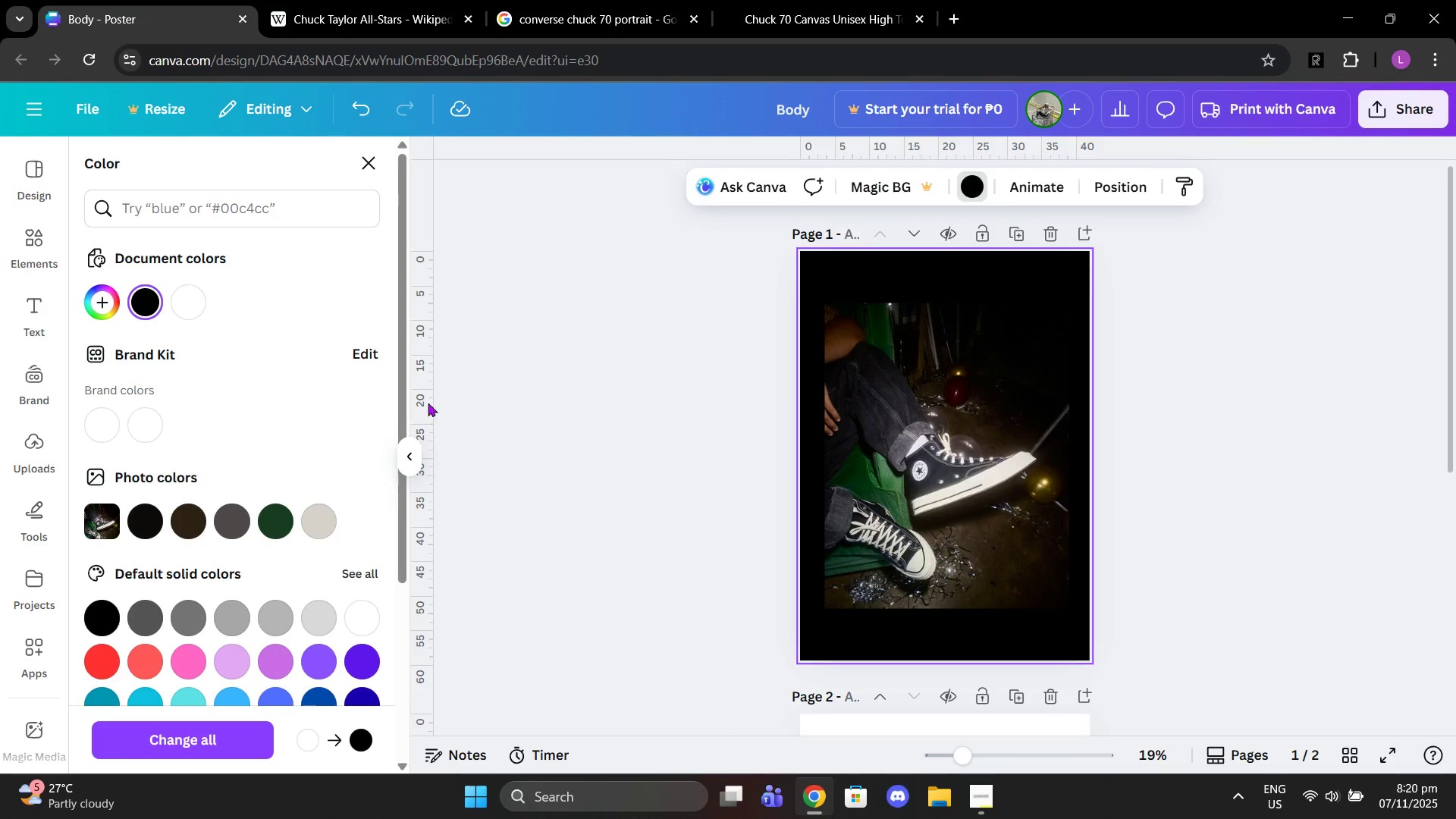 
left_click([234, 520])
 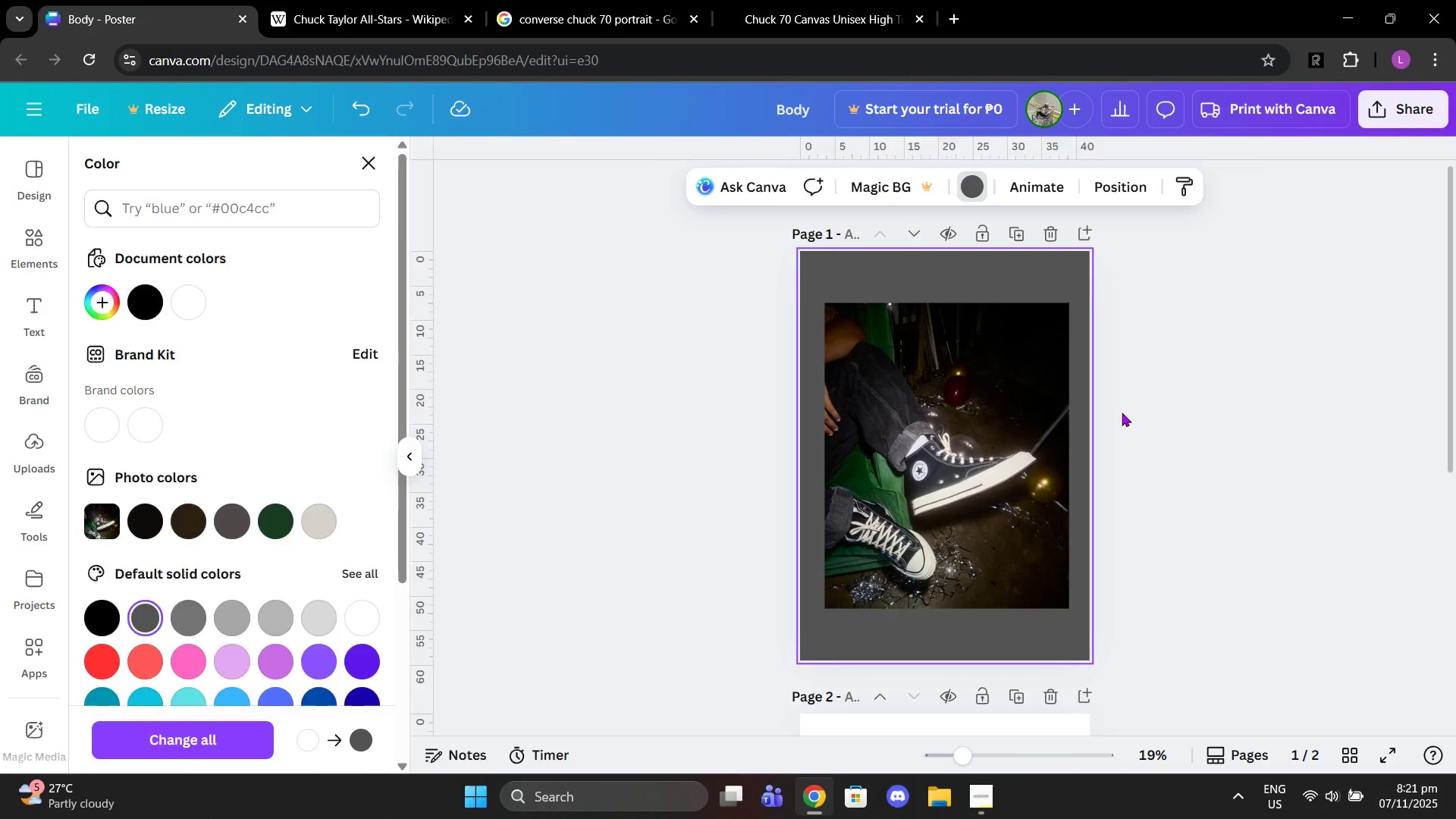 
double_click([1133, 413])
 